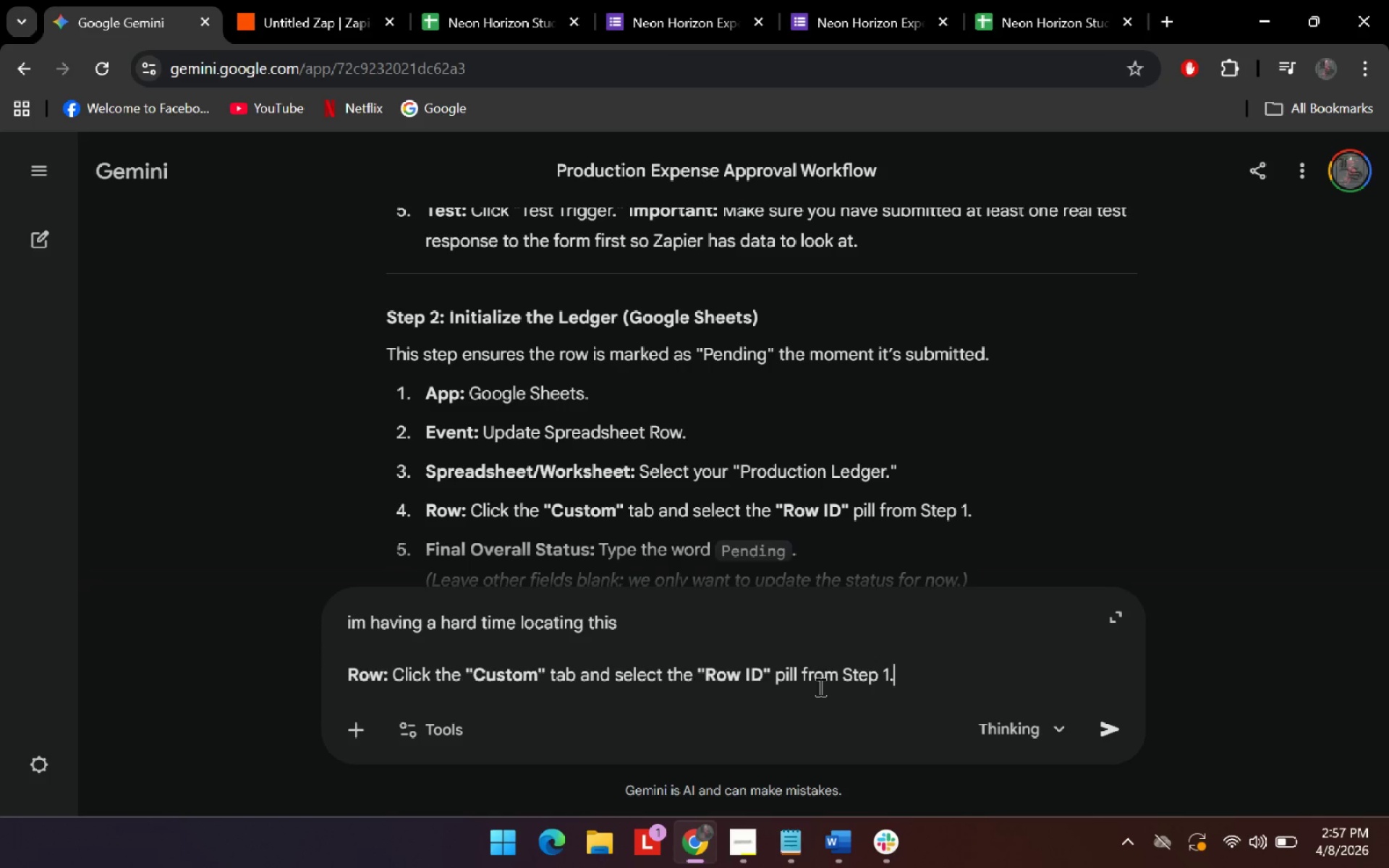 
key(Enter)
 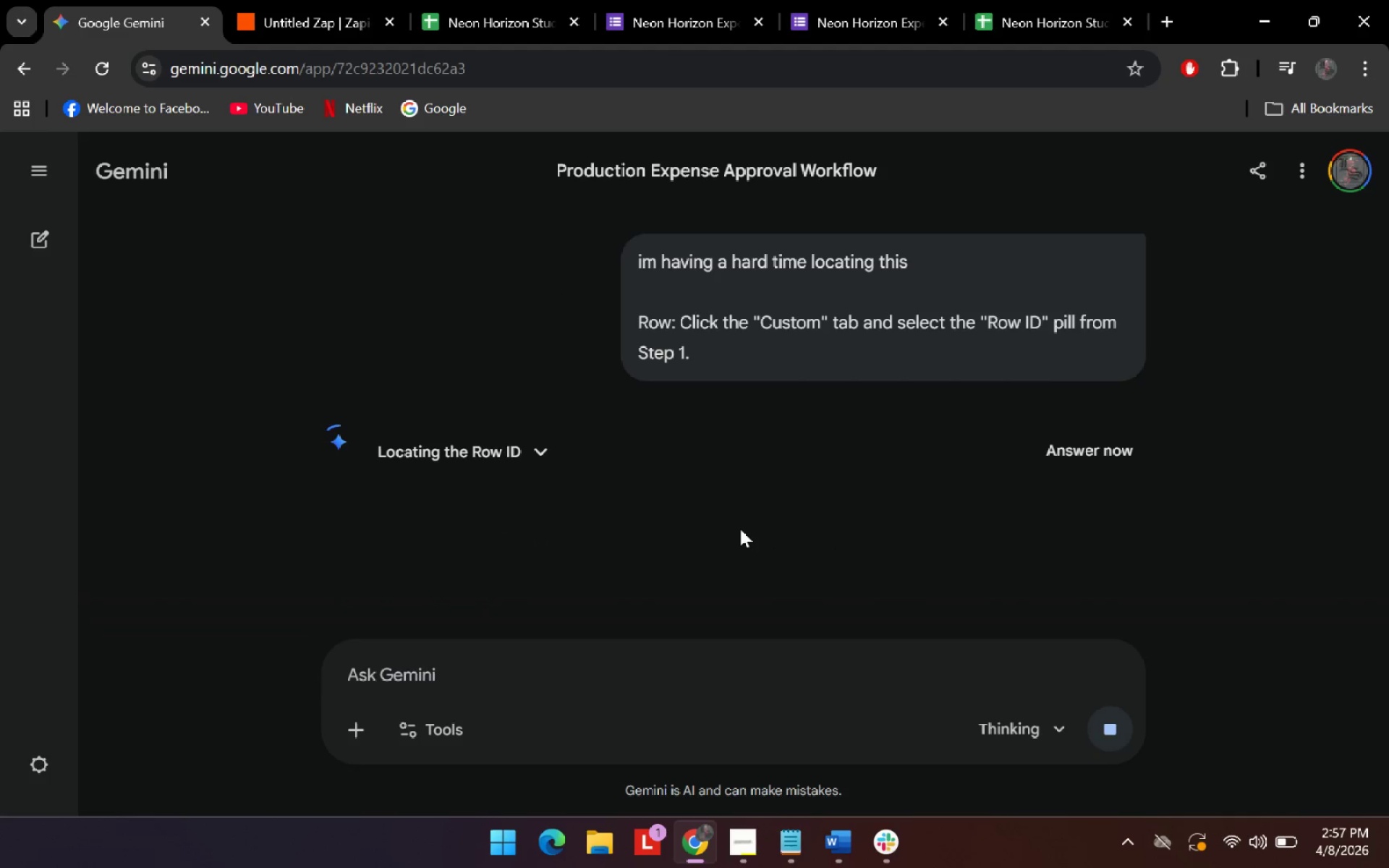 
wait(7.06)
 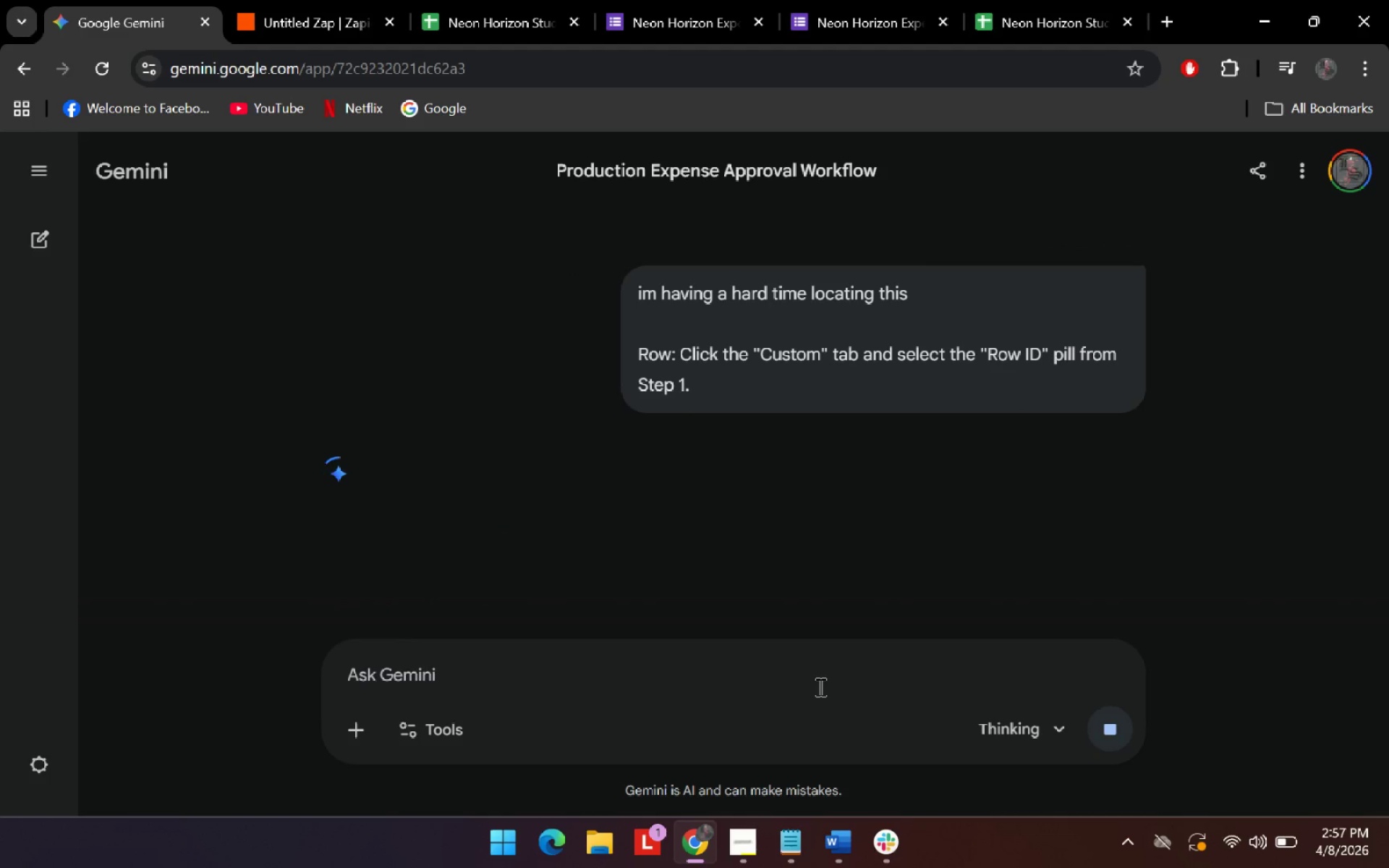 
scroll: coordinate [765, 516], scroll_direction: down, amount: 3.0
 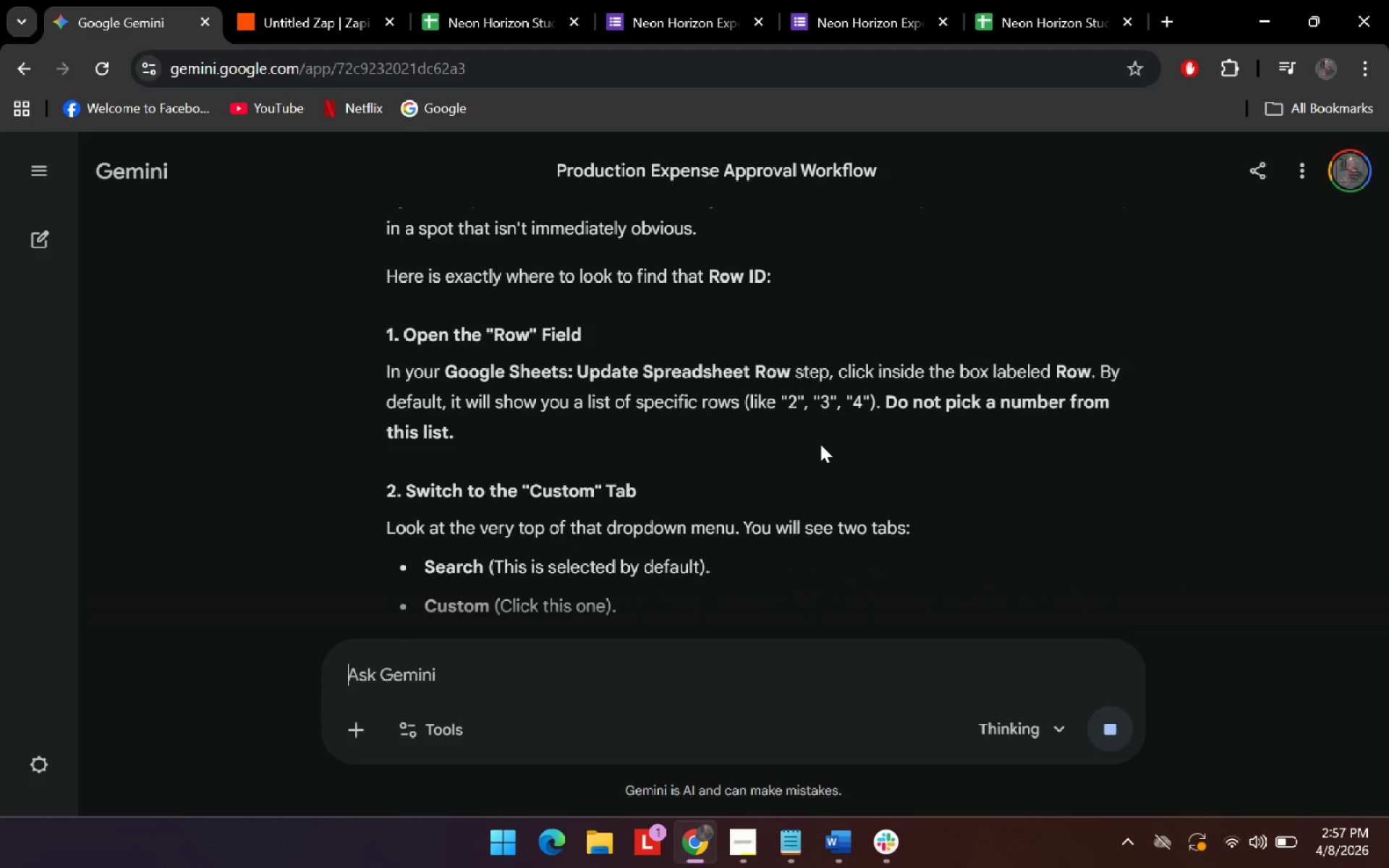 
left_click_drag(start_coordinate=[917, 360], to_coordinate=[953, 369])
 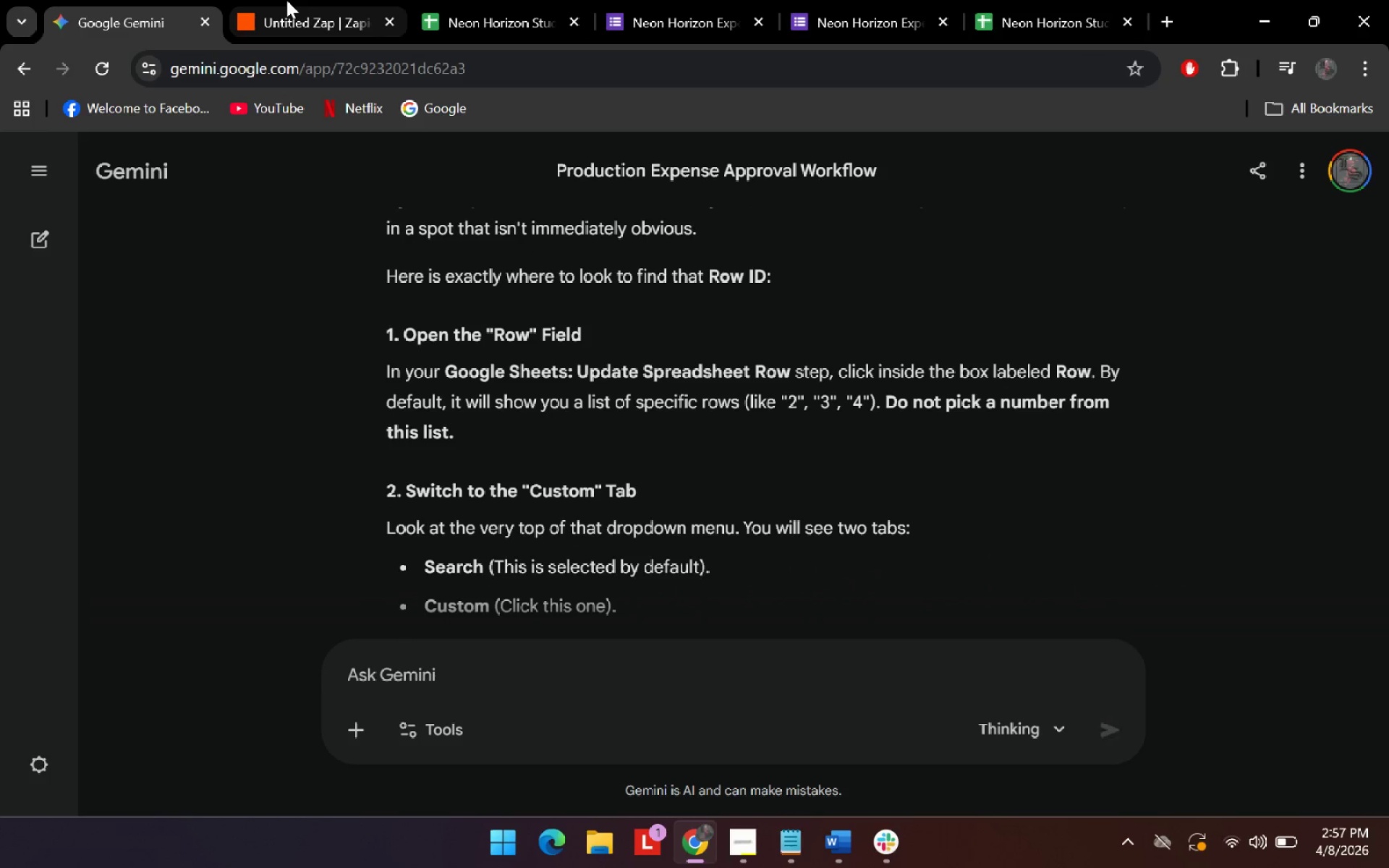 
left_click([286, 0])
 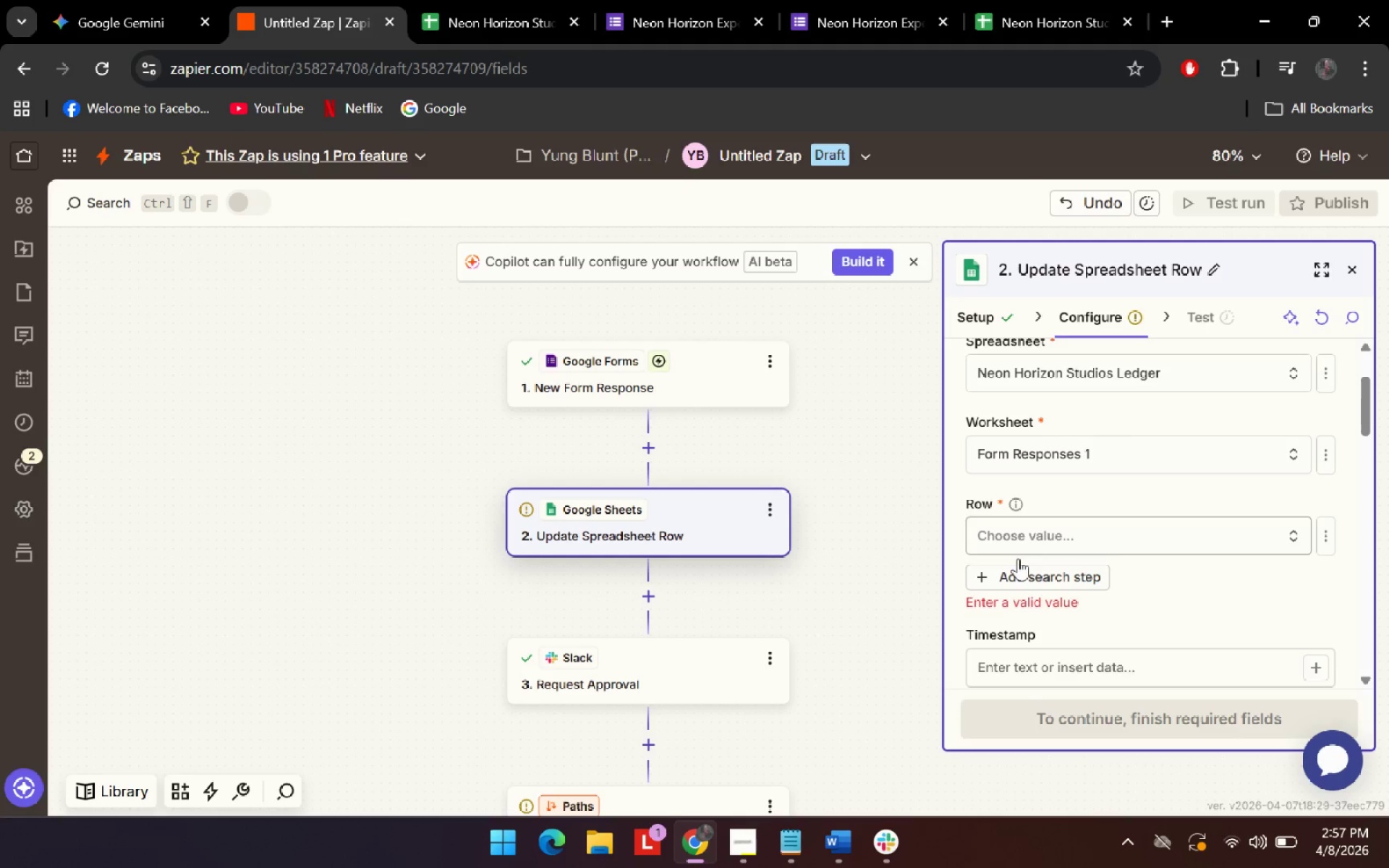 
left_click([1040, 529])
 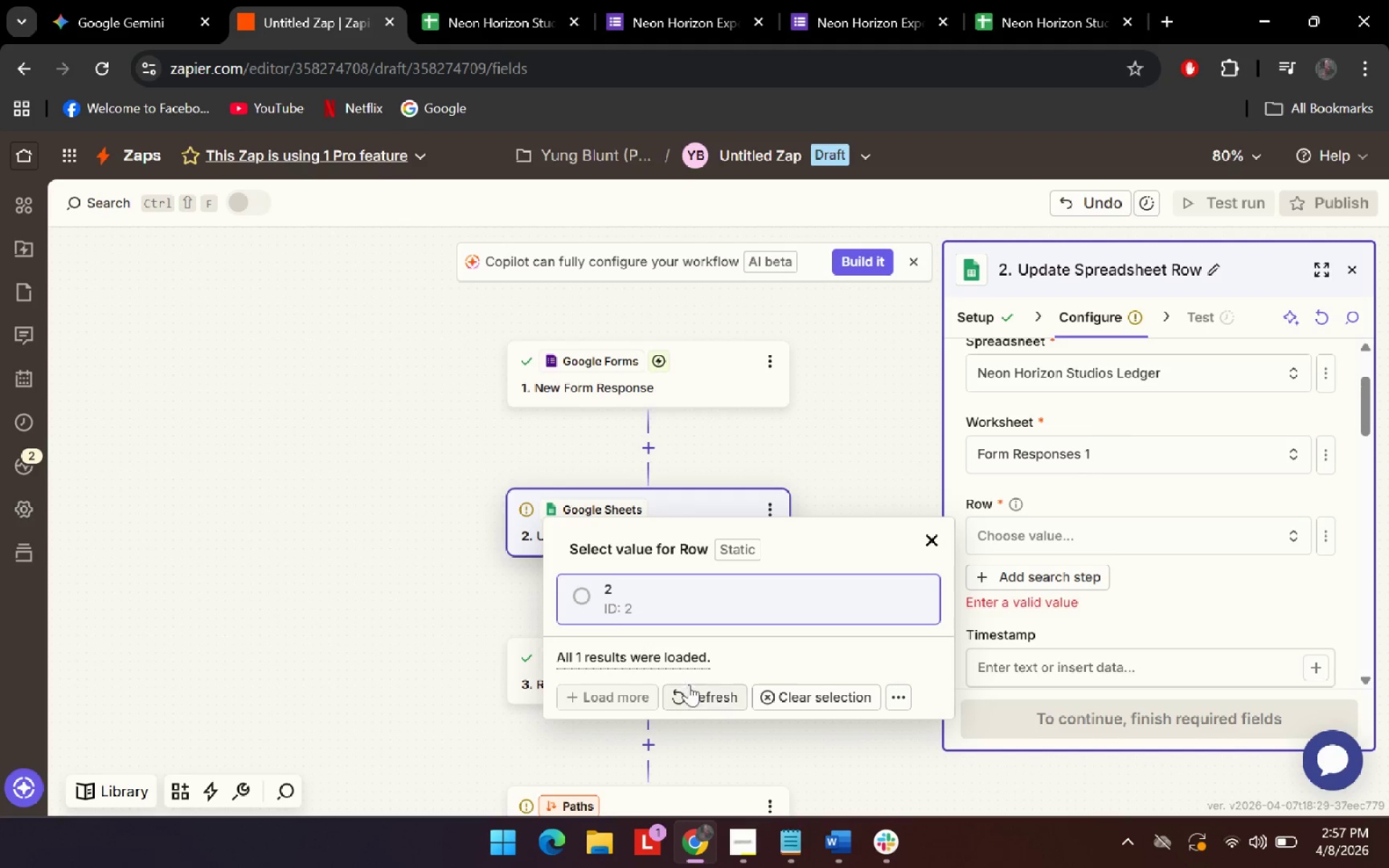 
left_click([700, 692])
 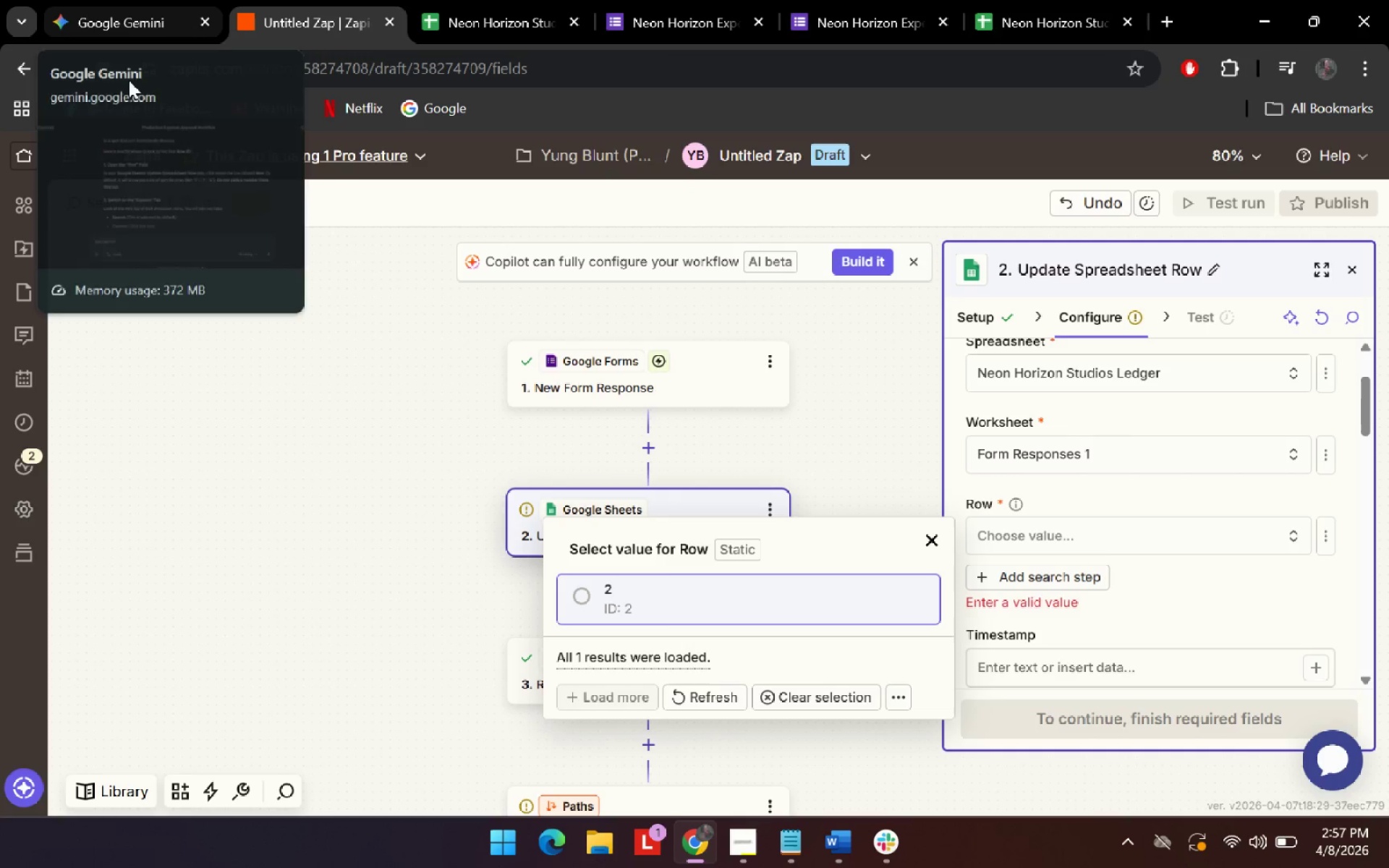 
left_click([105, 74])
 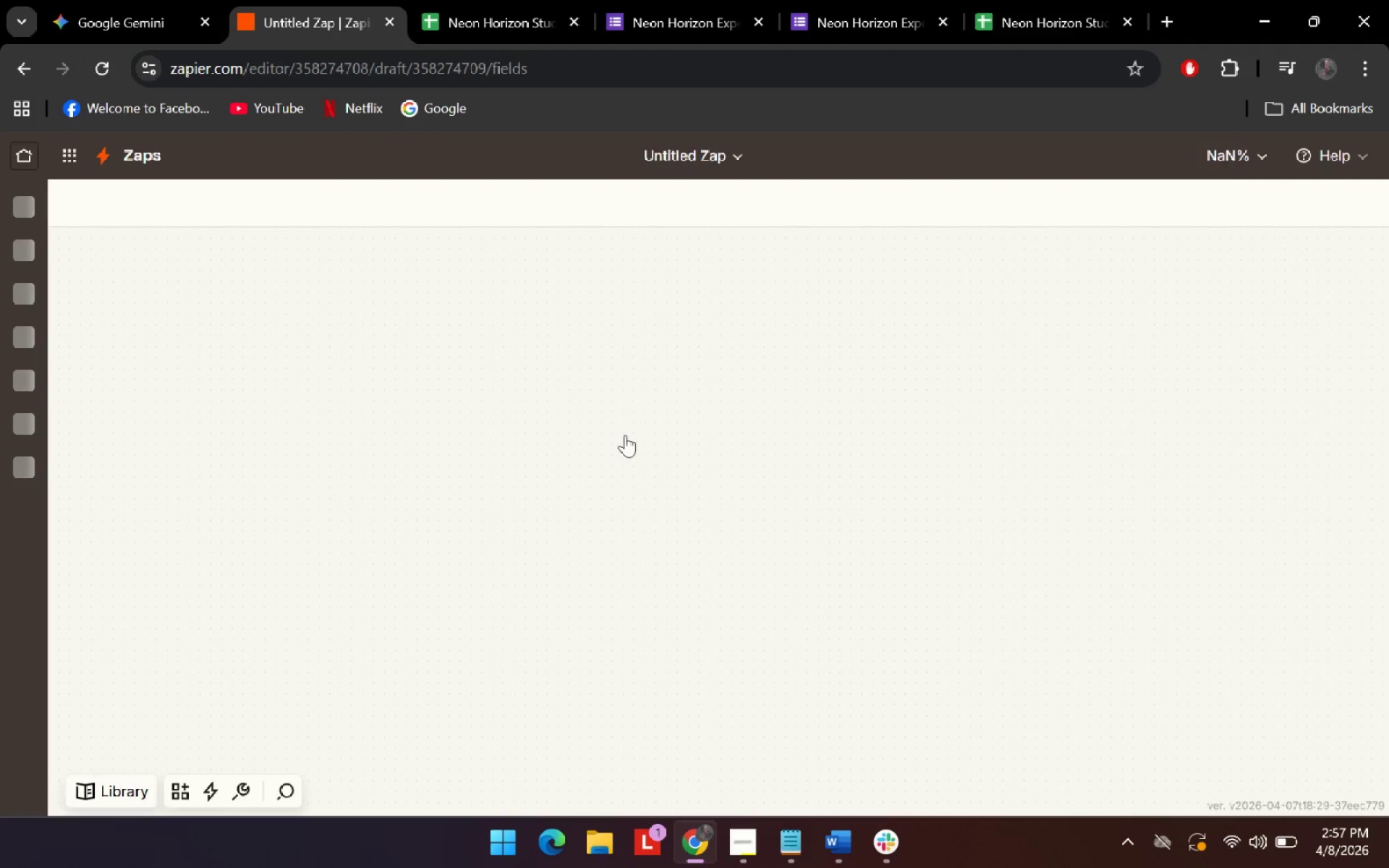 
scroll: coordinate [1103, 532], scroll_direction: down, amount: 4.0
 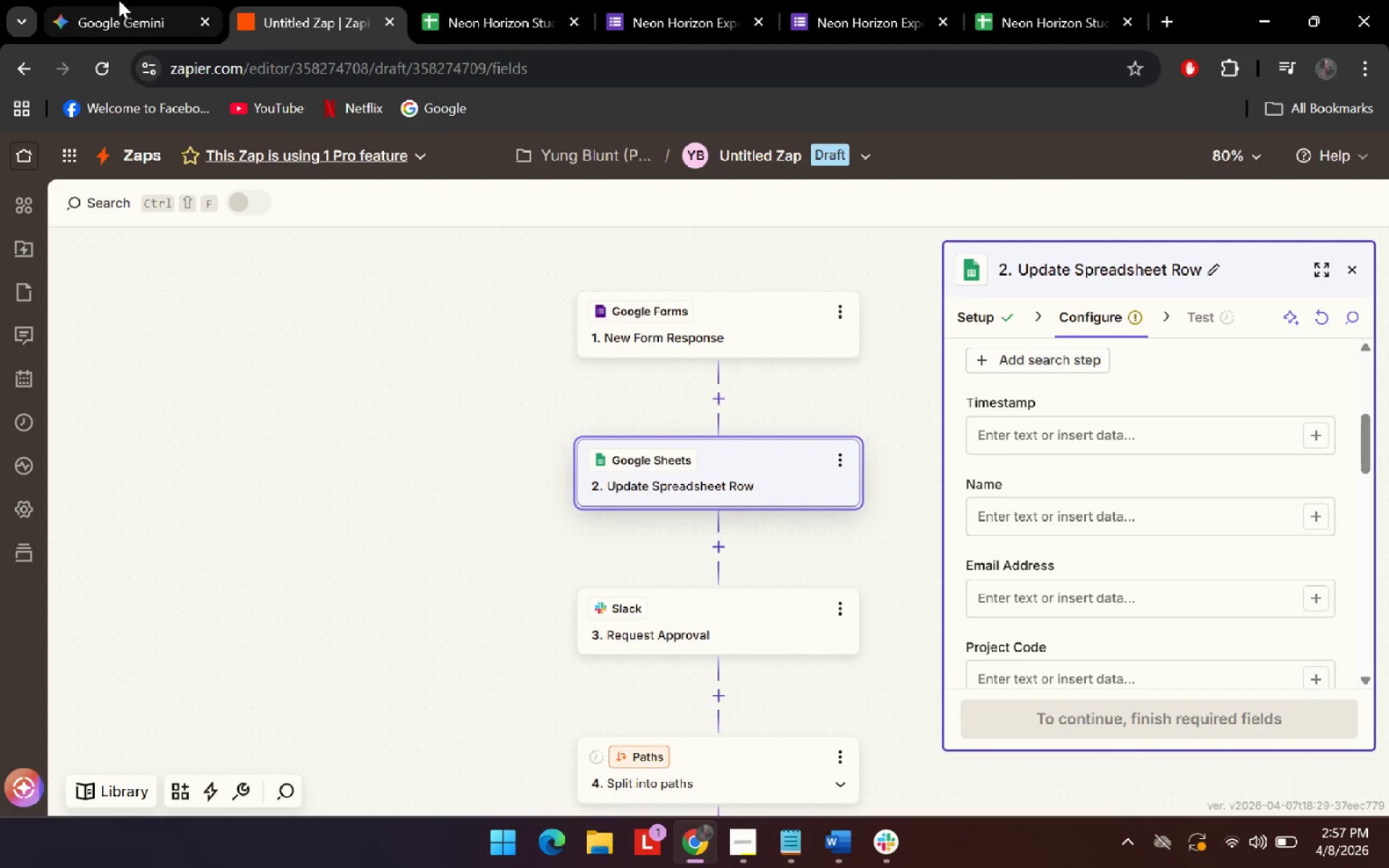 
scroll: coordinate [1003, 428], scroll_direction: up, amount: 2.0
 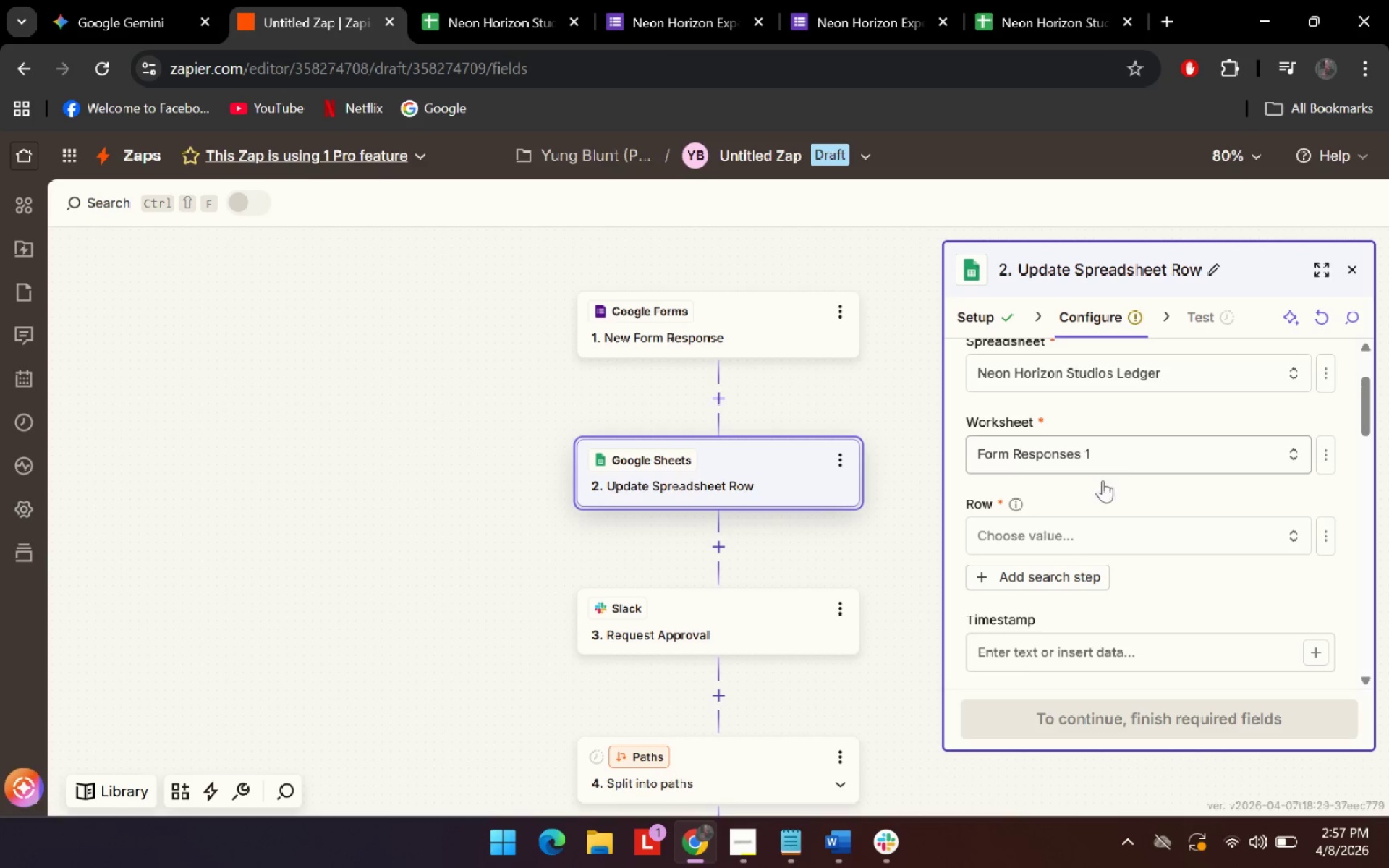 
left_click([1069, 554])
 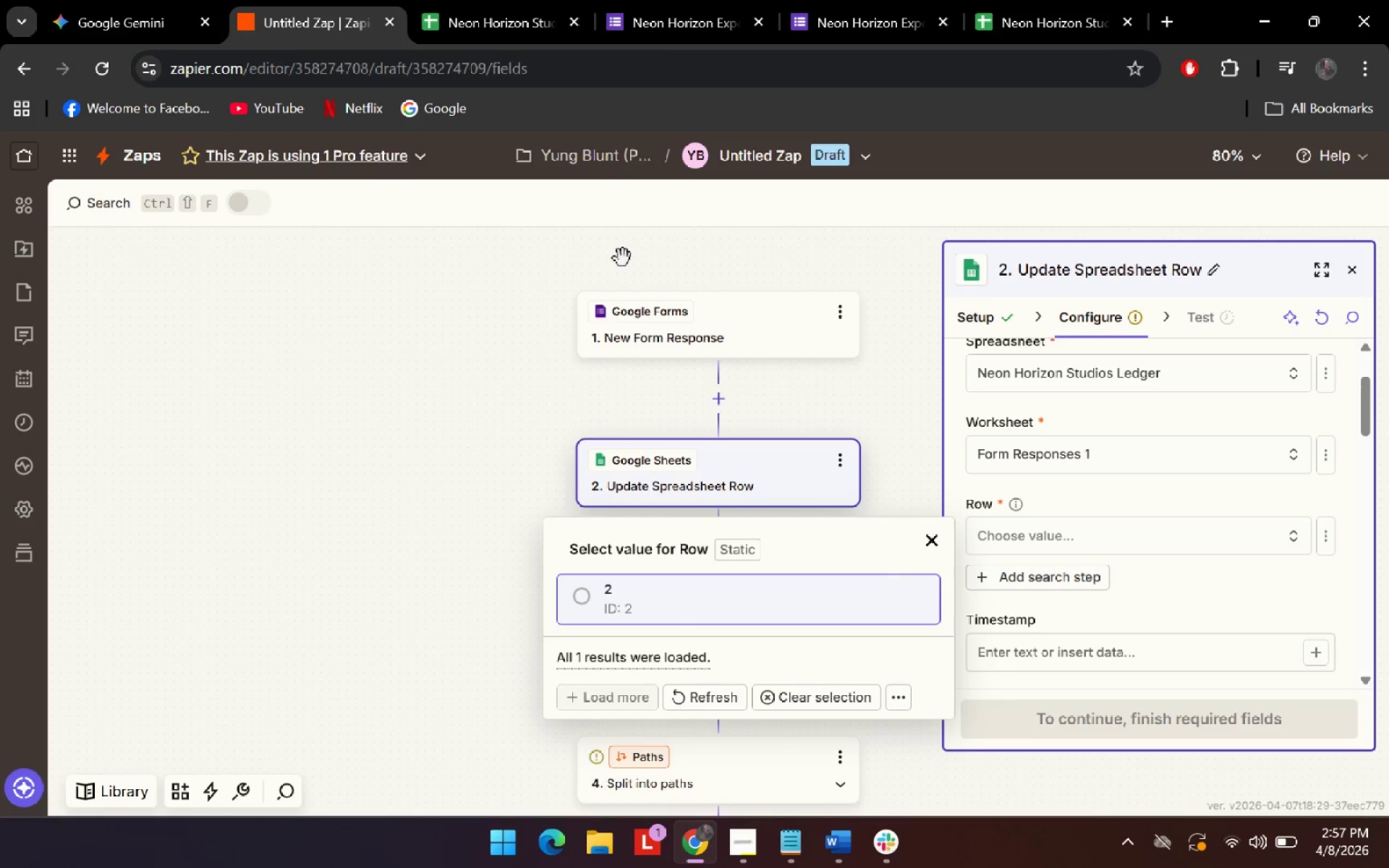 
left_click([150, 0])
 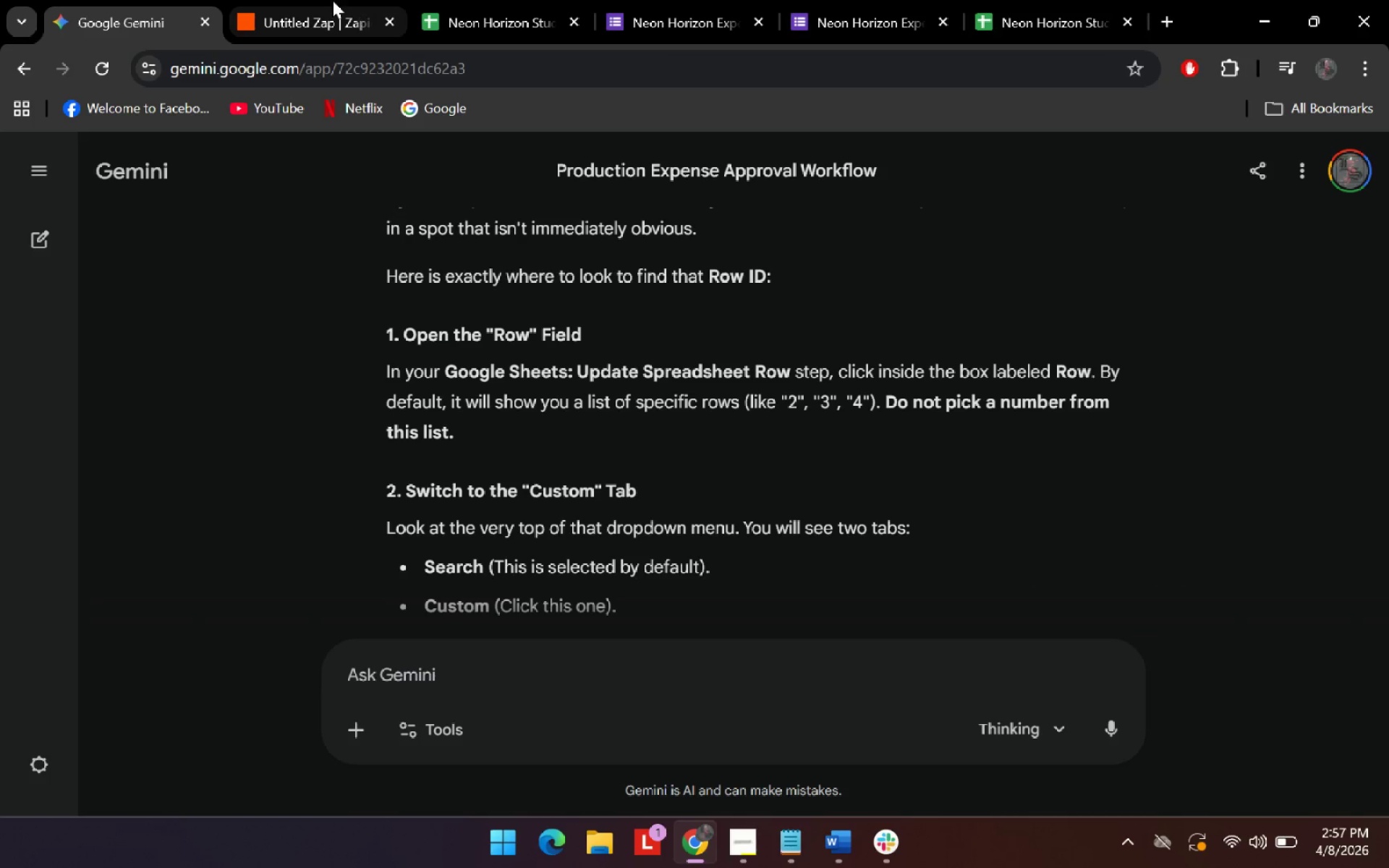 
mouse_move([343, 26])
 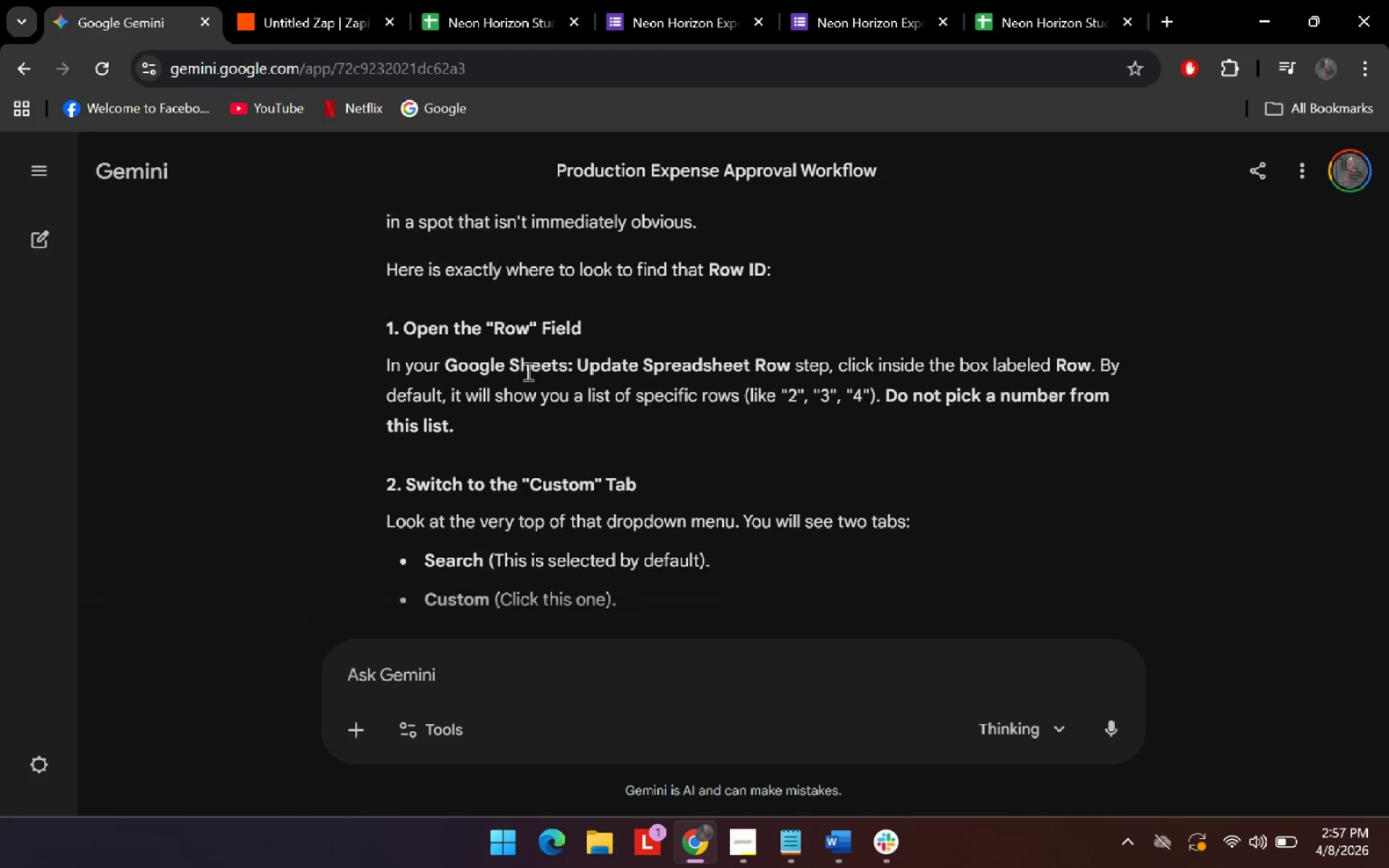 
scroll: coordinate [527, 371], scroll_direction: down, amount: 2.0
 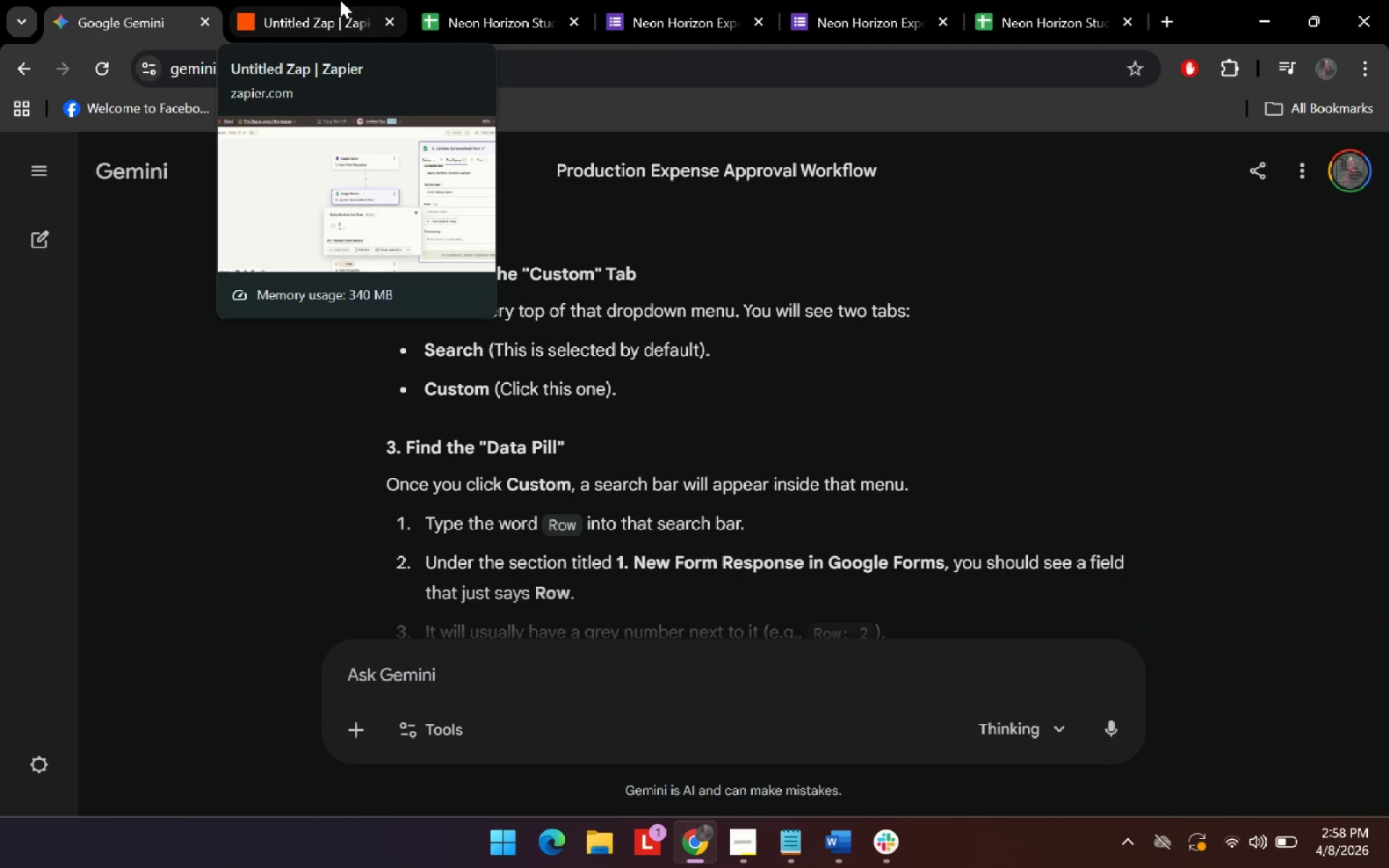 
left_click([340, 0])
 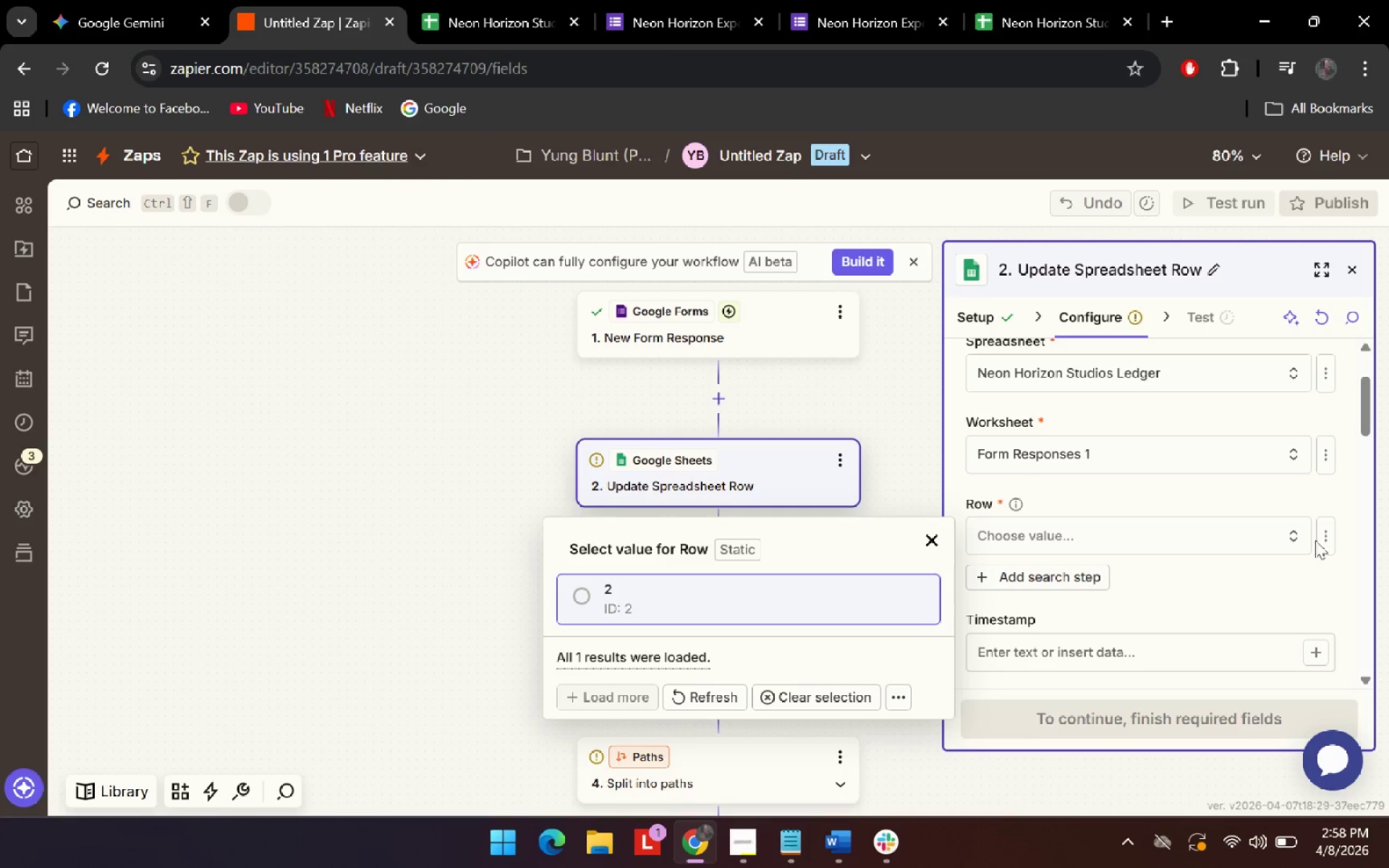 
left_click([1326, 540])
 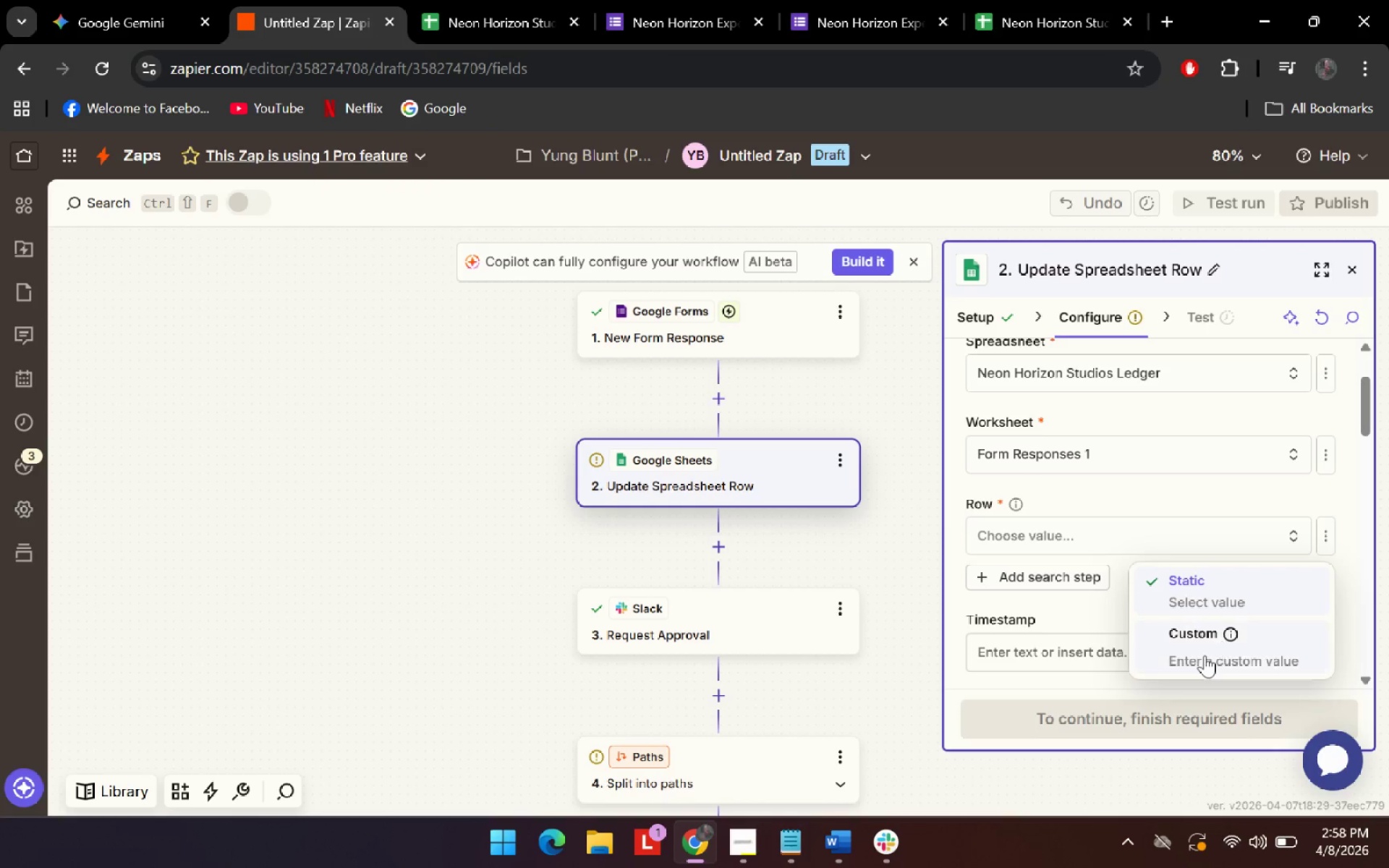 
left_click([1205, 655])
 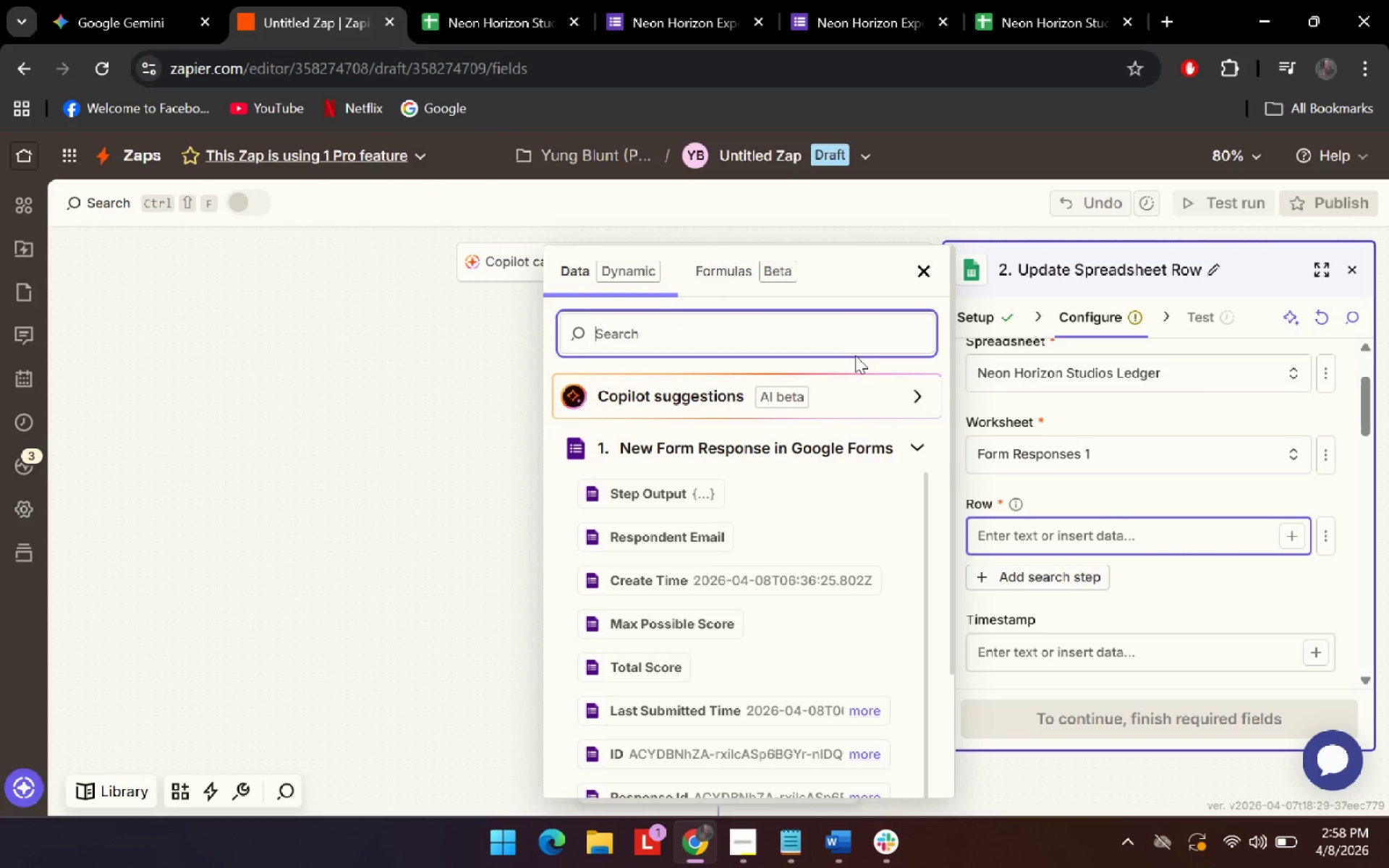 
type(row)
 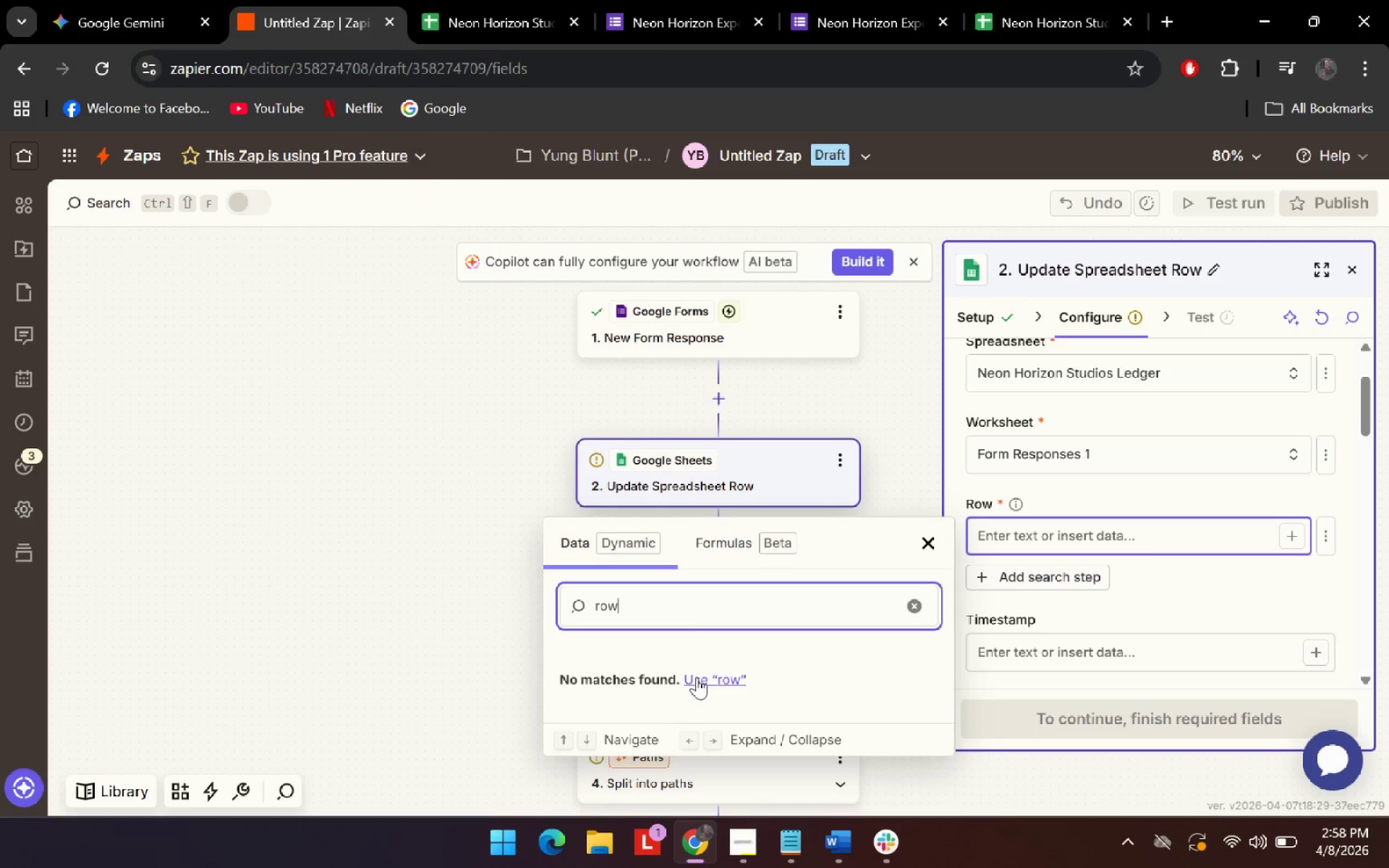 
left_click([122, 0])
 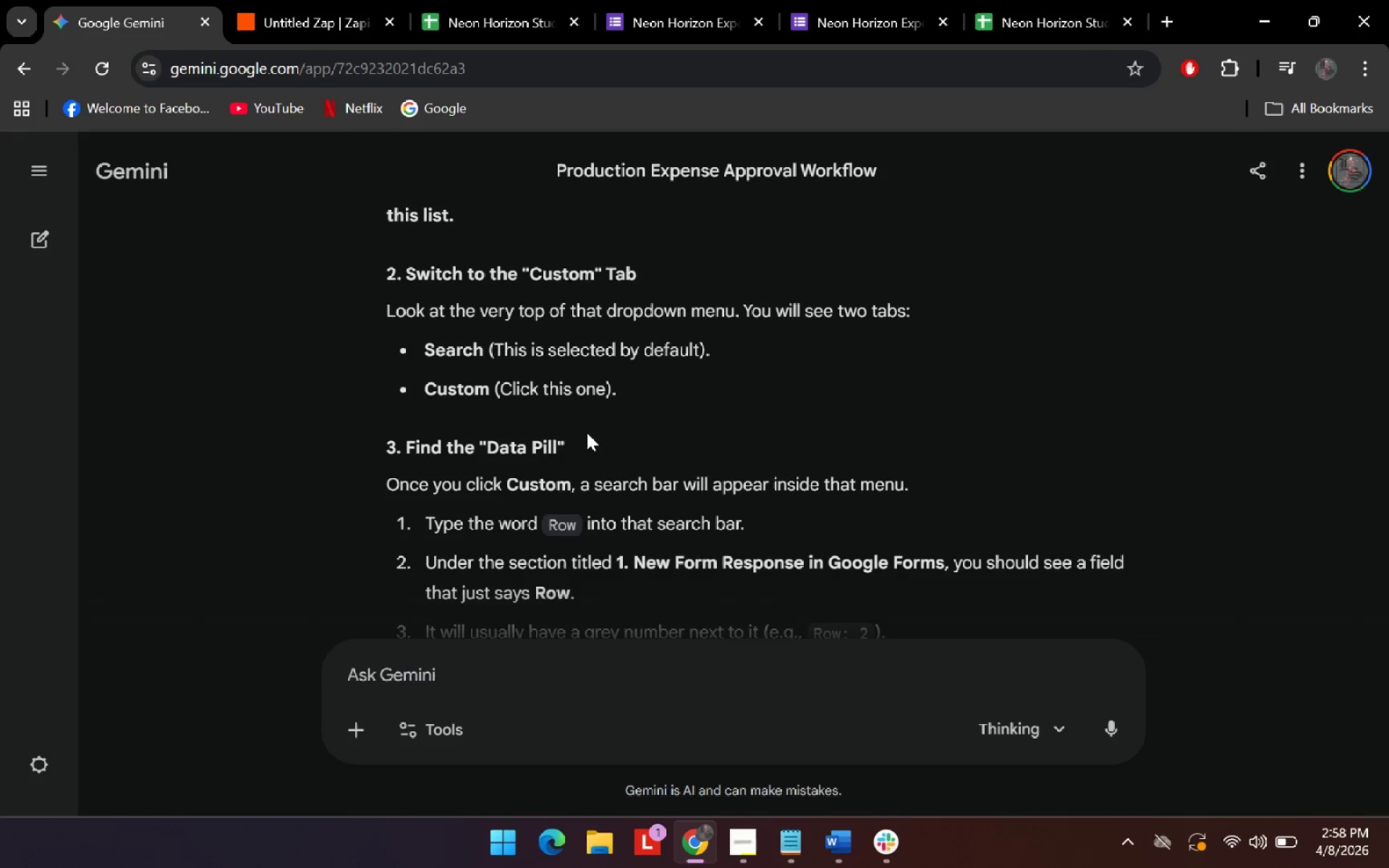 
scroll: coordinate [665, 573], scroll_direction: down, amount: 1.0
 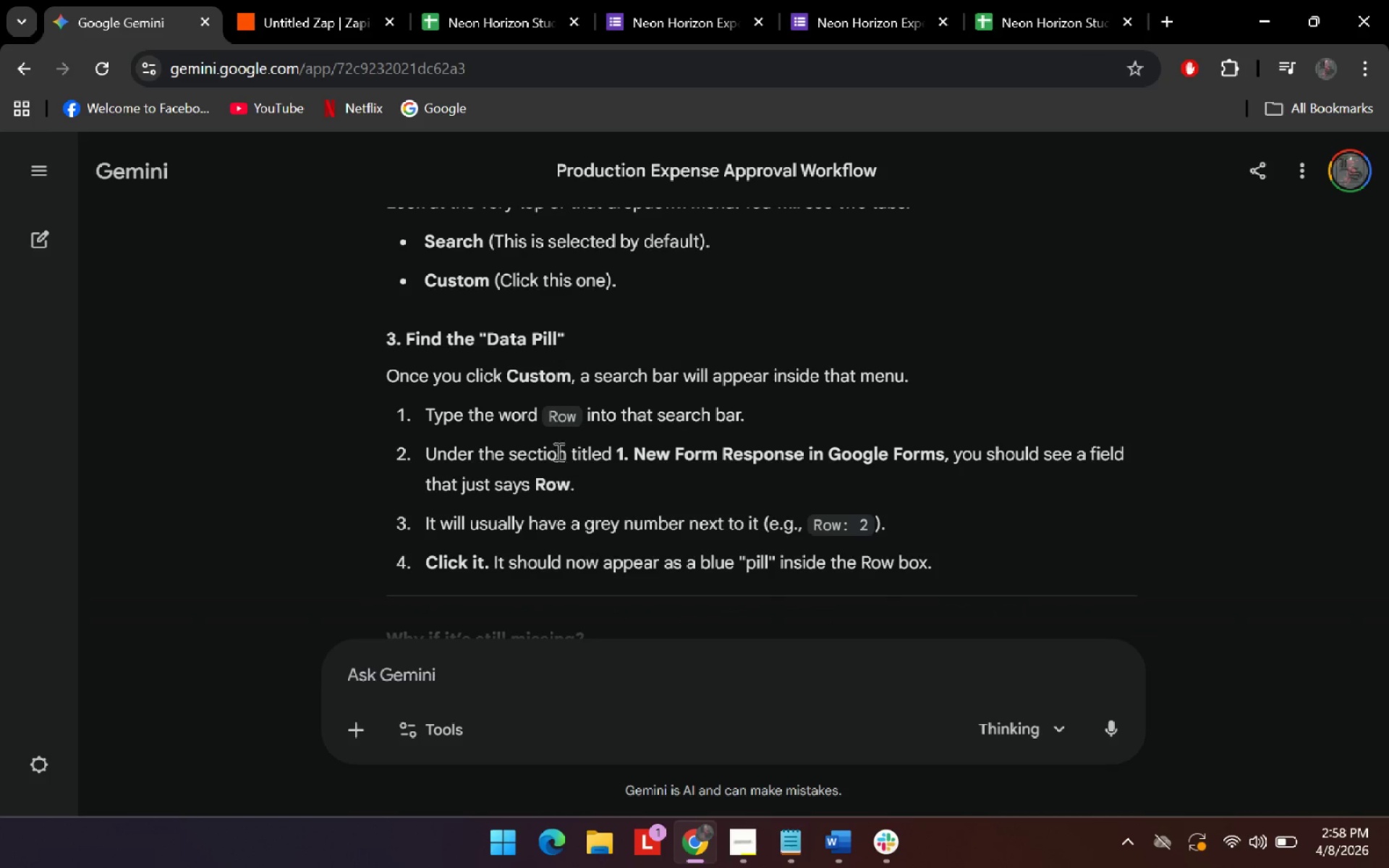 
left_click_drag(start_coordinate=[557, 451], to_coordinate=[727, 462])
 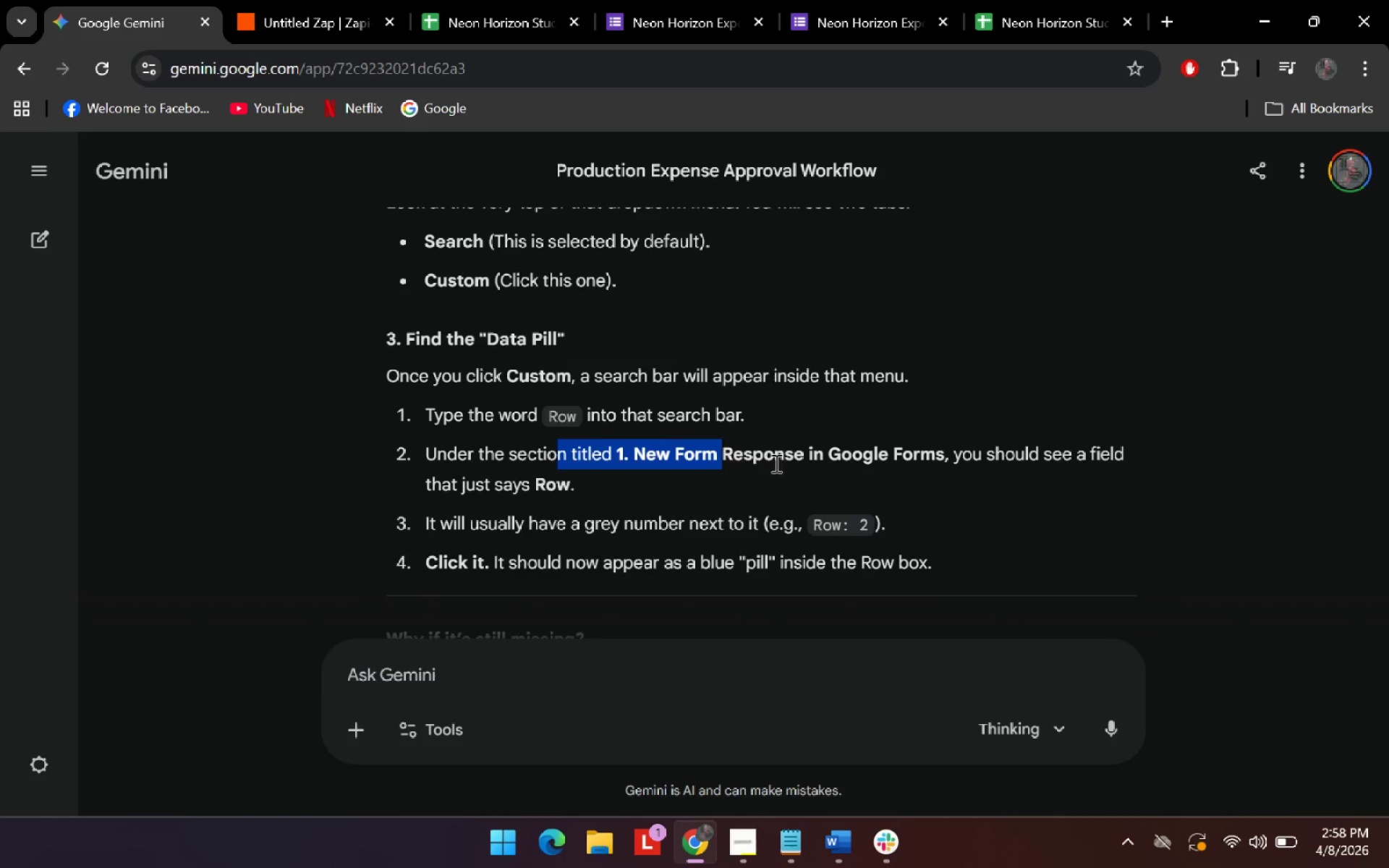 
left_click_drag(start_coordinate=[775, 463], to_coordinate=[802, 465])
 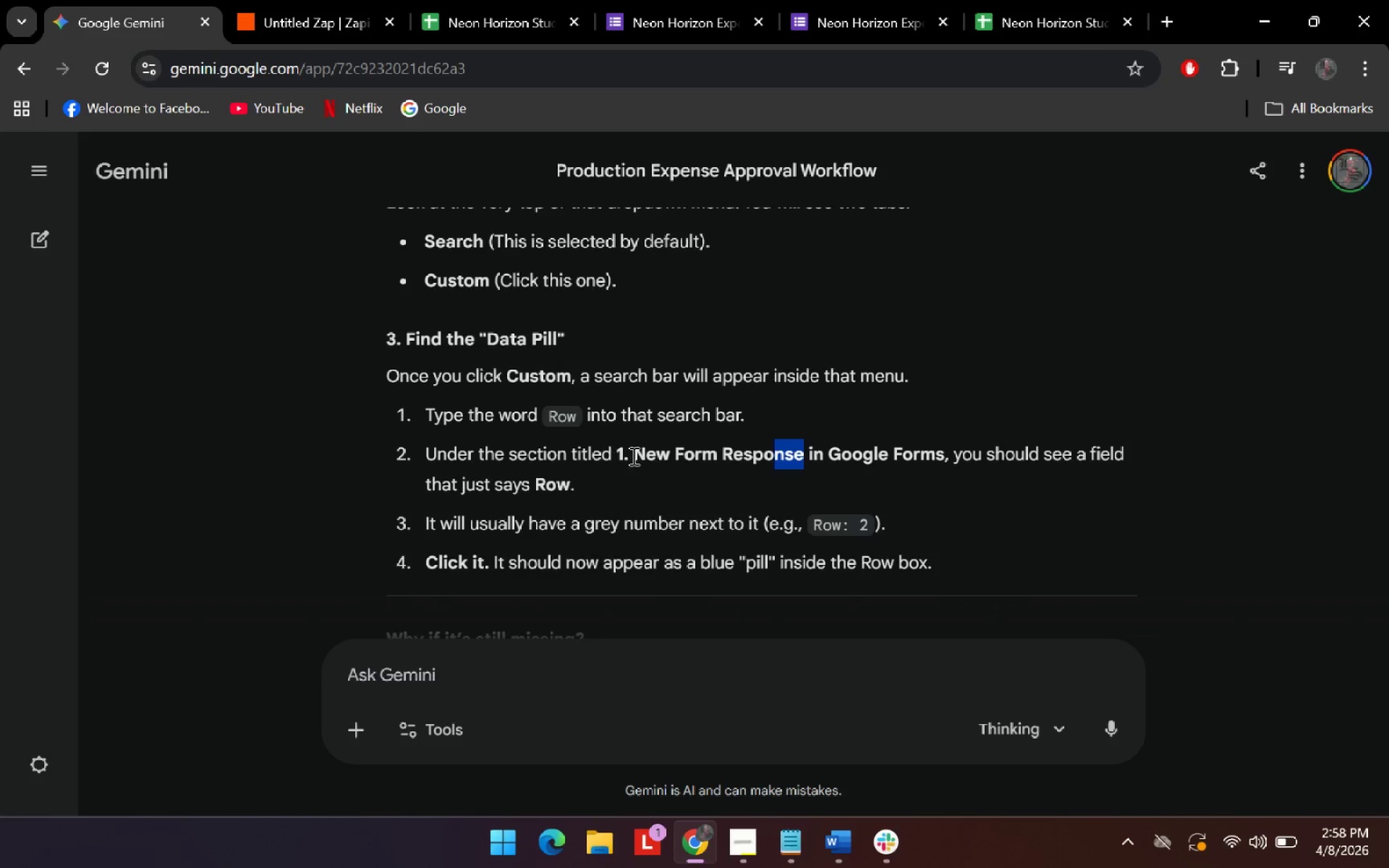 
left_click_drag(start_coordinate=[634, 455], to_coordinate=[766, 460])
 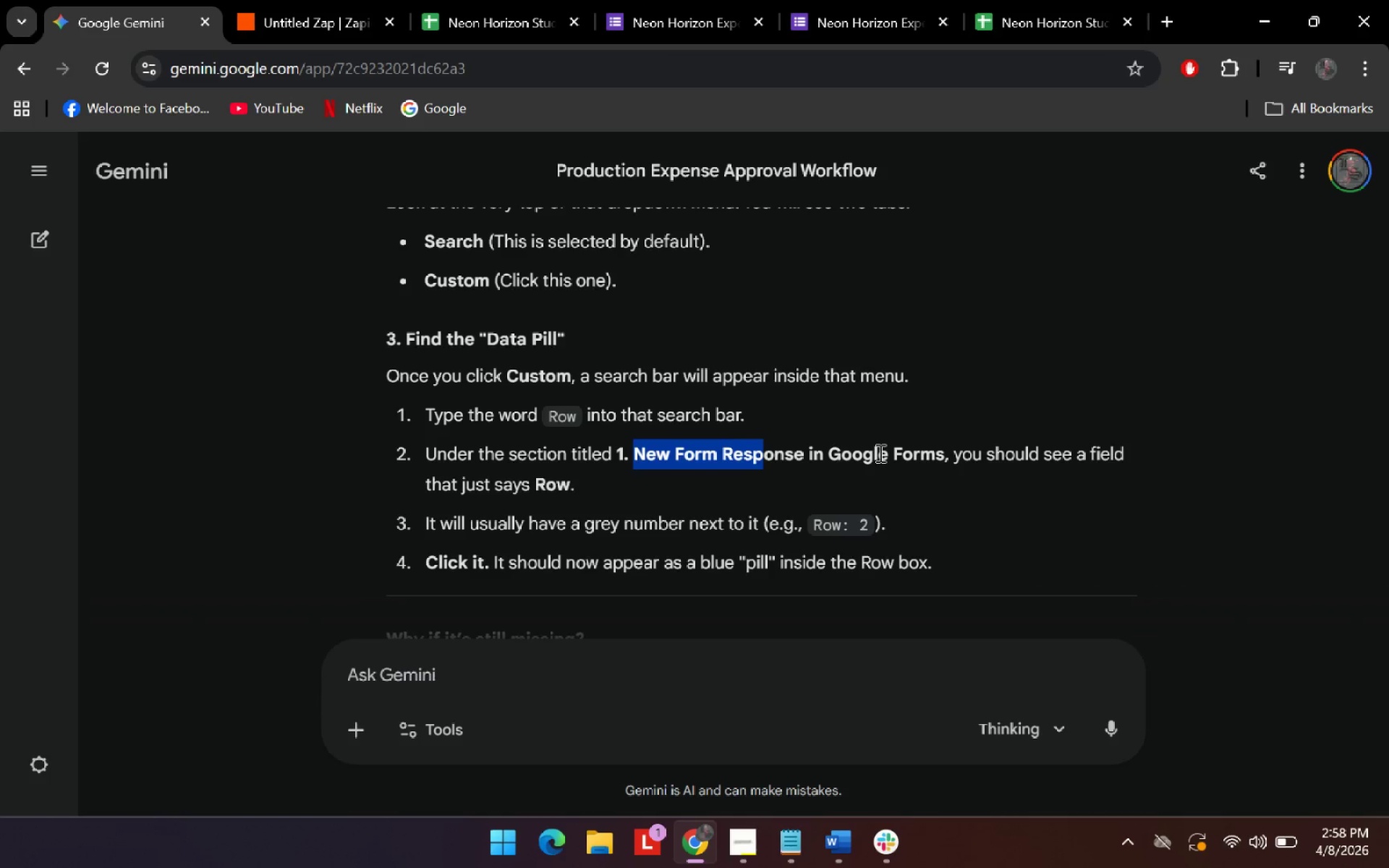 
left_click_drag(start_coordinate=[879, 453], to_coordinate=[910, 454])
 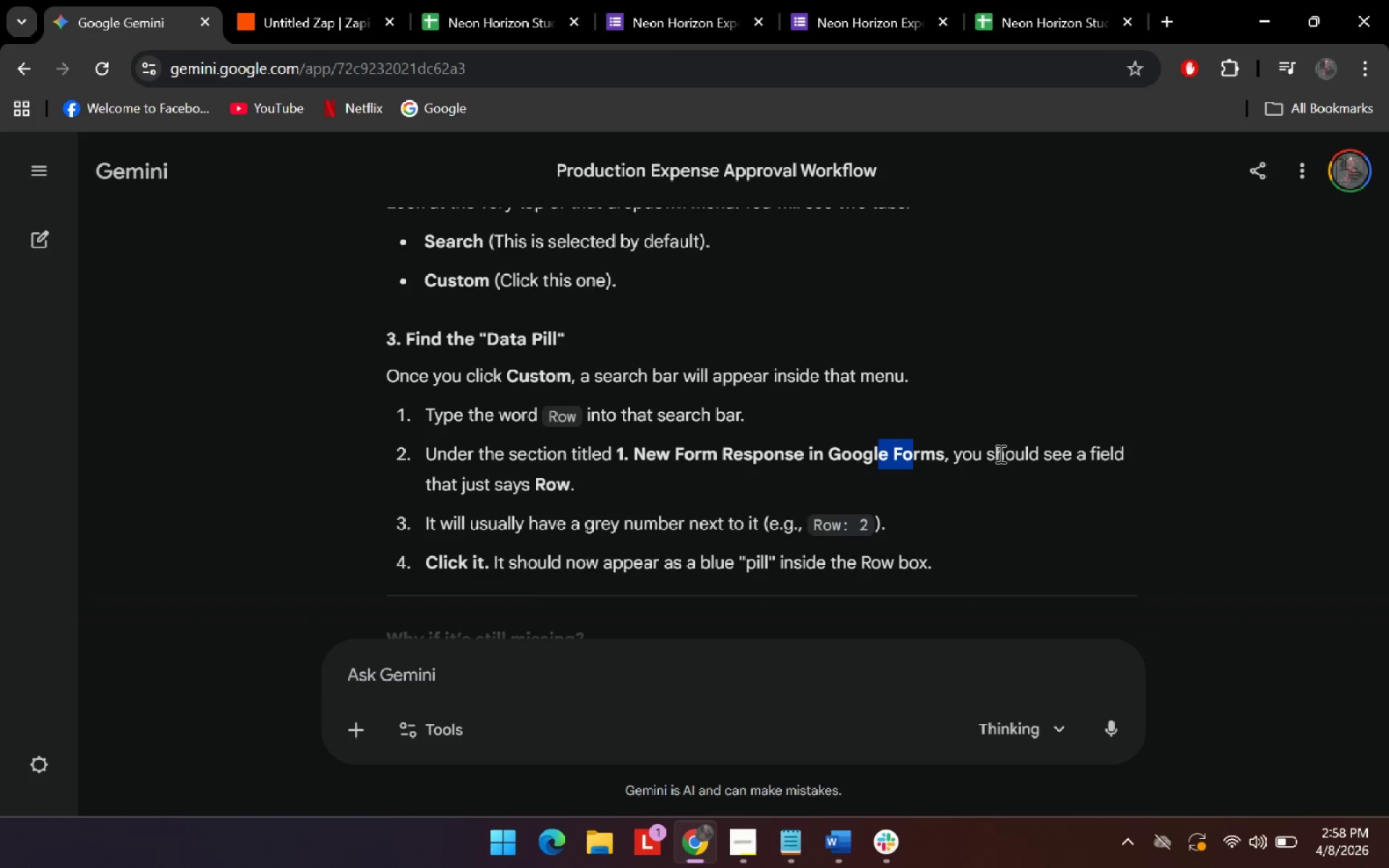 
left_click_drag(start_coordinate=[1005, 454], to_coordinate=[1025, 456])
 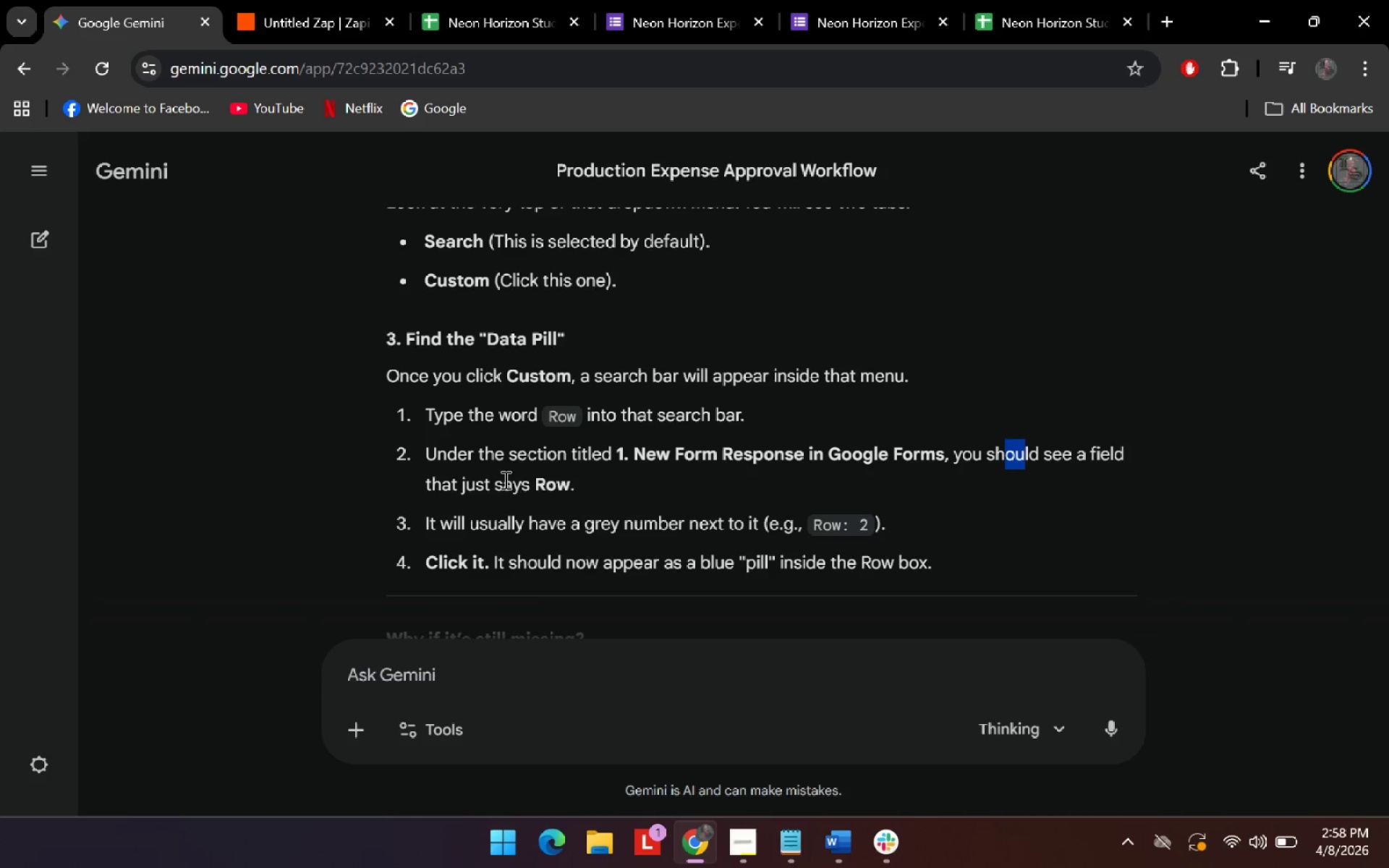 
left_click_drag(start_coordinate=[511, 480], to_coordinate=[530, 480])
 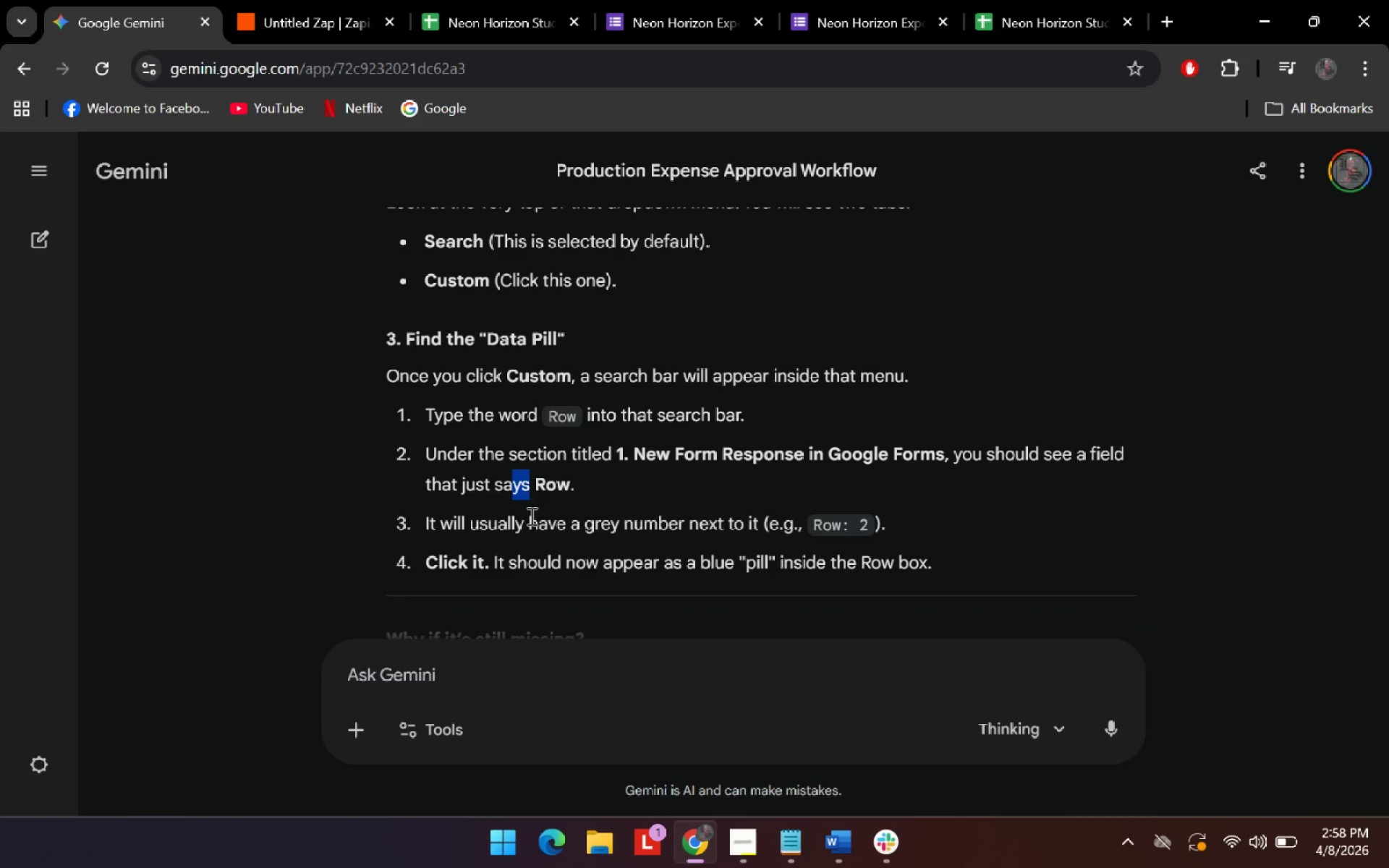 
left_click_drag(start_coordinate=[535, 514], to_coordinate=[643, 519])
 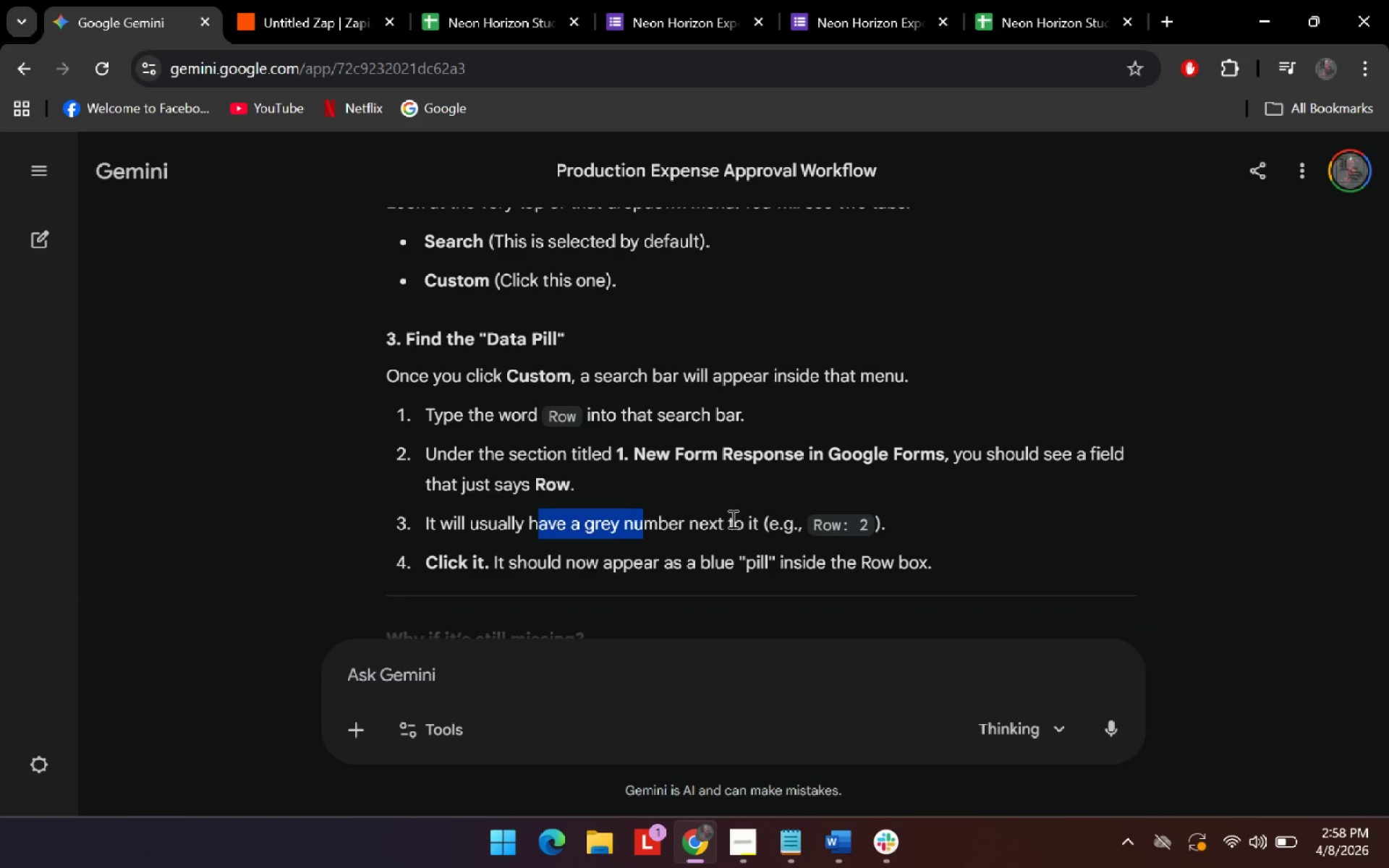 
left_click_drag(start_coordinate=[732, 518], to_coordinate=[783, 523])
 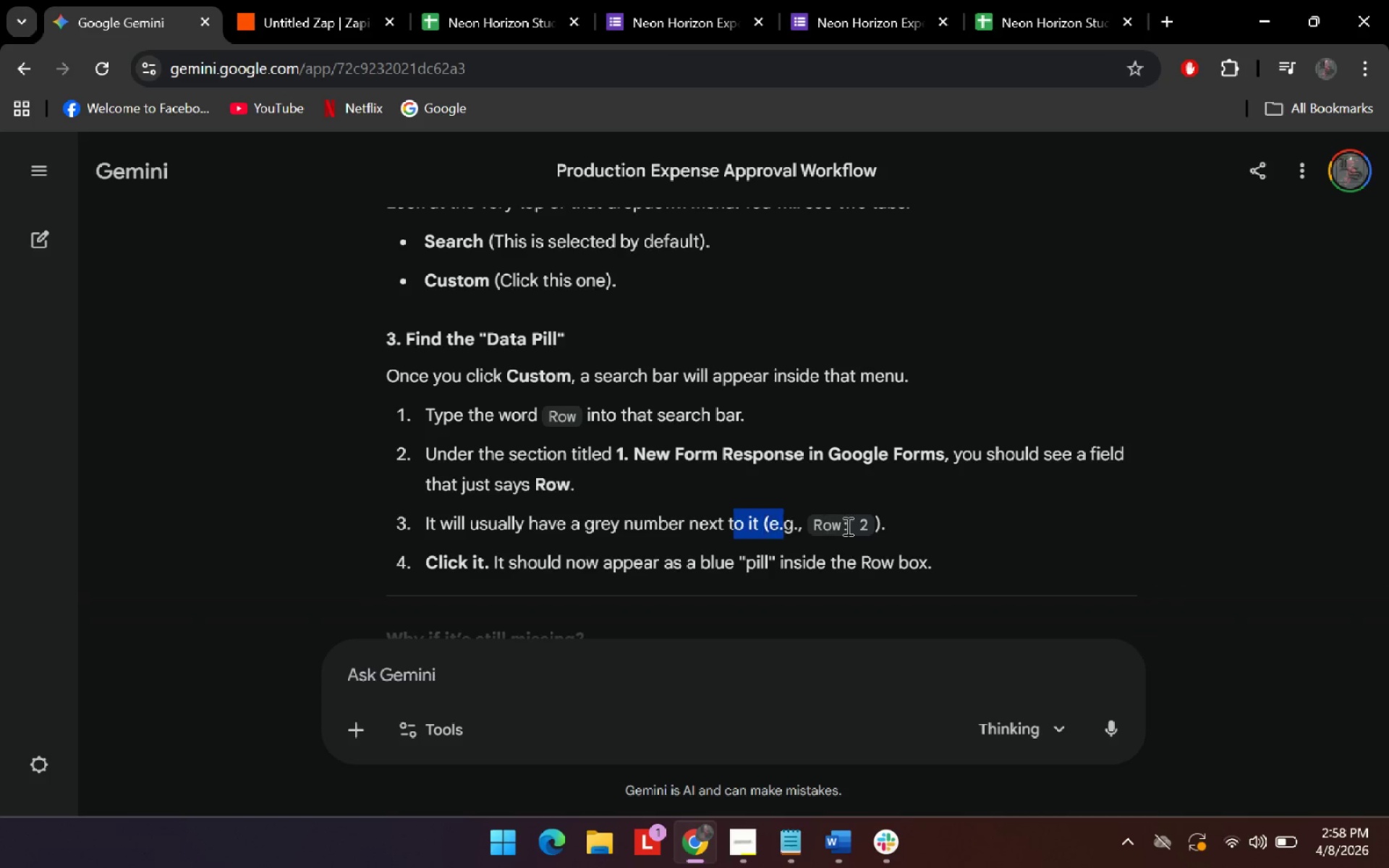 
left_click_drag(start_coordinate=[849, 526], to_coordinate=[871, 526])
 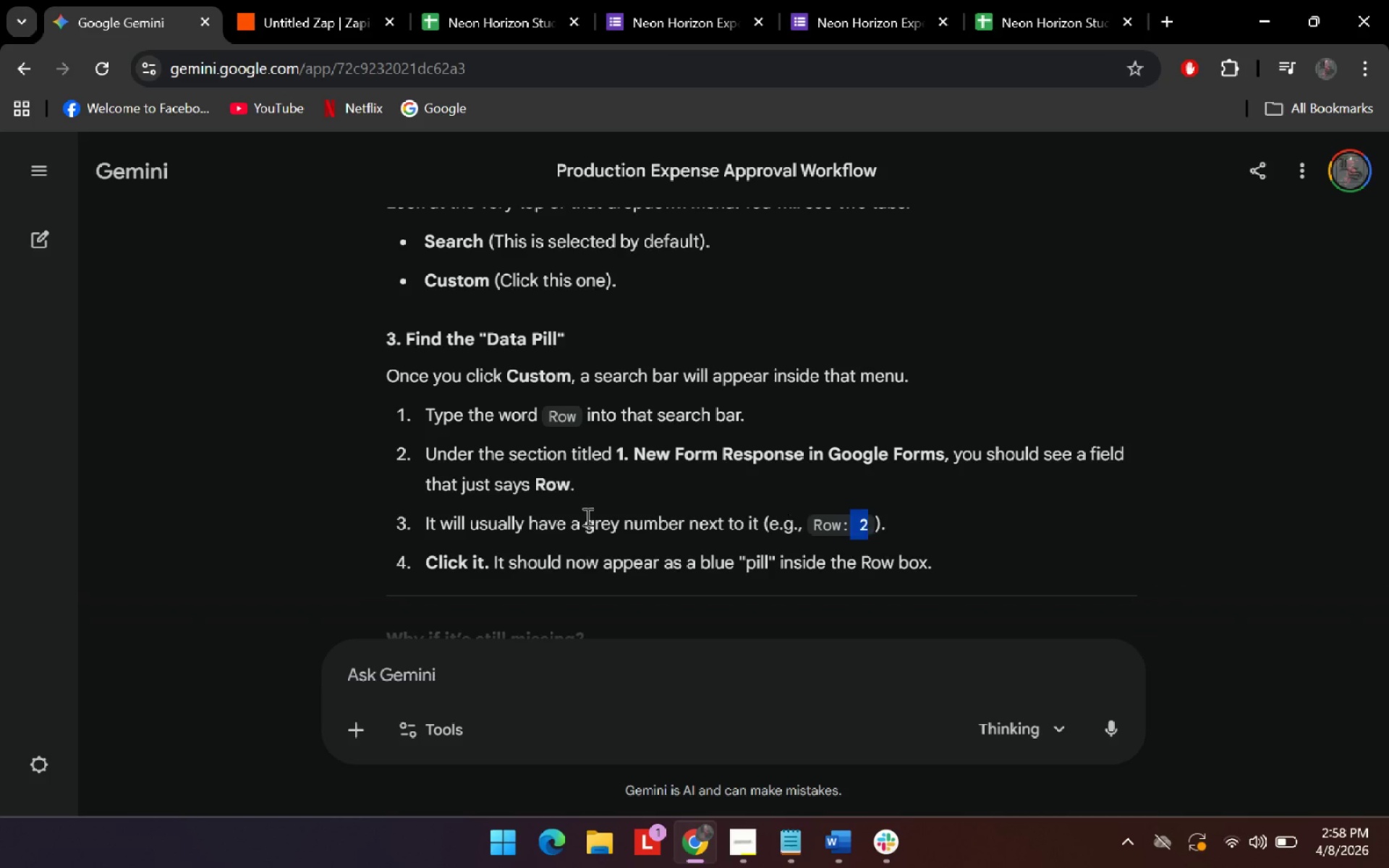 
triple_click([572, 516])
 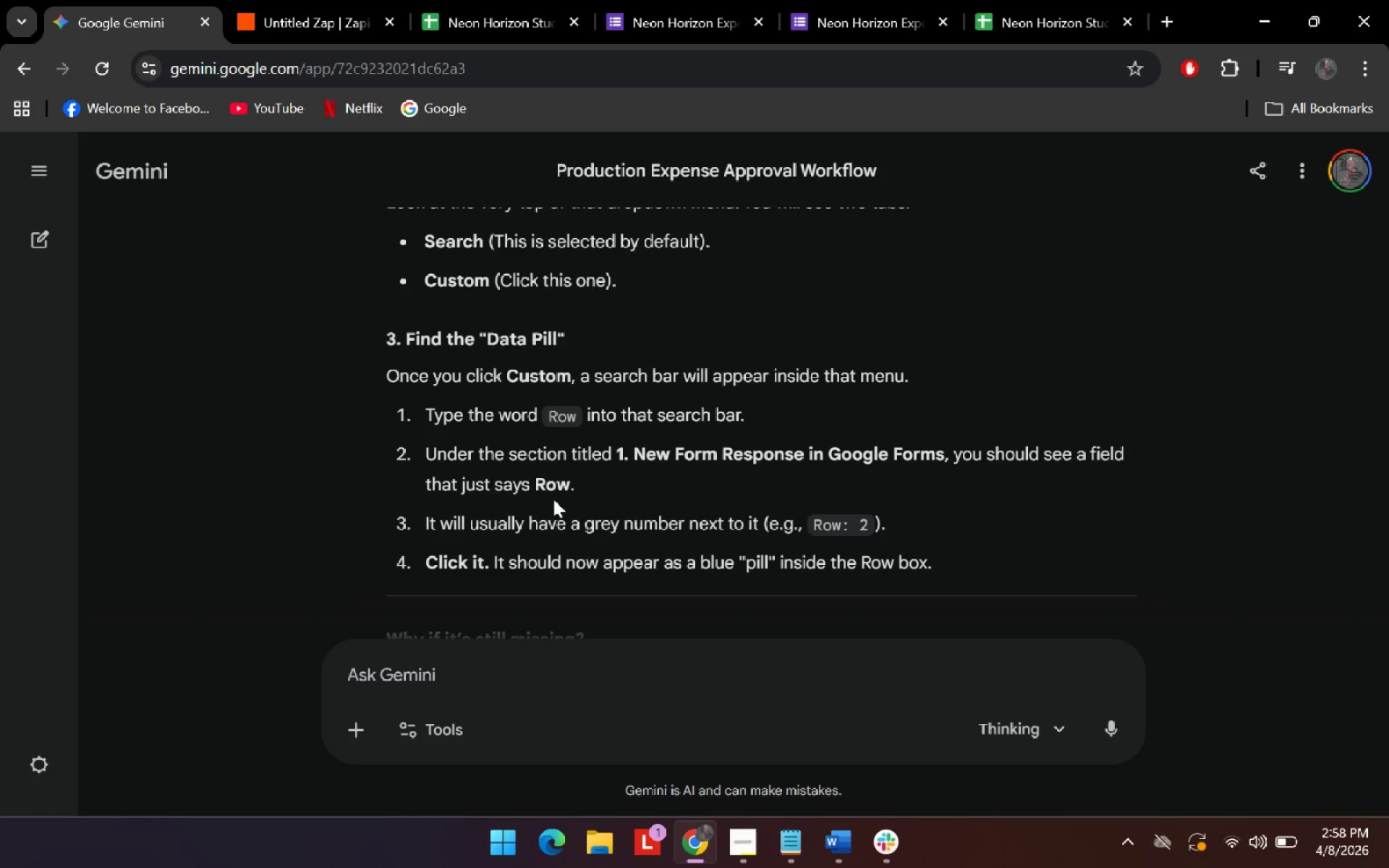 
left_click([296, 0])
 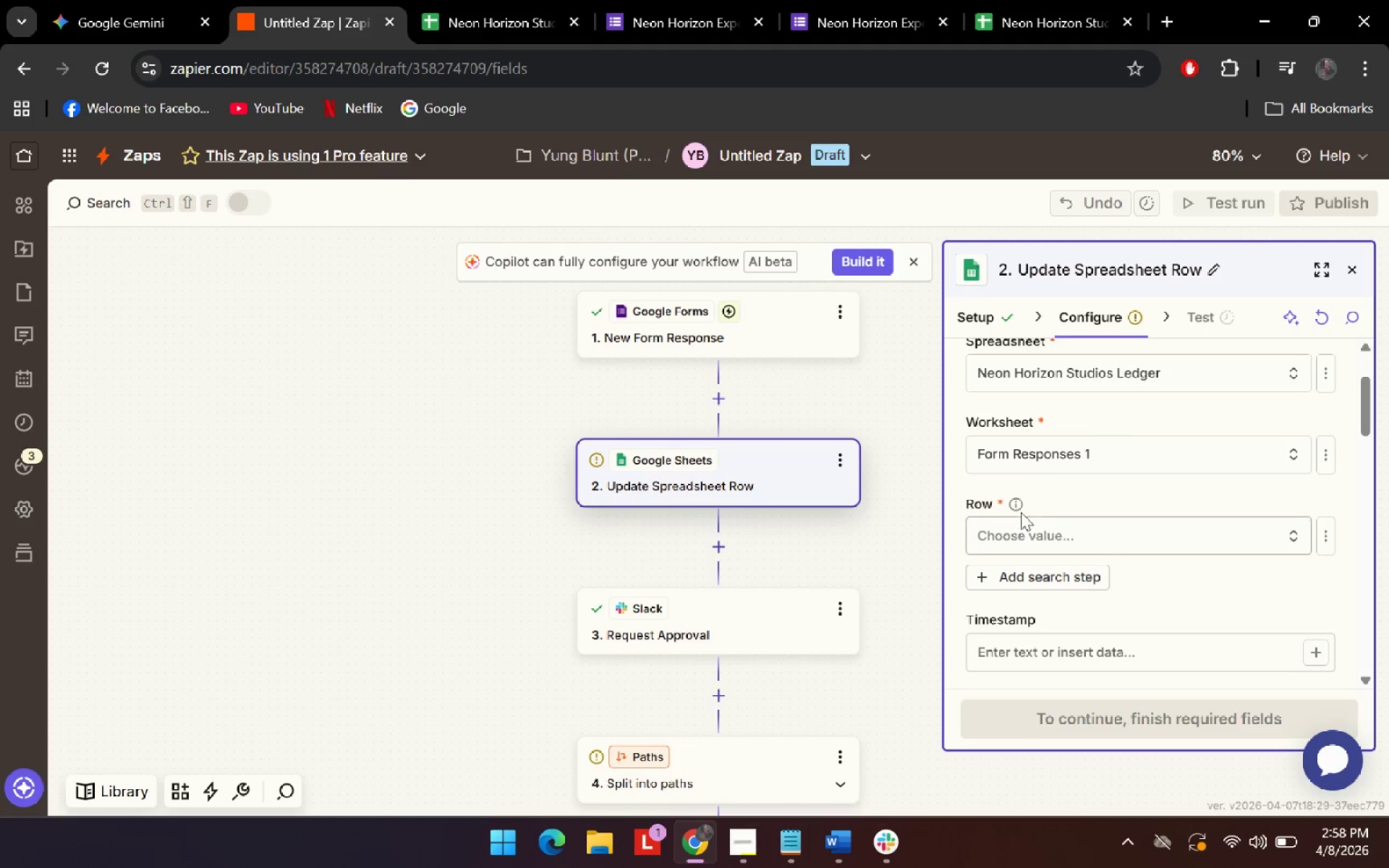 
left_click([1064, 528])
 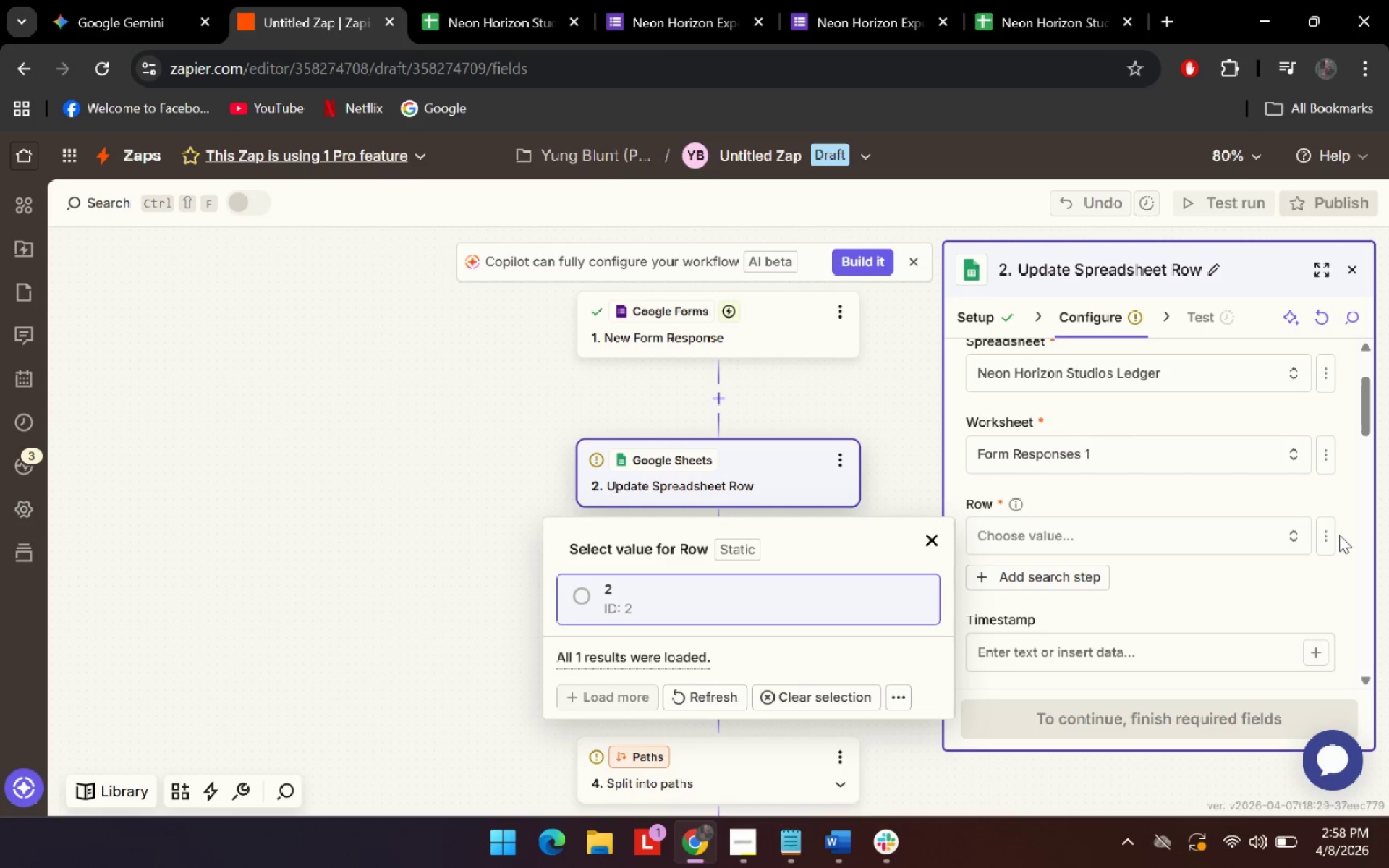 
left_click([1325, 532])
 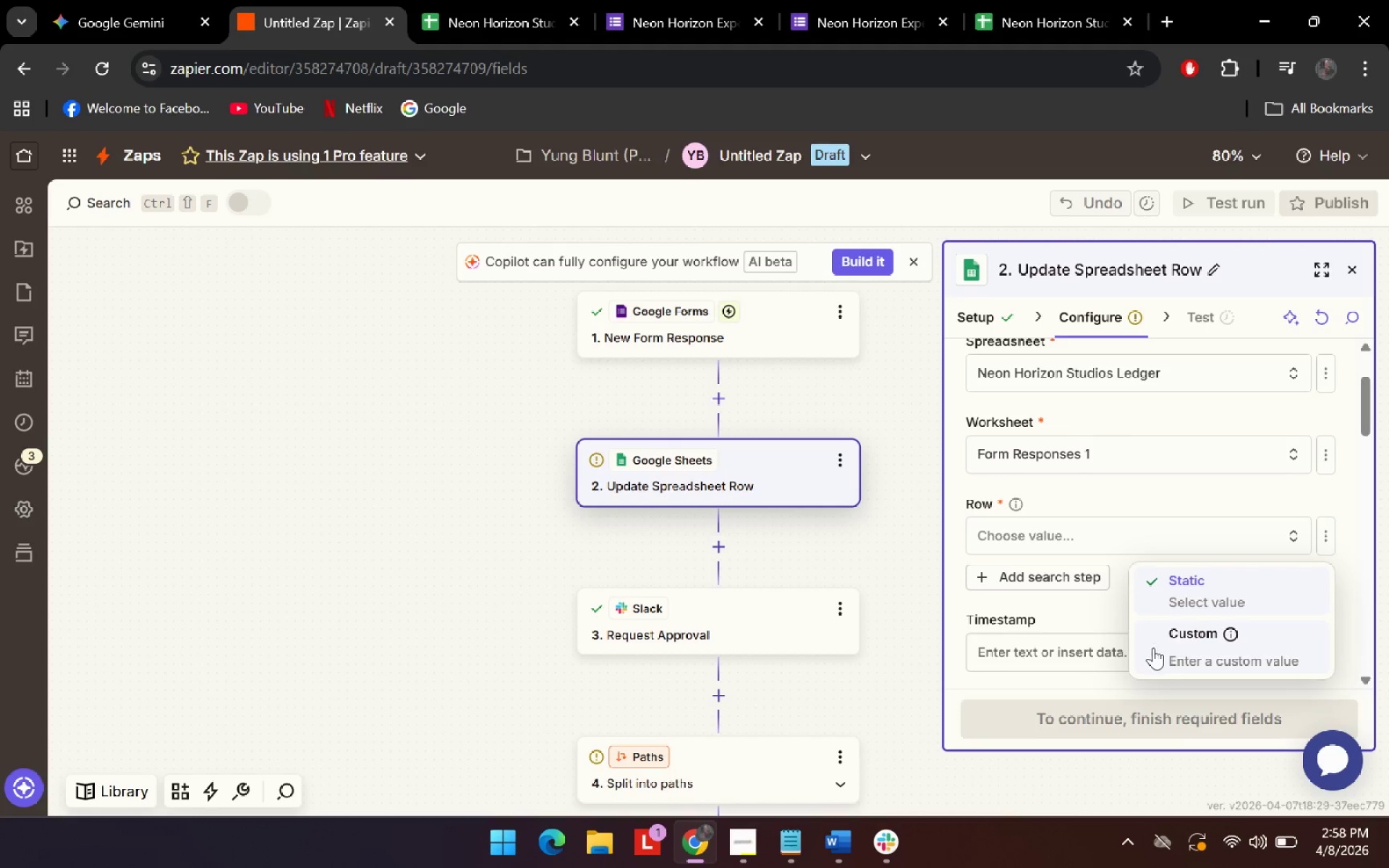 
left_click([1194, 650])
 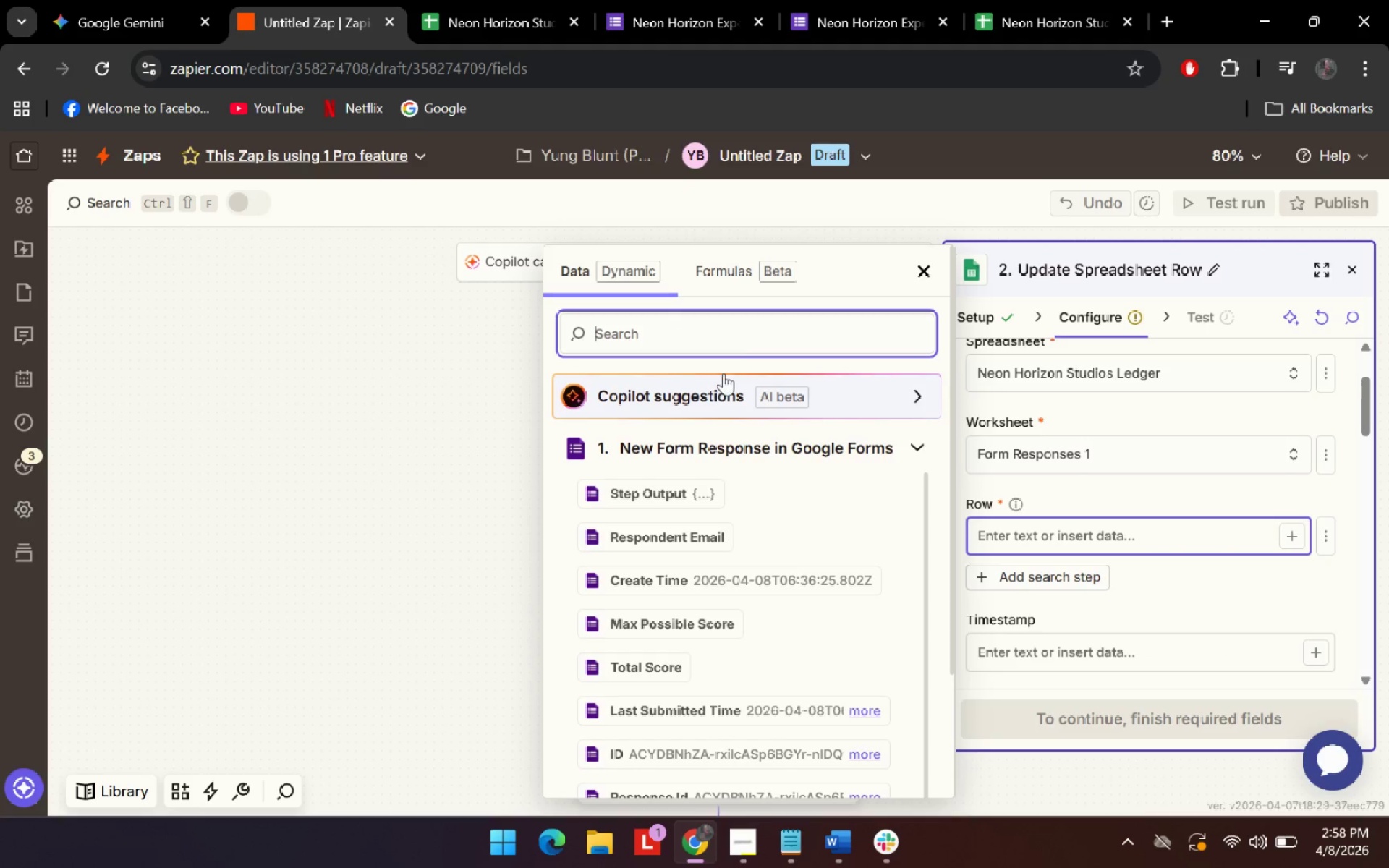 
left_click([762, 326])
 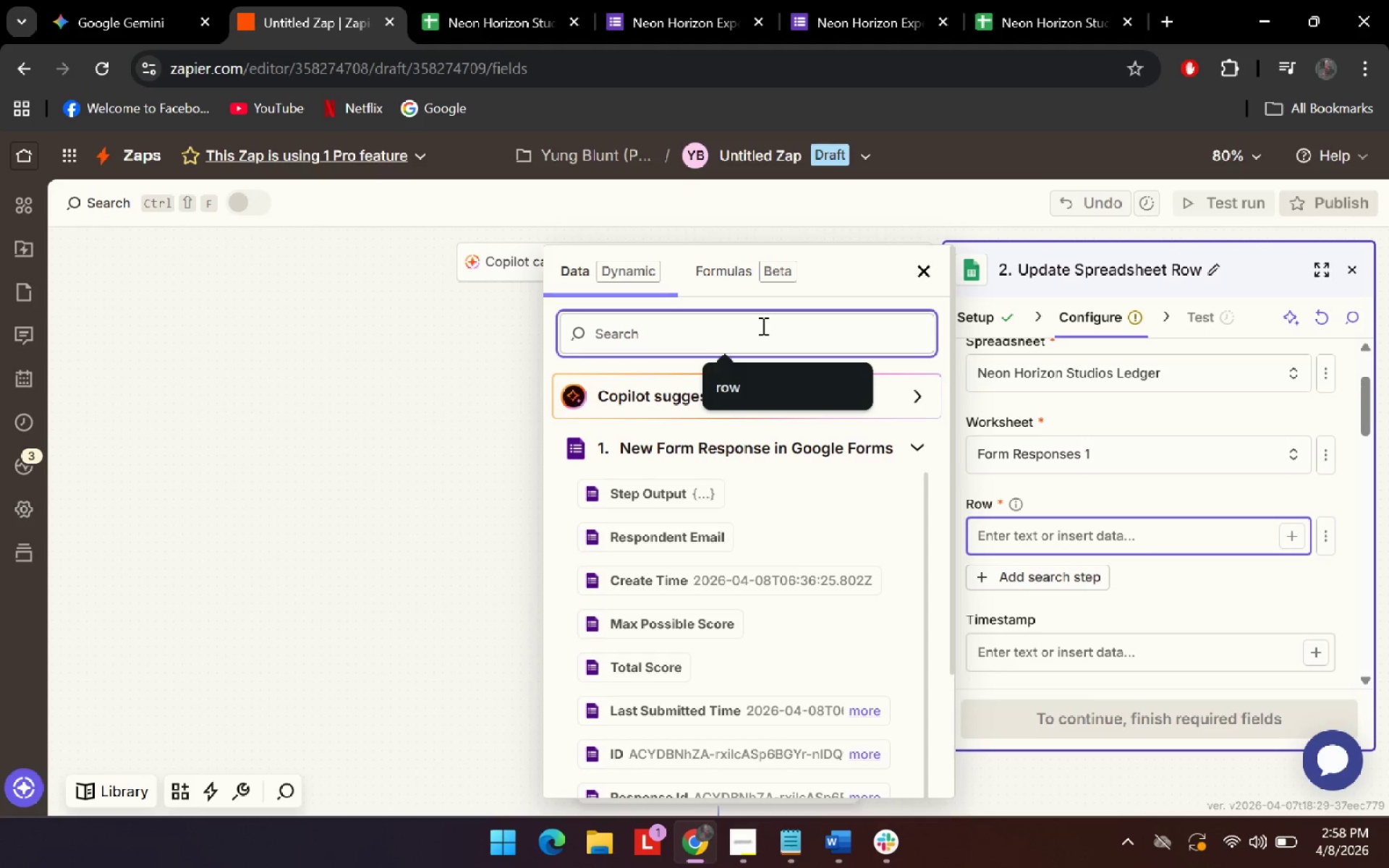 
type(Ro)
 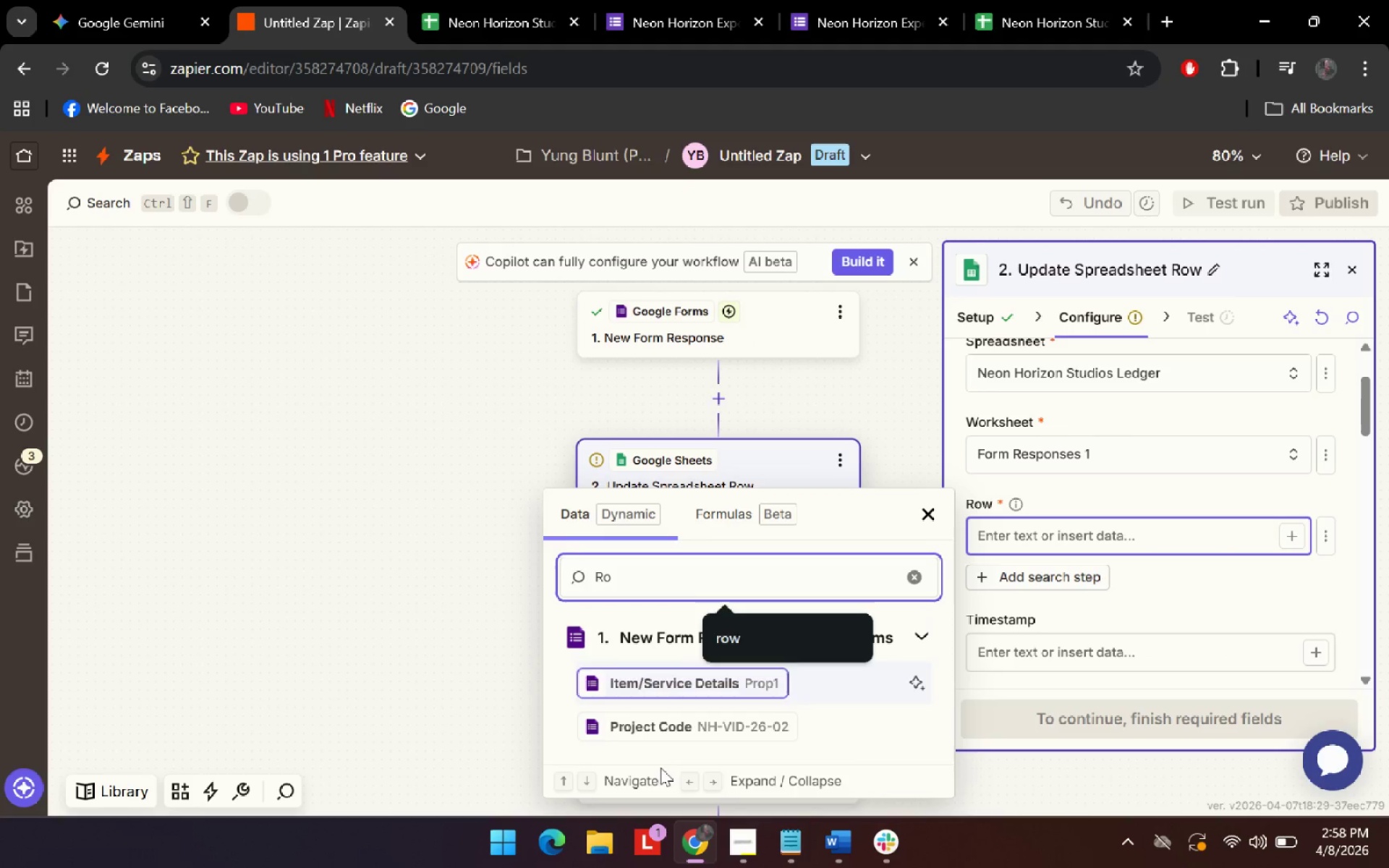 
key(W)
 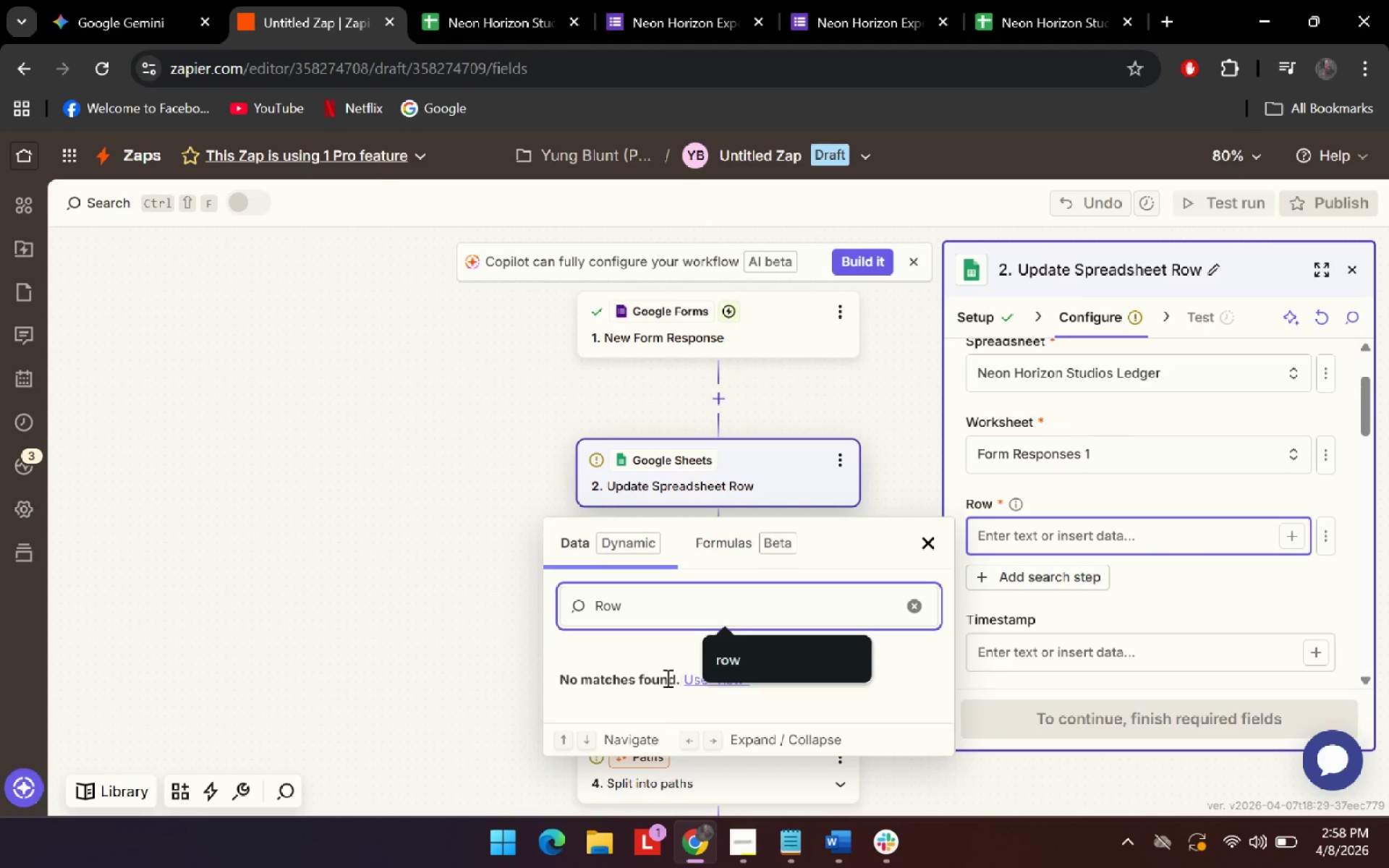 
left_click([595, 692])
 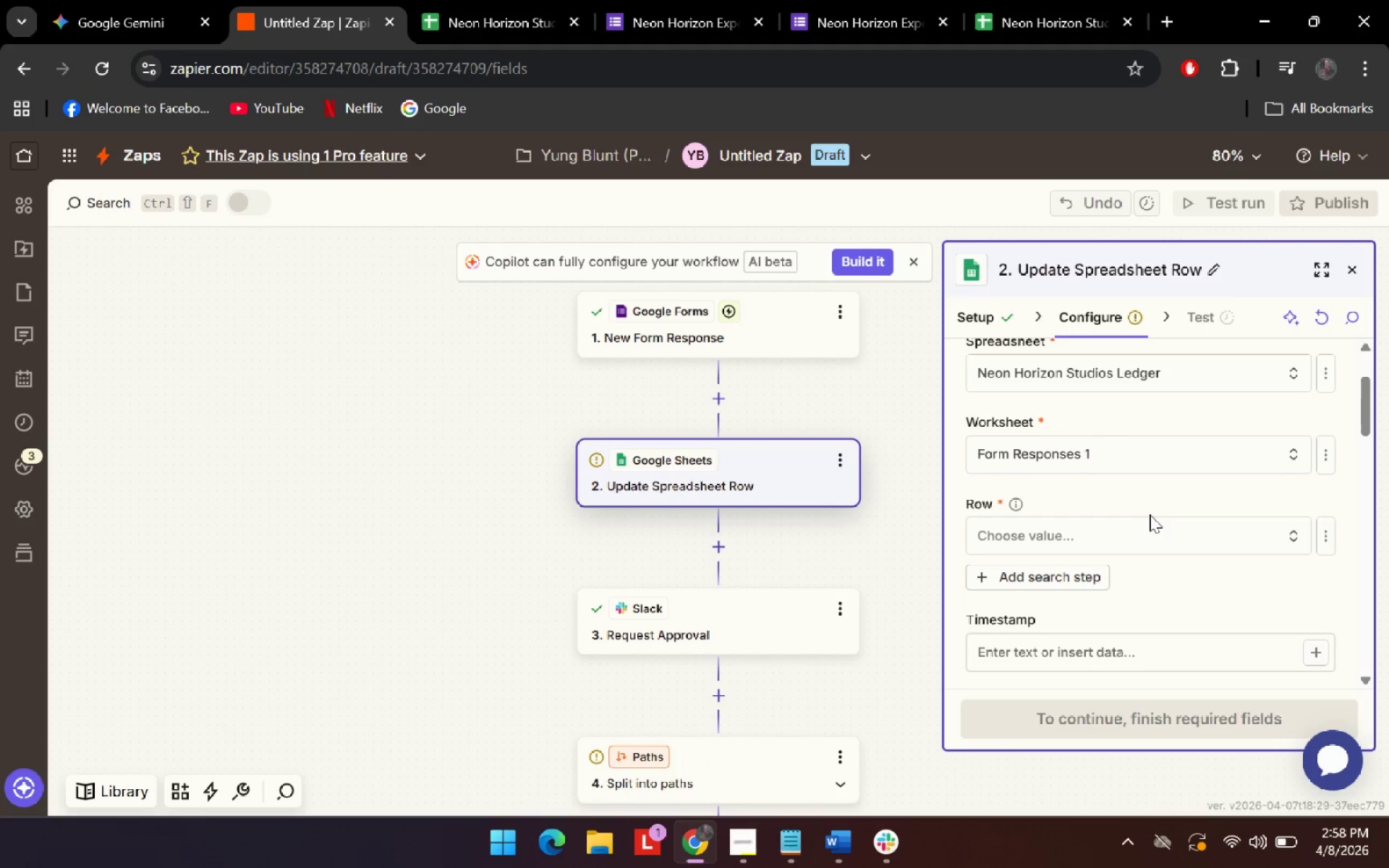 
double_click([1135, 548])
 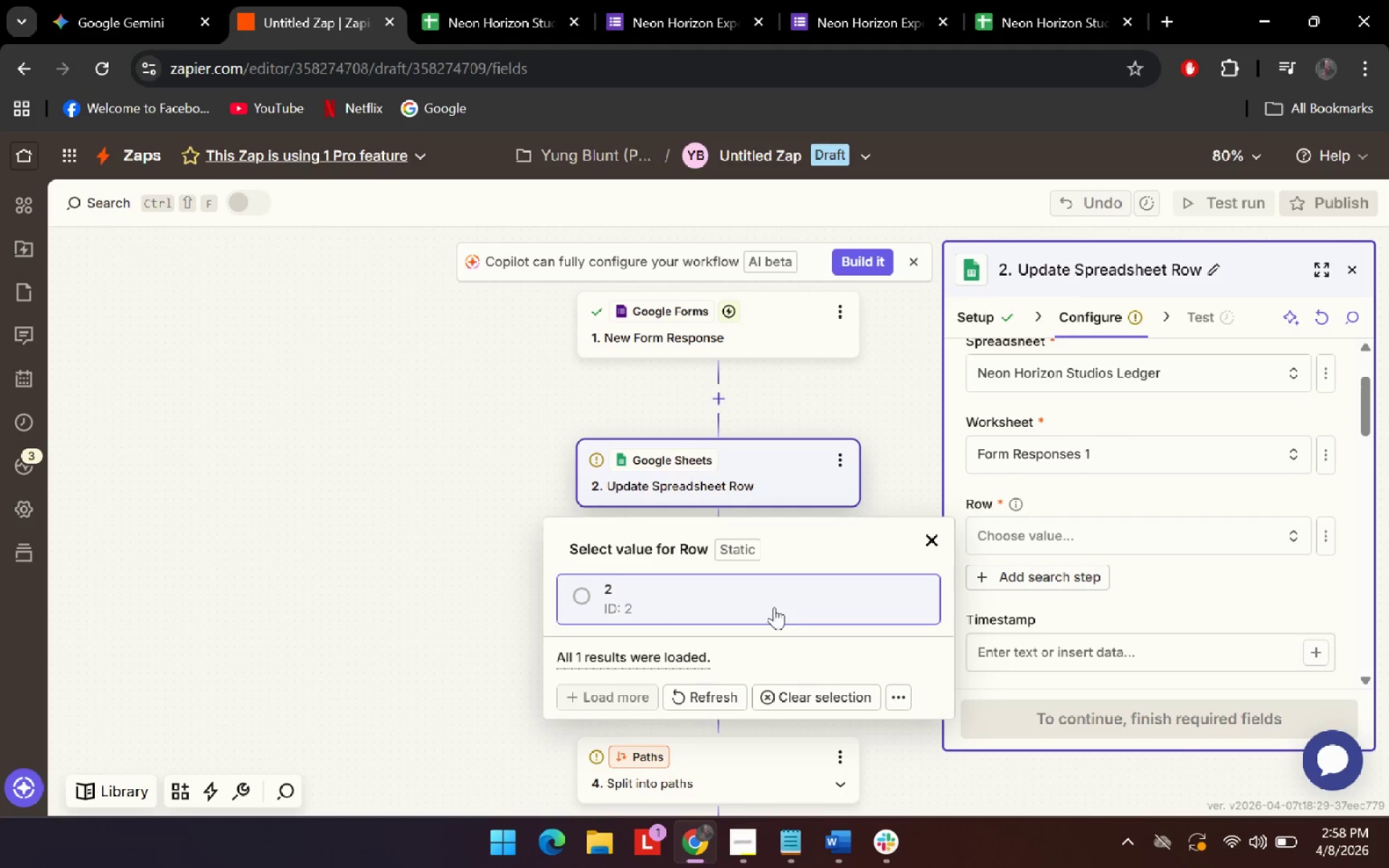 
left_click([715, 692])
 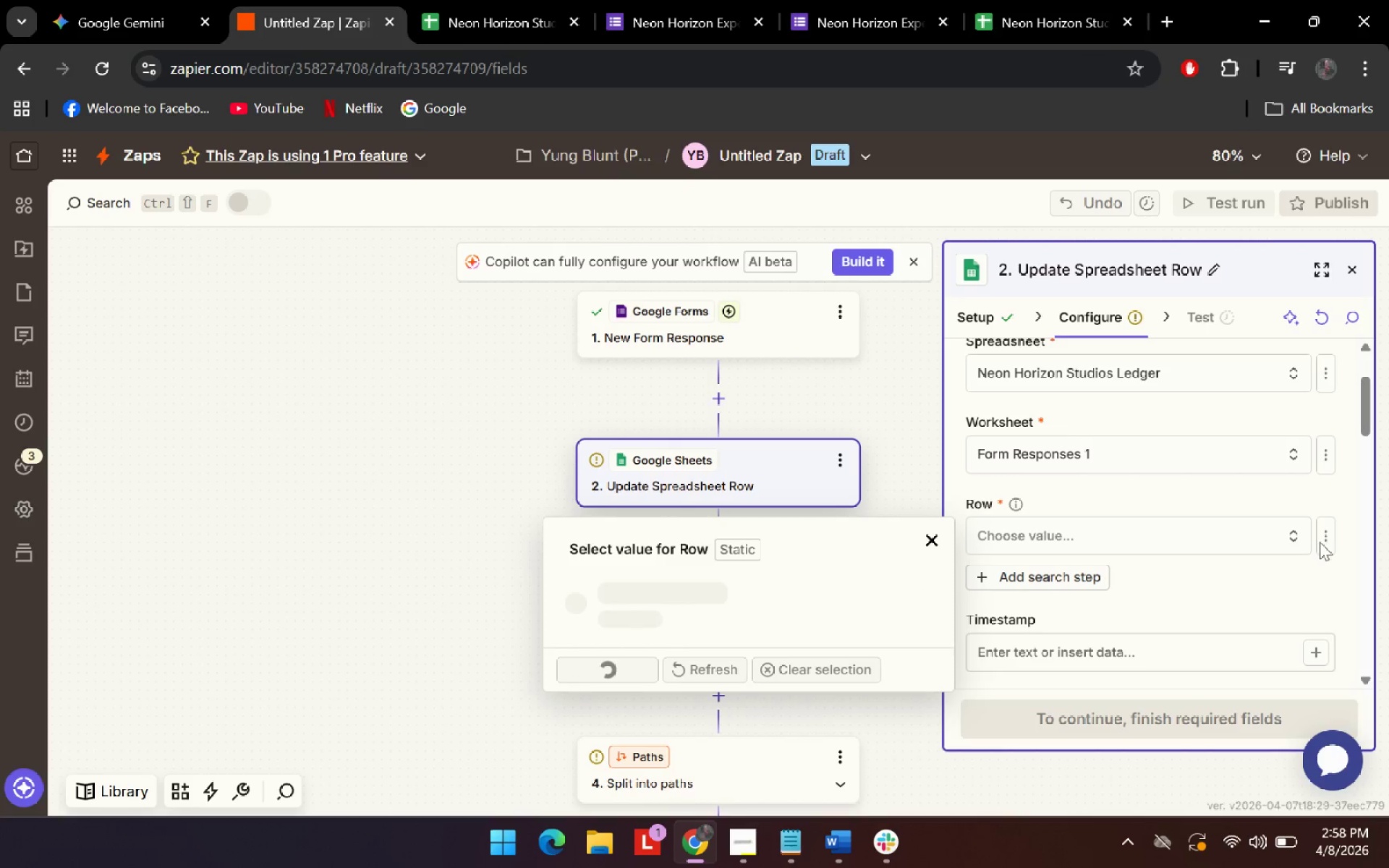 
double_click([1330, 539])
 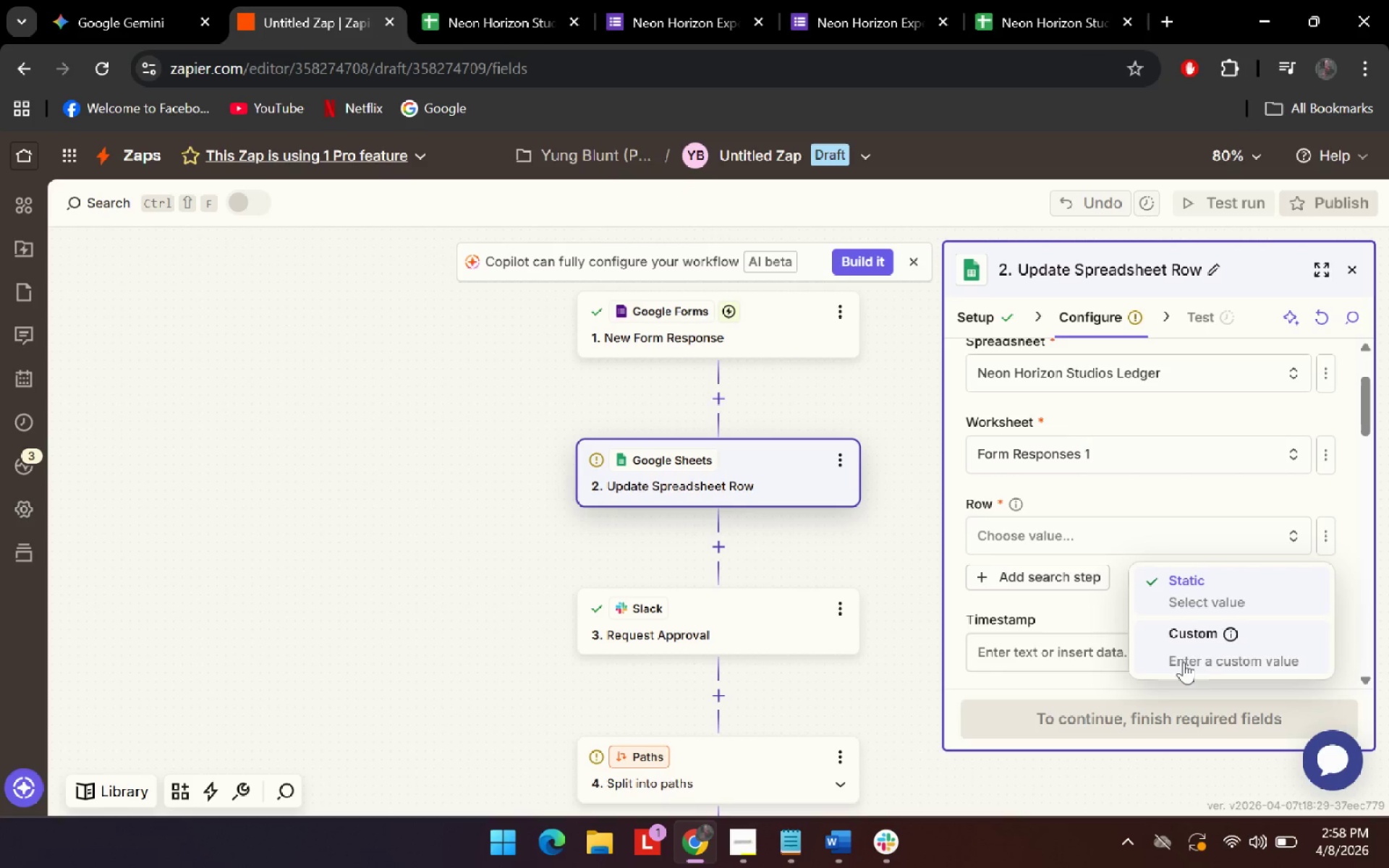 
left_click([1214, 655])
 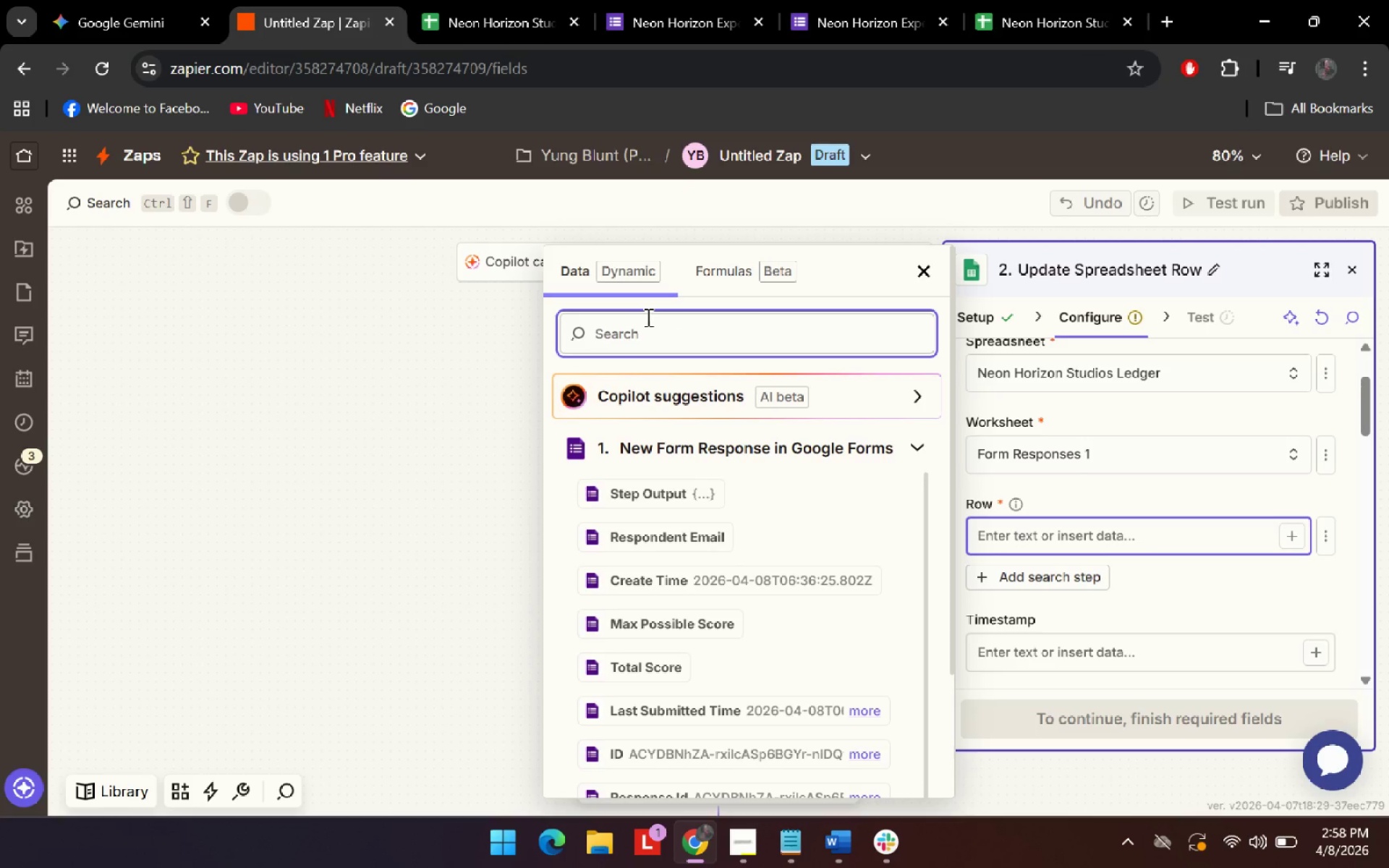 
left_click([647, 317])
 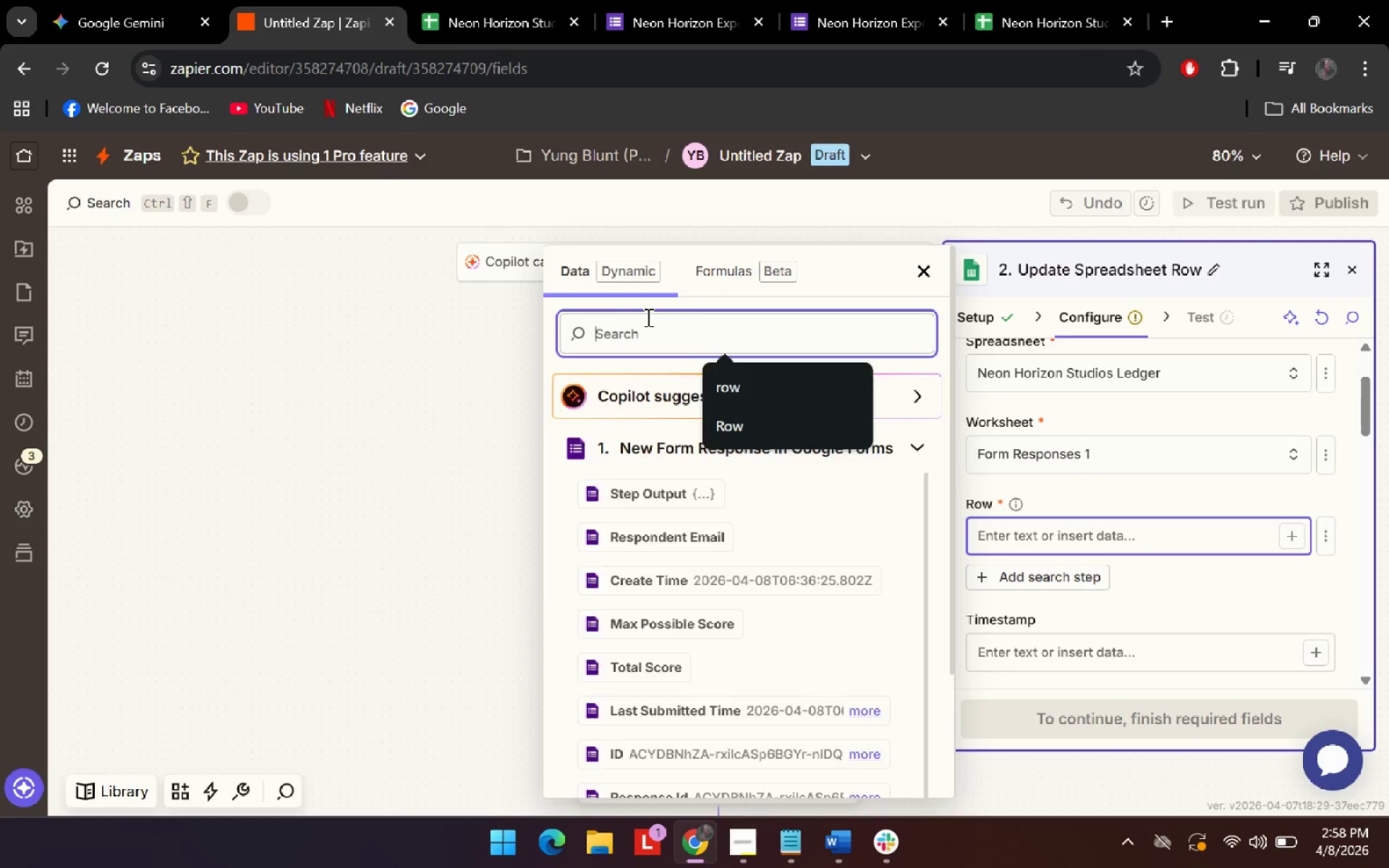 
type(row)
 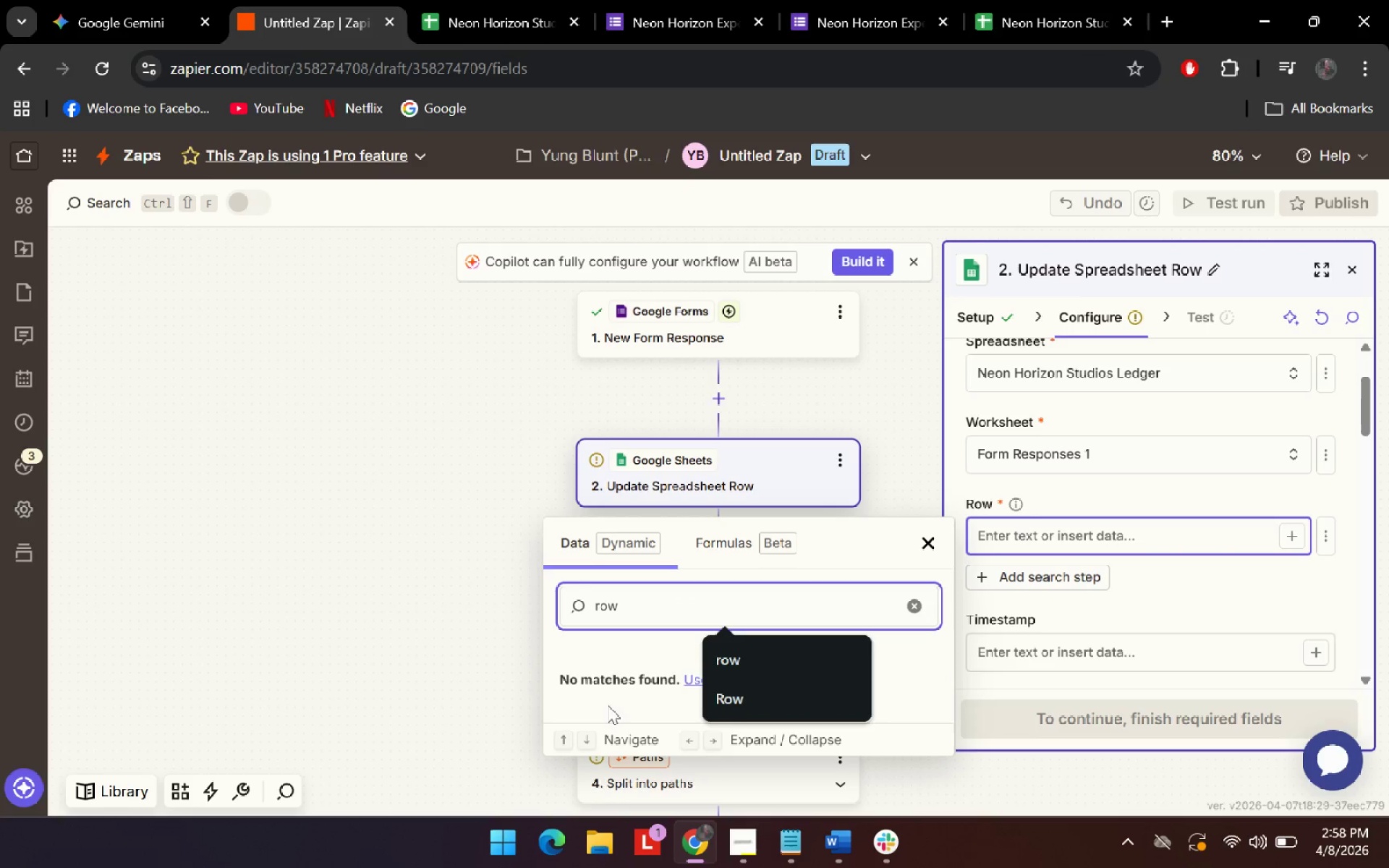 
left_click([85, 0])
 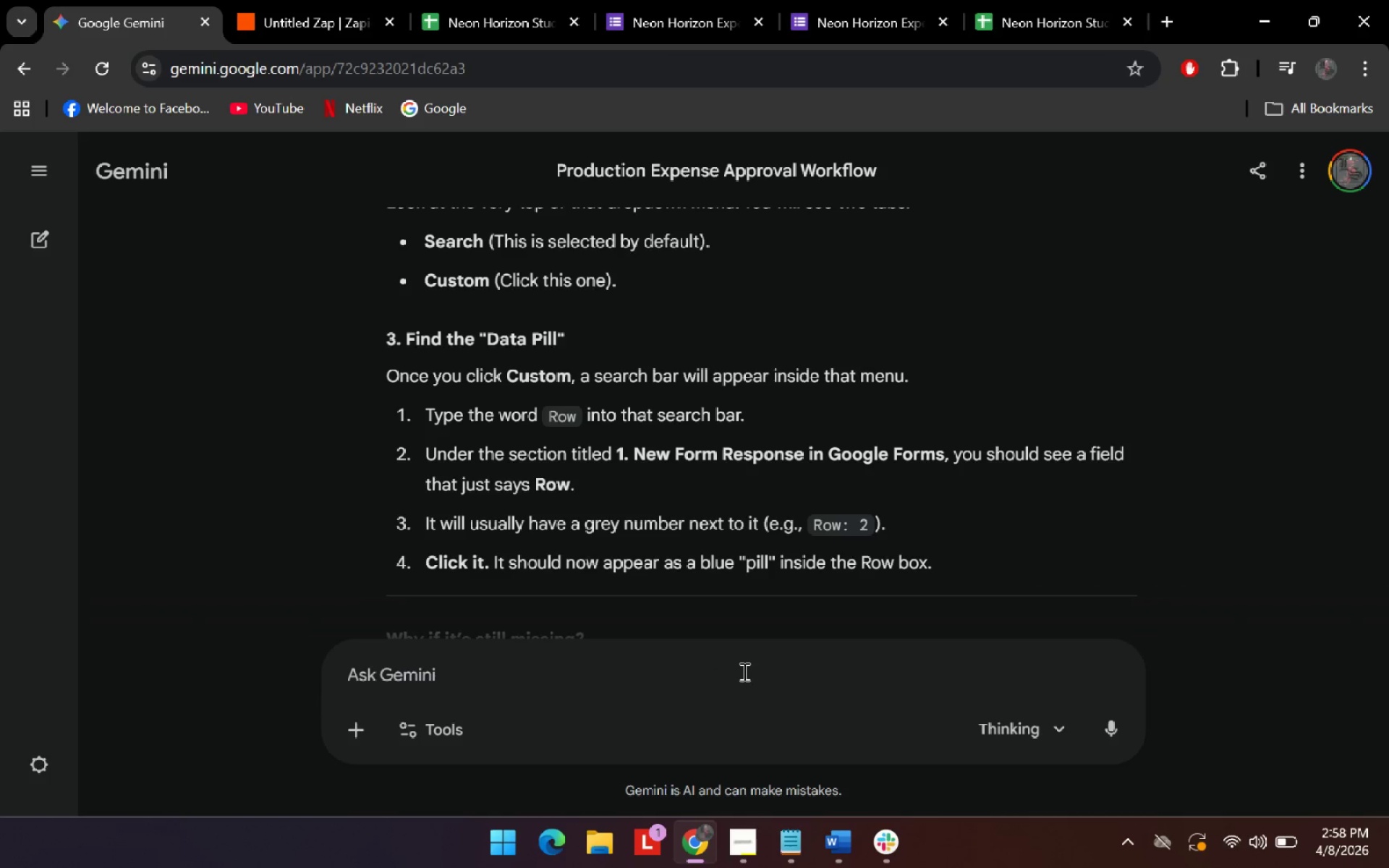 
left_click([743, 671])
 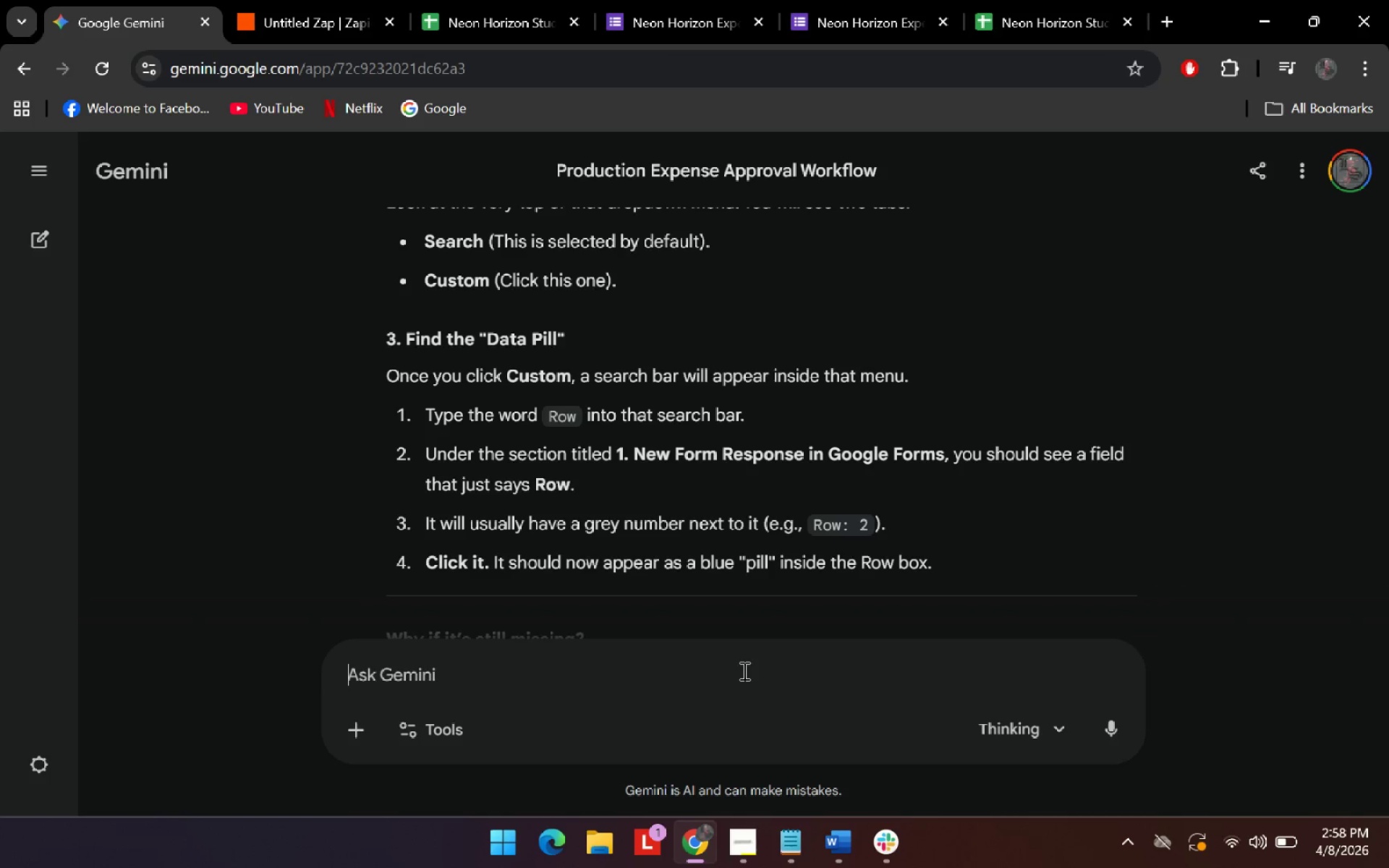 
type(it says no met)
key(Backspace)
key(Backspace)
type(atches found)
 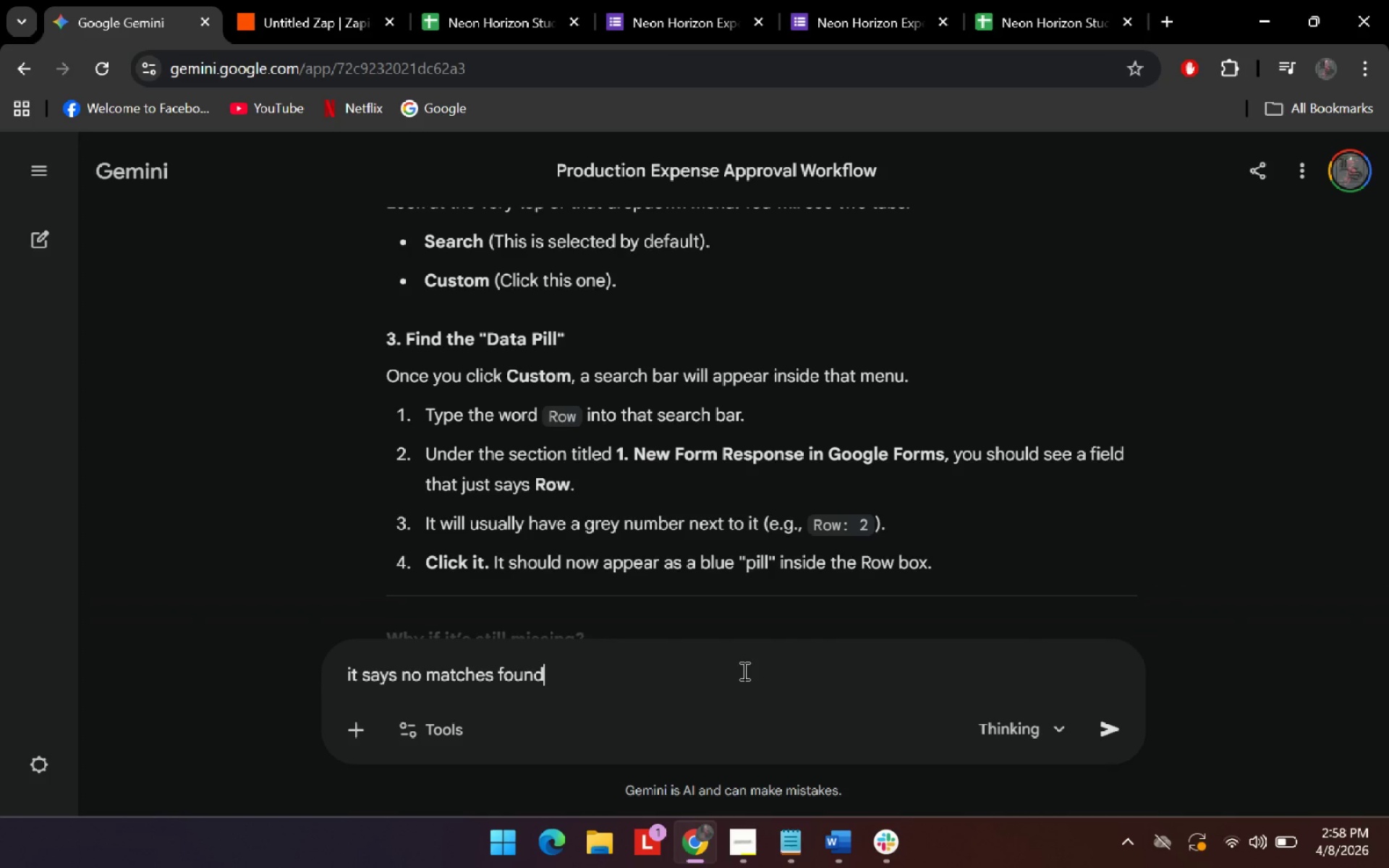 
key(Enter)
 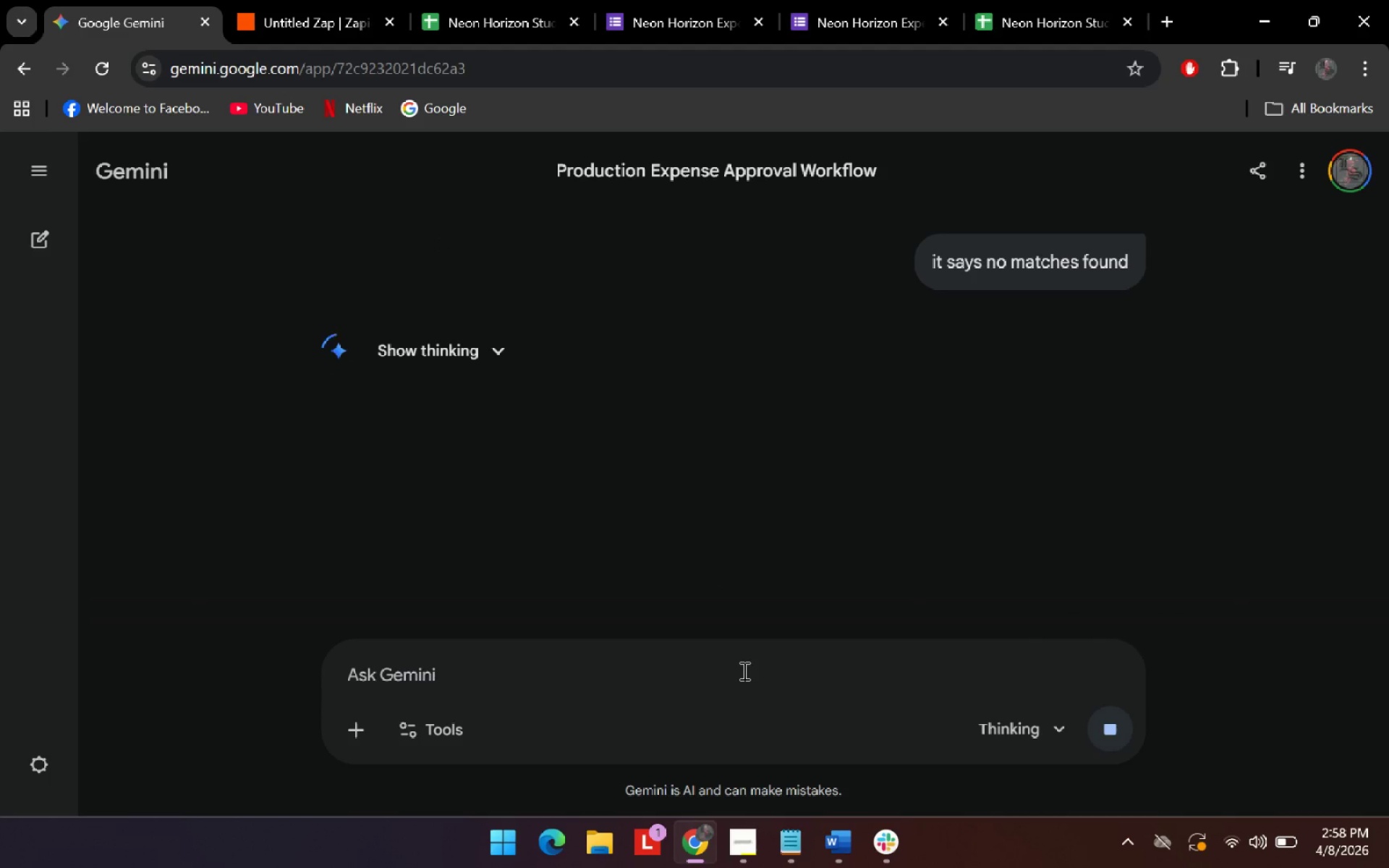 
wait(11.36)
 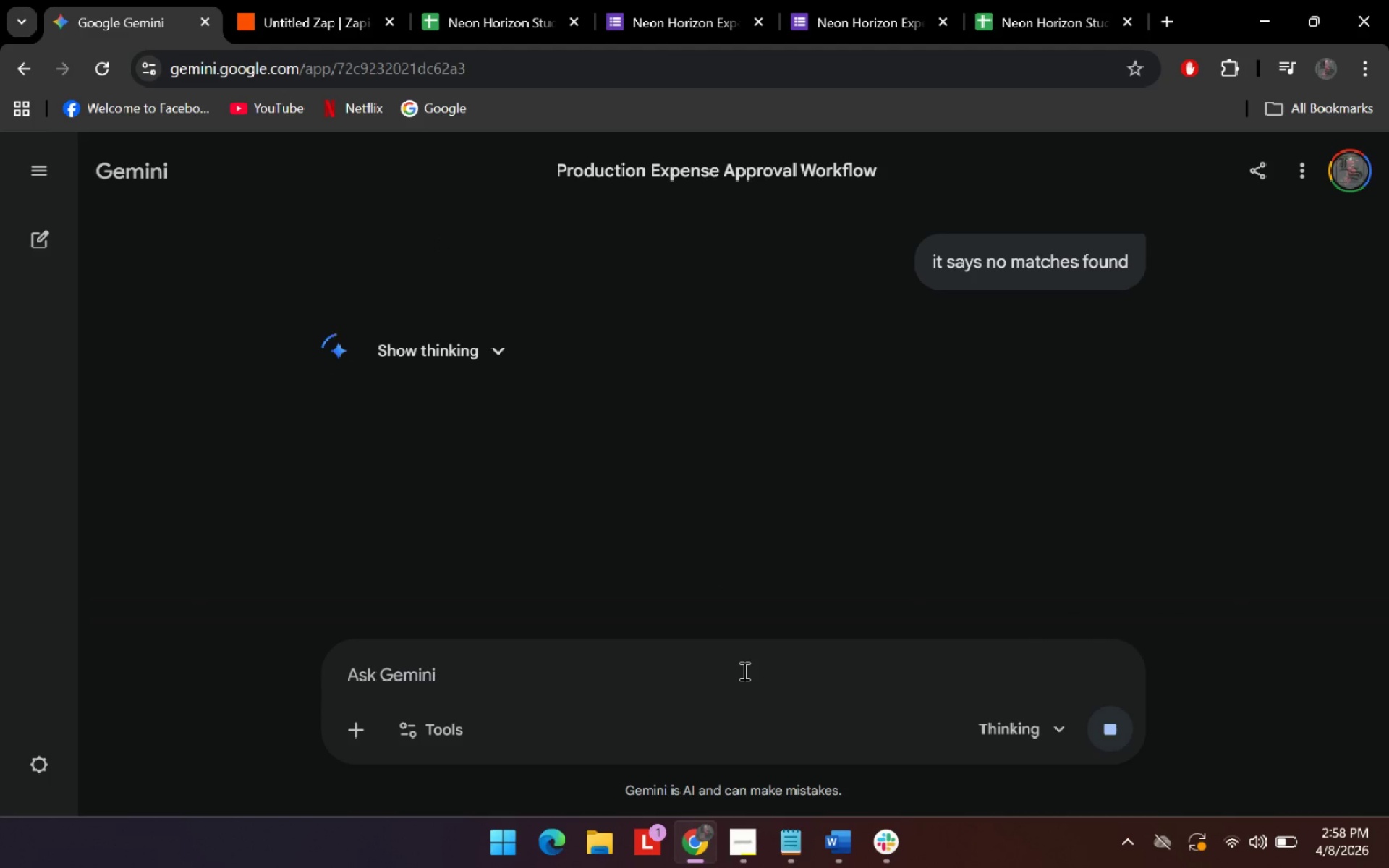 
scroll: coordinate [592, 464], scroll_direction: down, amount: 4.0
 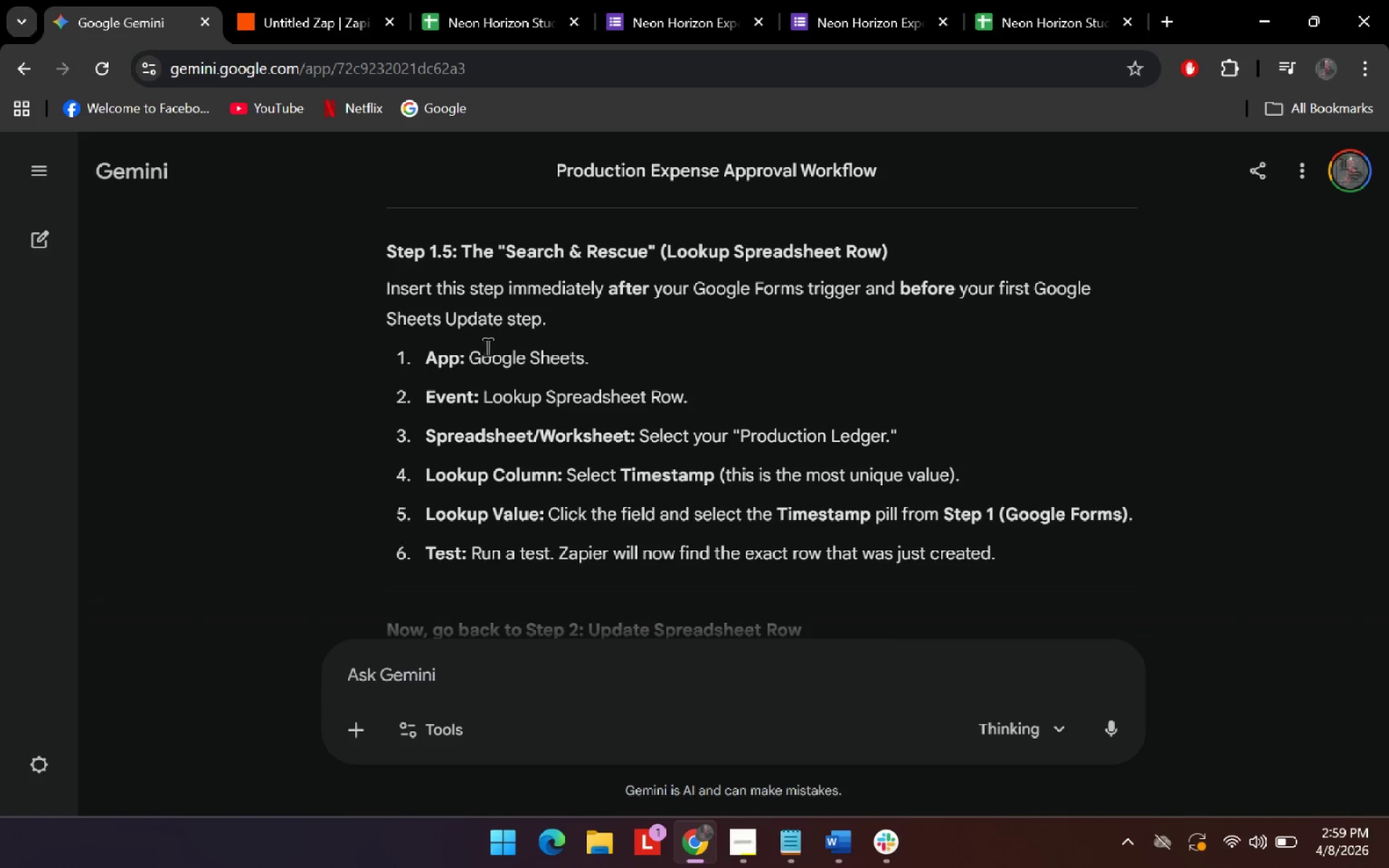 
left_click_drag(start_coordinate=[549, 241], to_coordinate=[653, 244])
 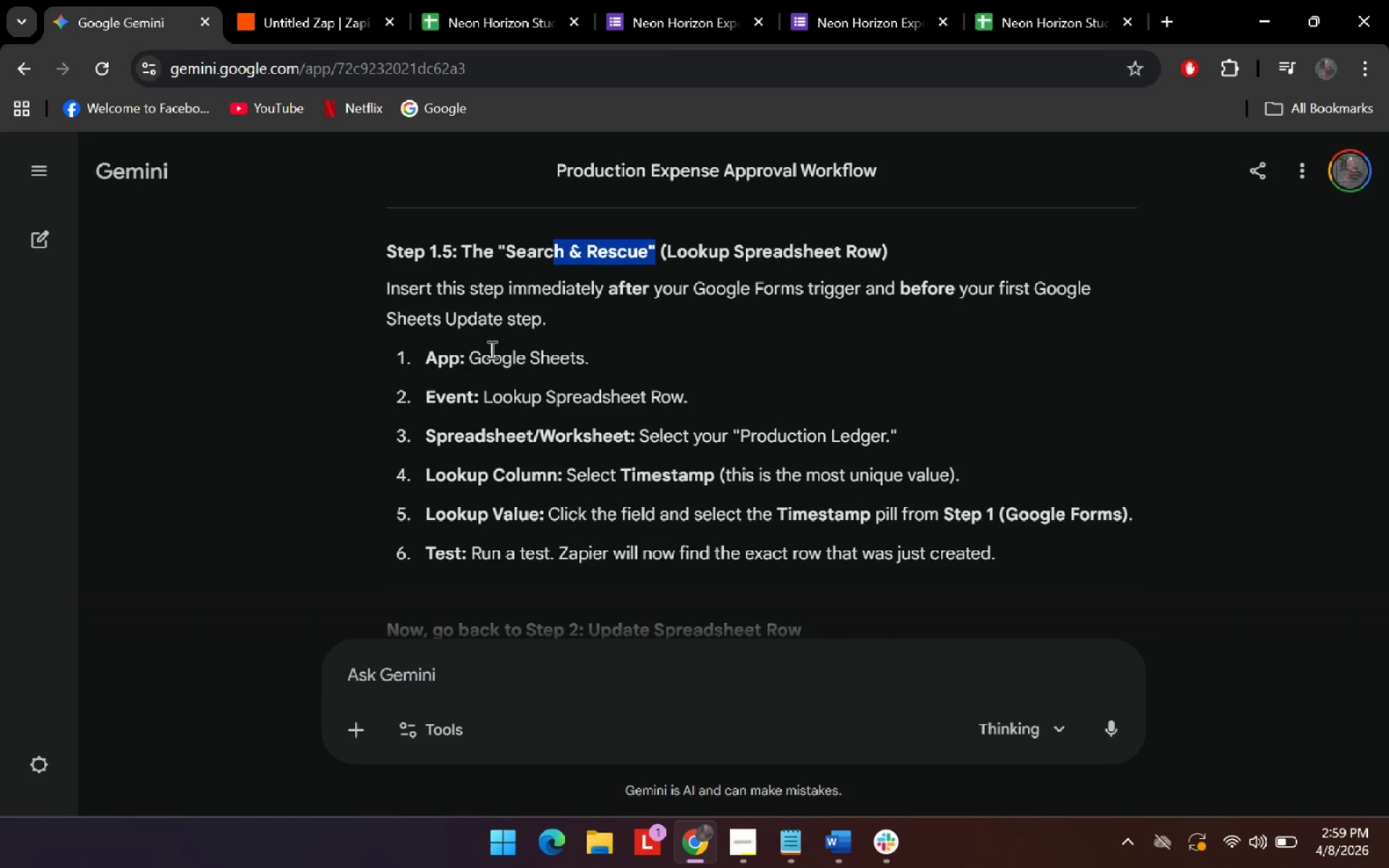 
left_click_drag(start_coordinate=[490, 344], to_coordinate=[550, 344])
 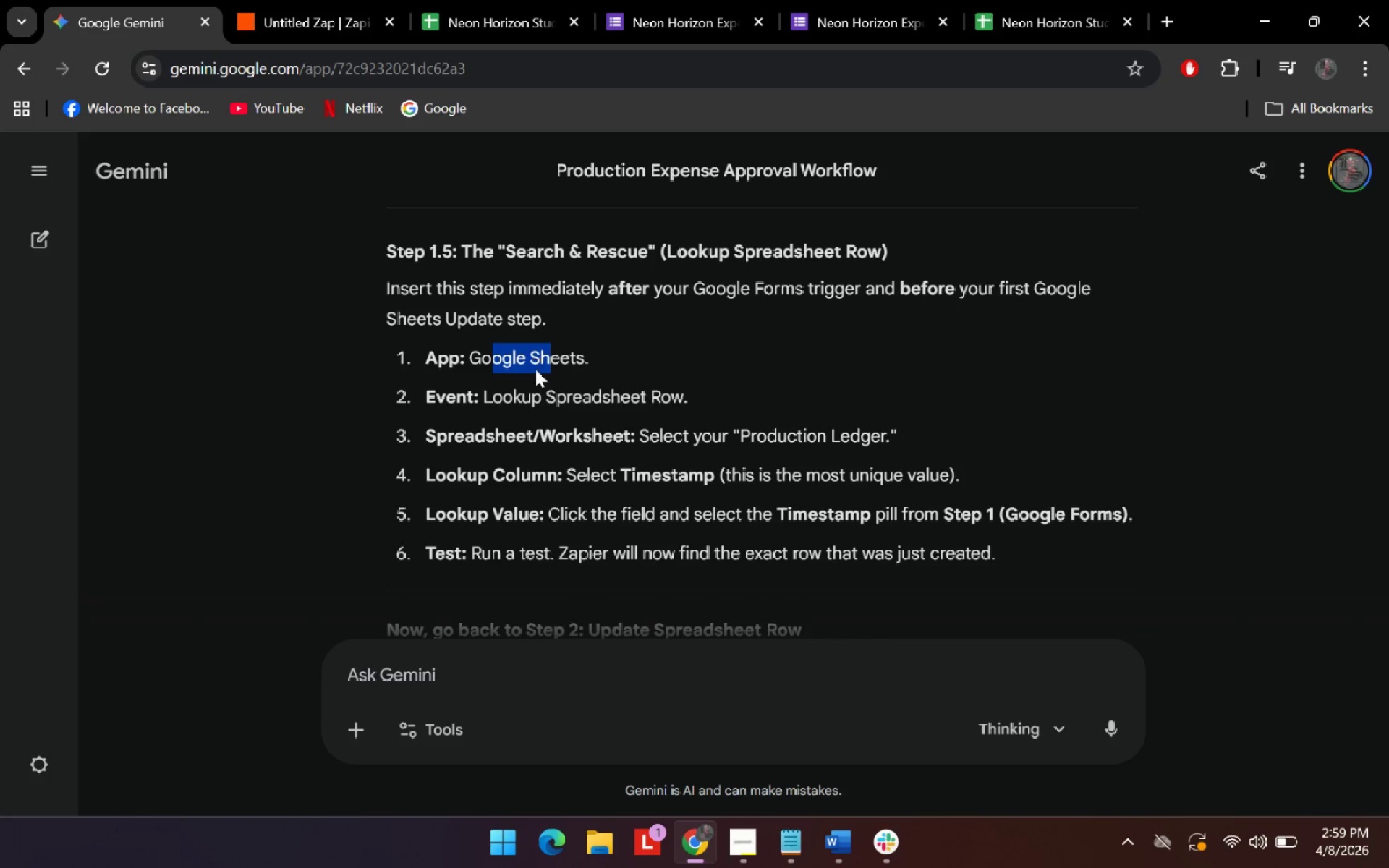 
left_click([535, 369])
 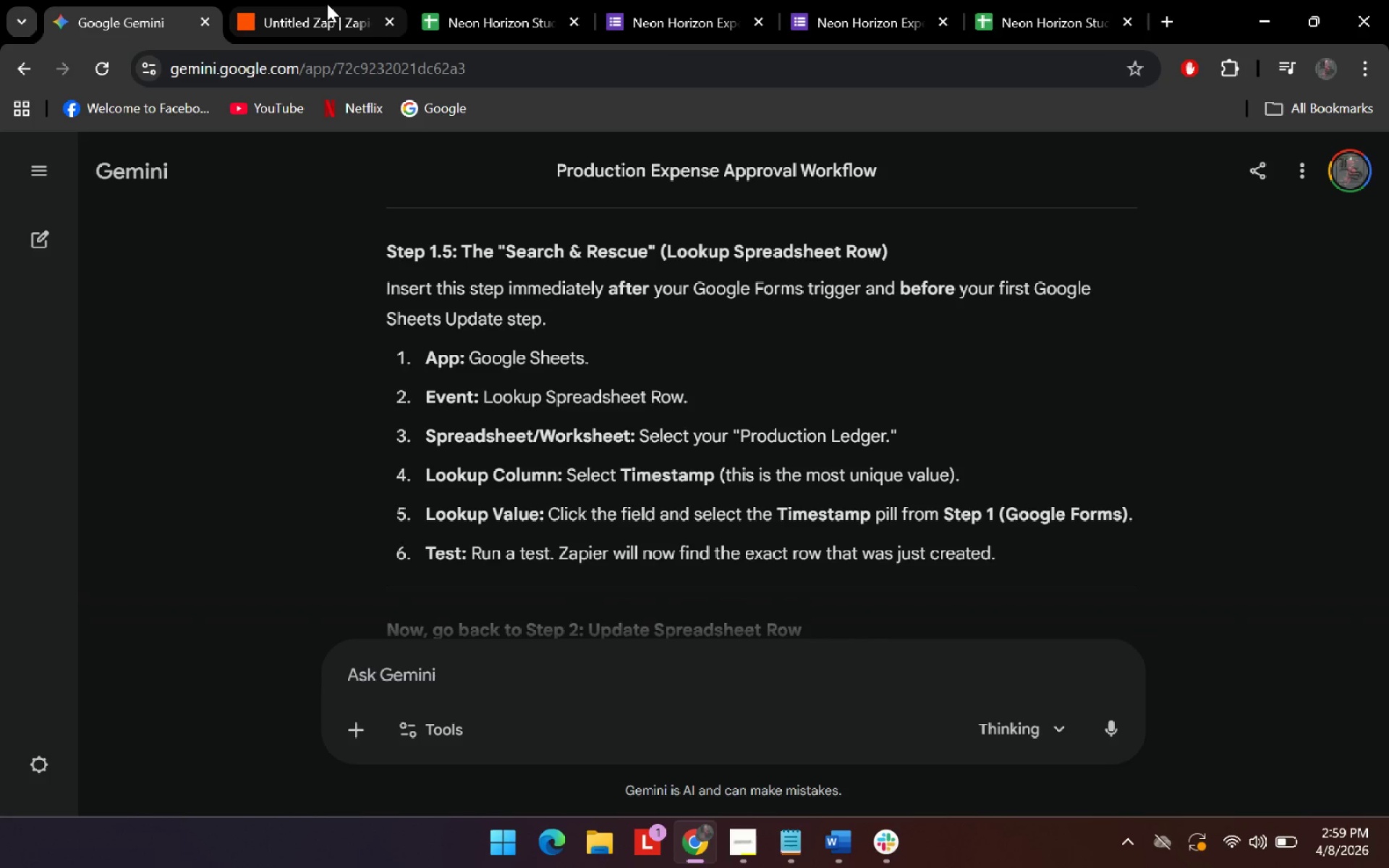 
left_click([326, 4])
 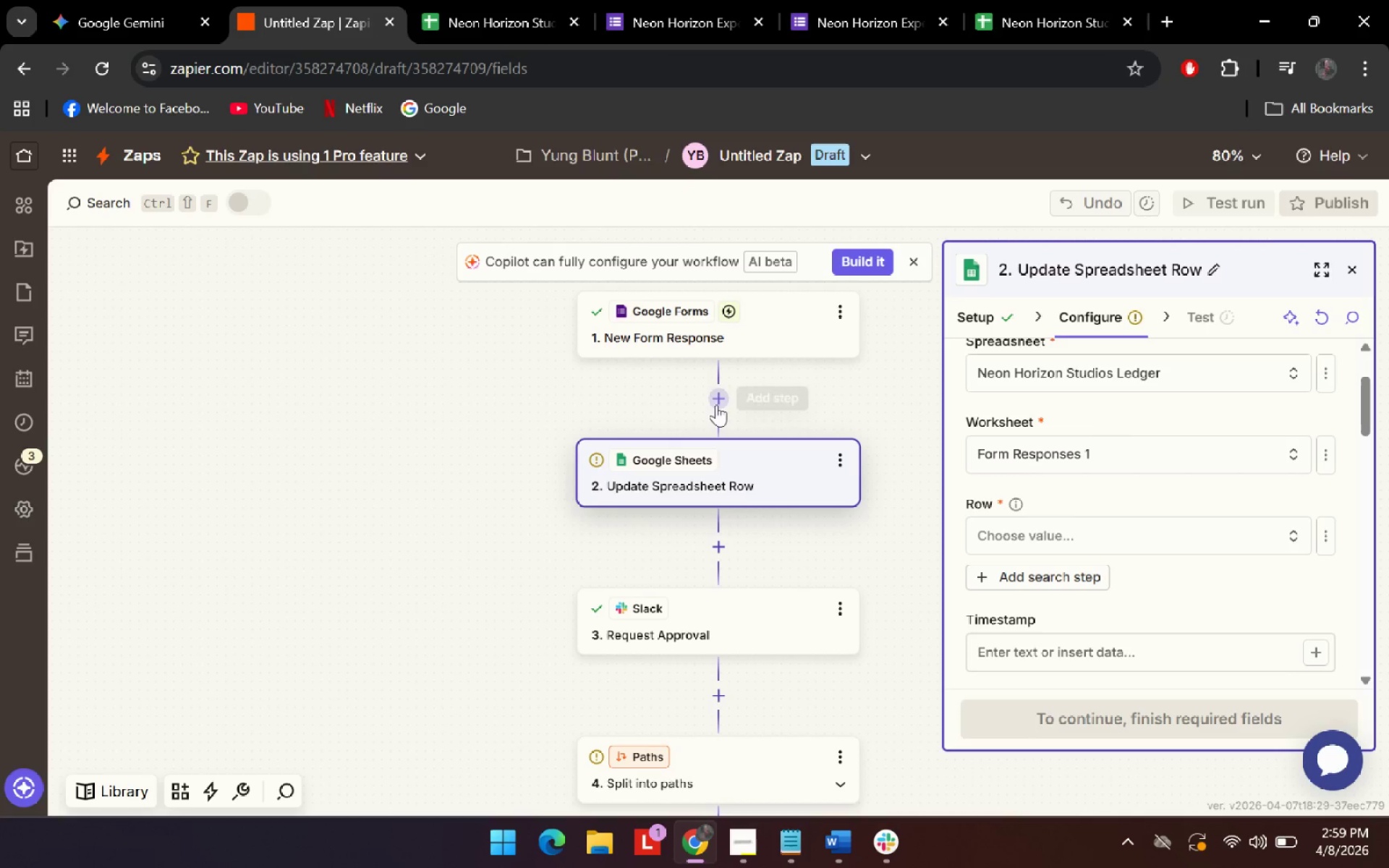 
left_click([721, 399])
 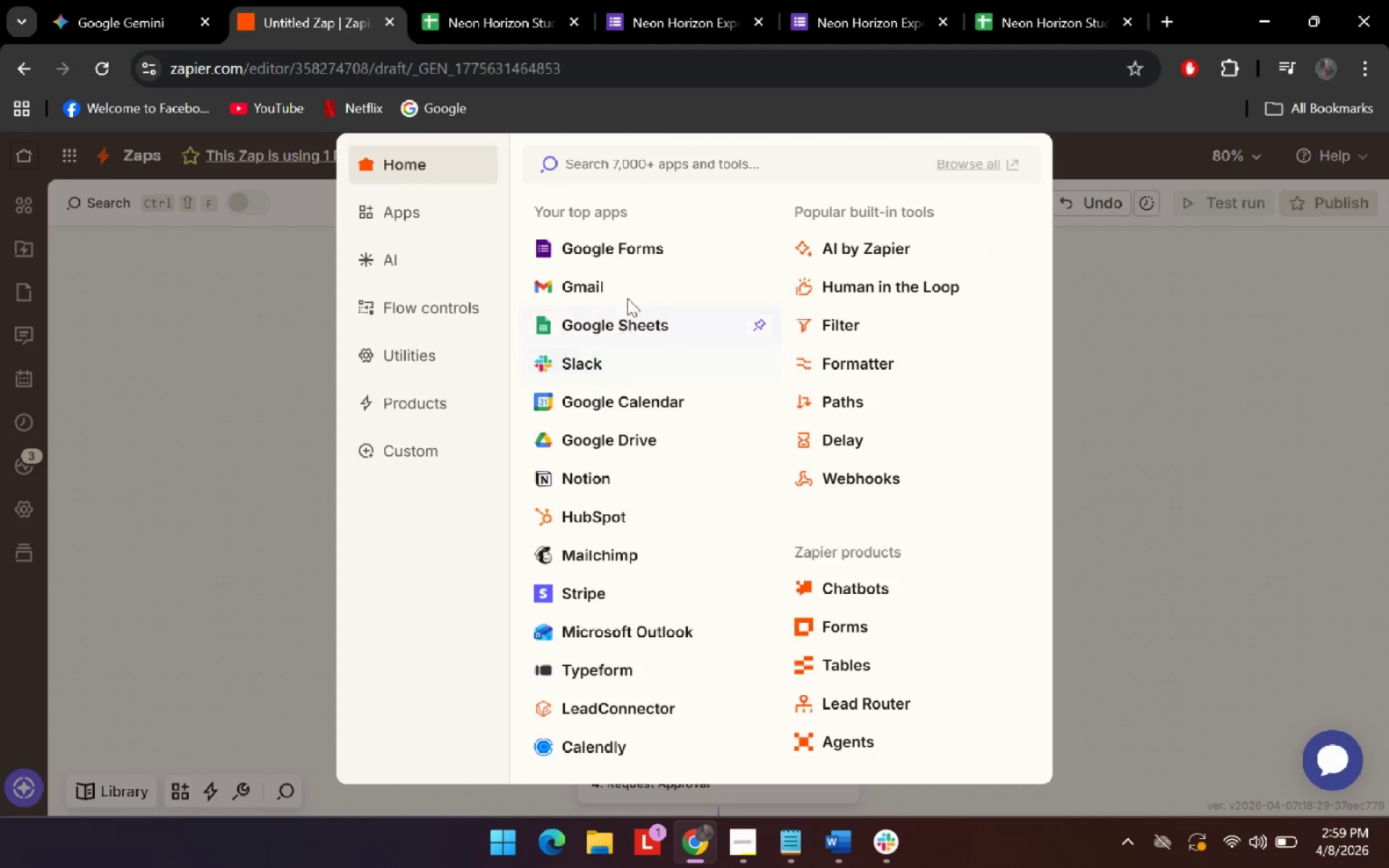 
left_click([616, 316])
 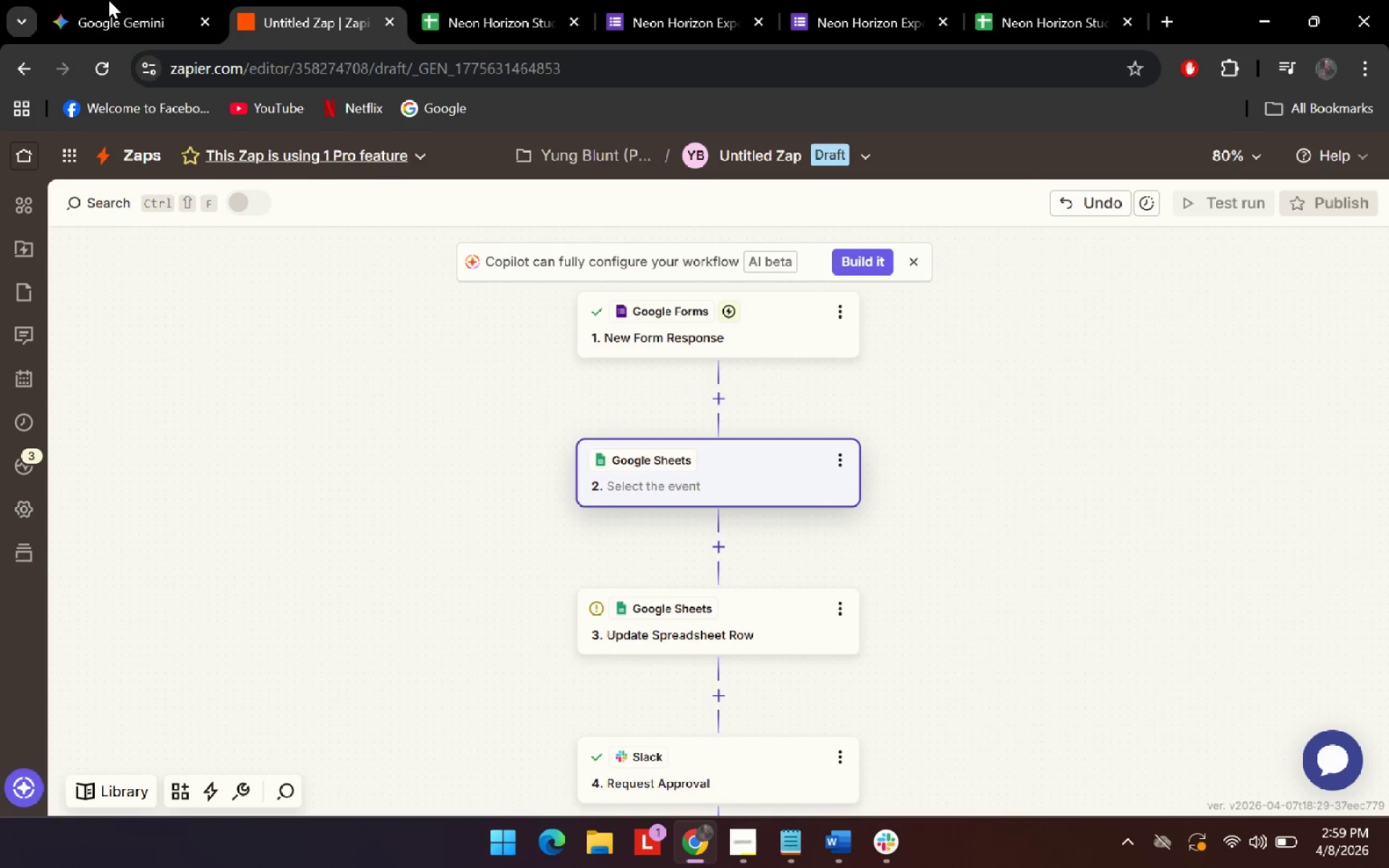 
left_click([97, 0])
 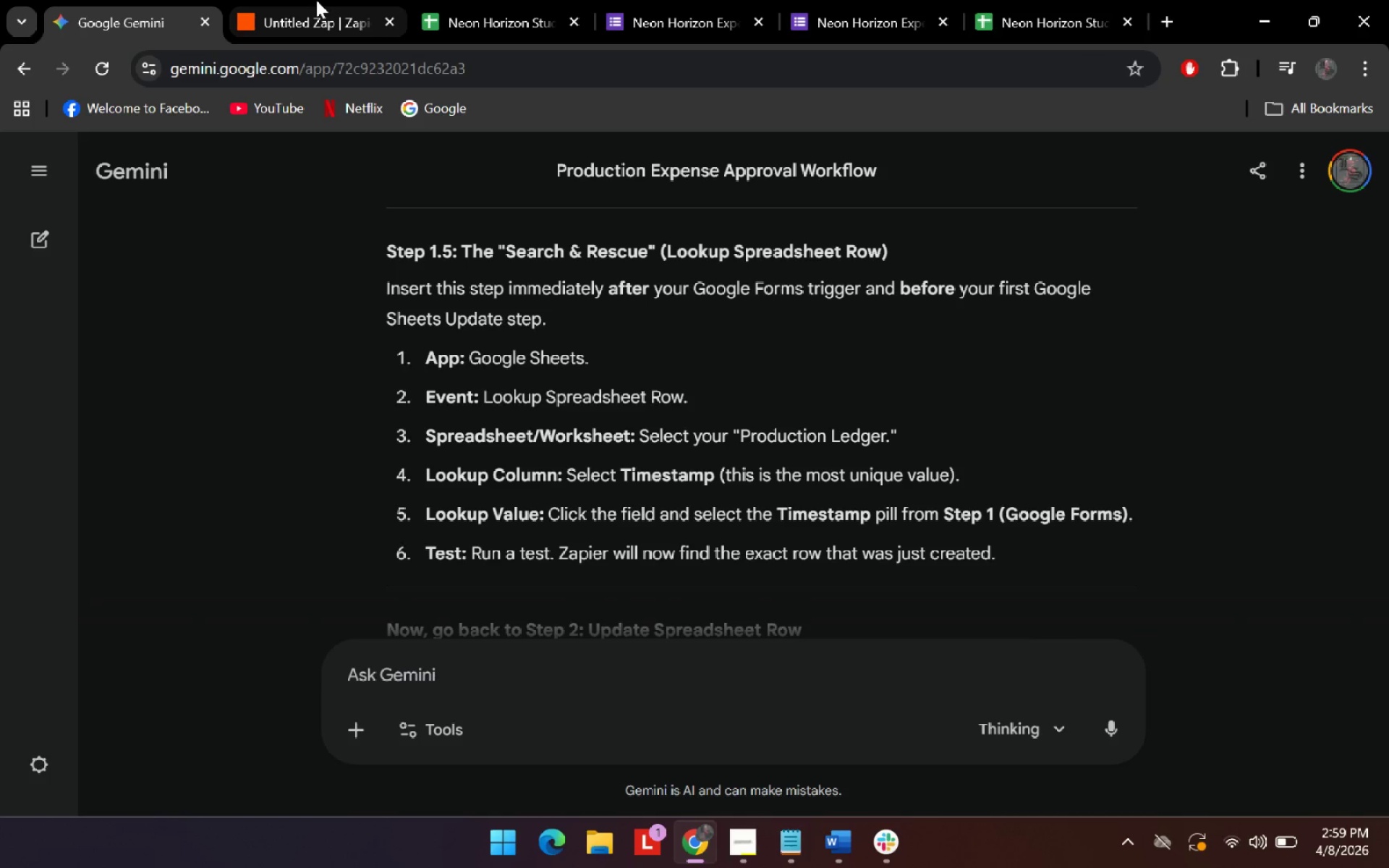 
left_click([316, 0])
 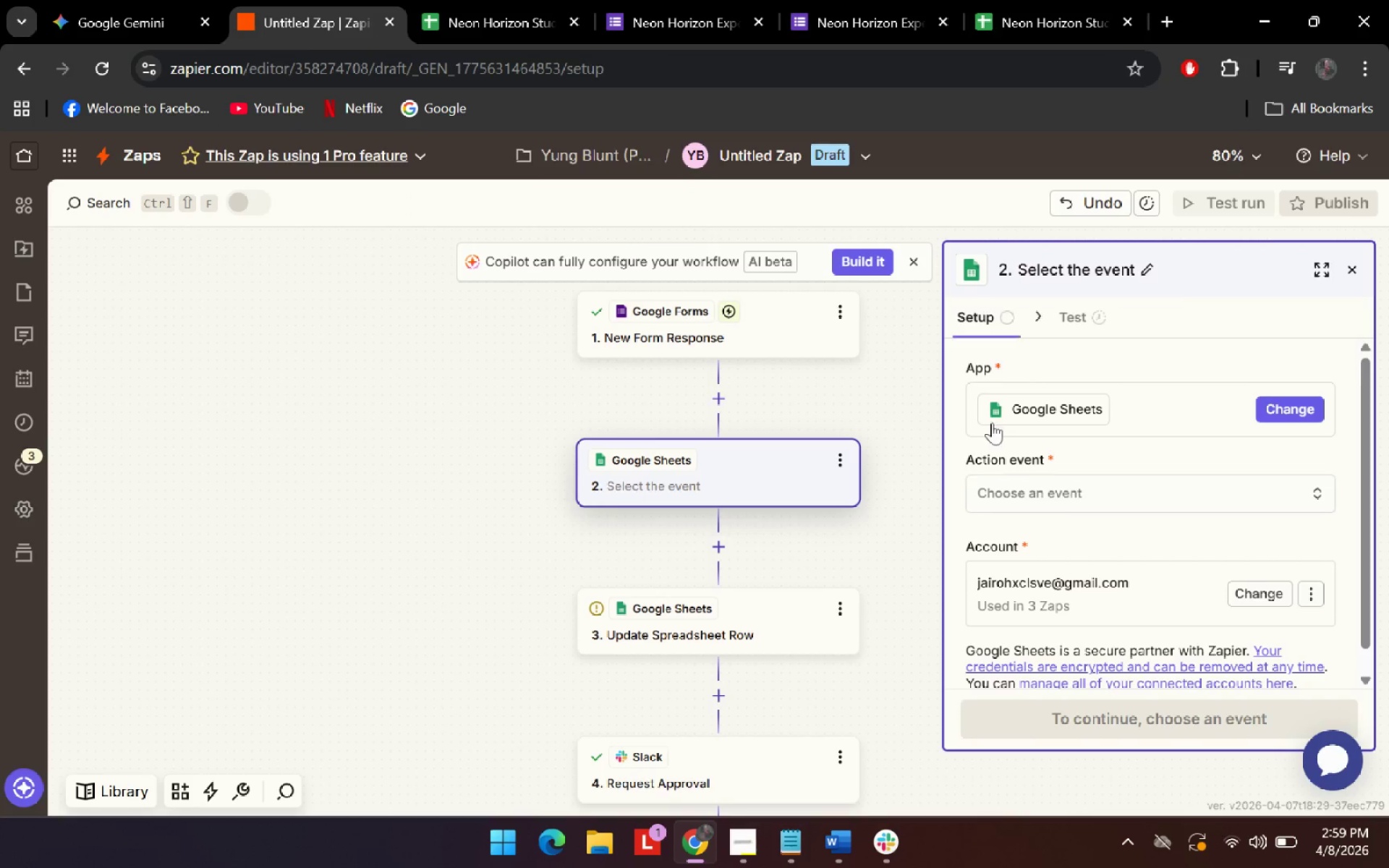 
left_click([179, 0])
 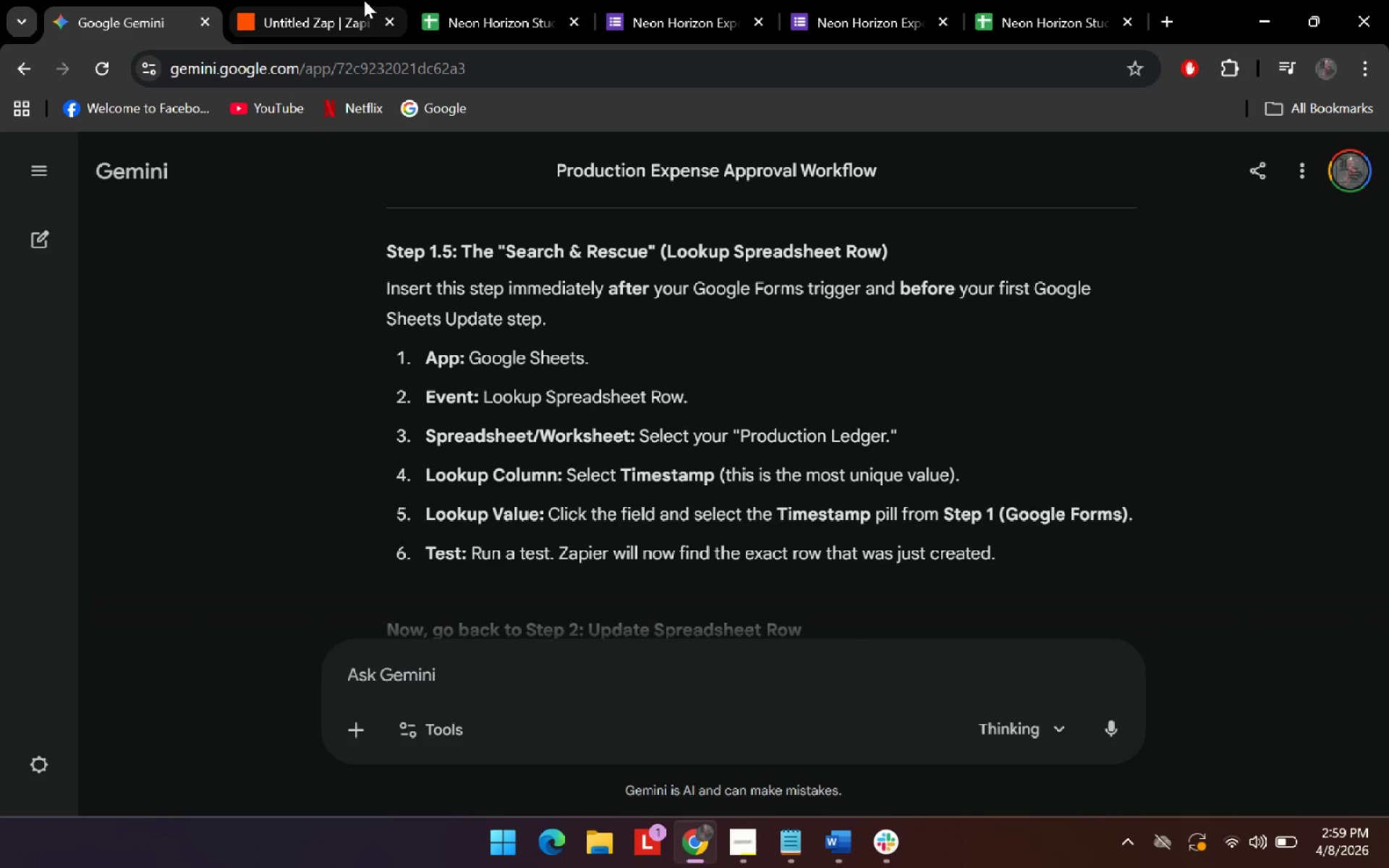 
left_click([364, 0])
 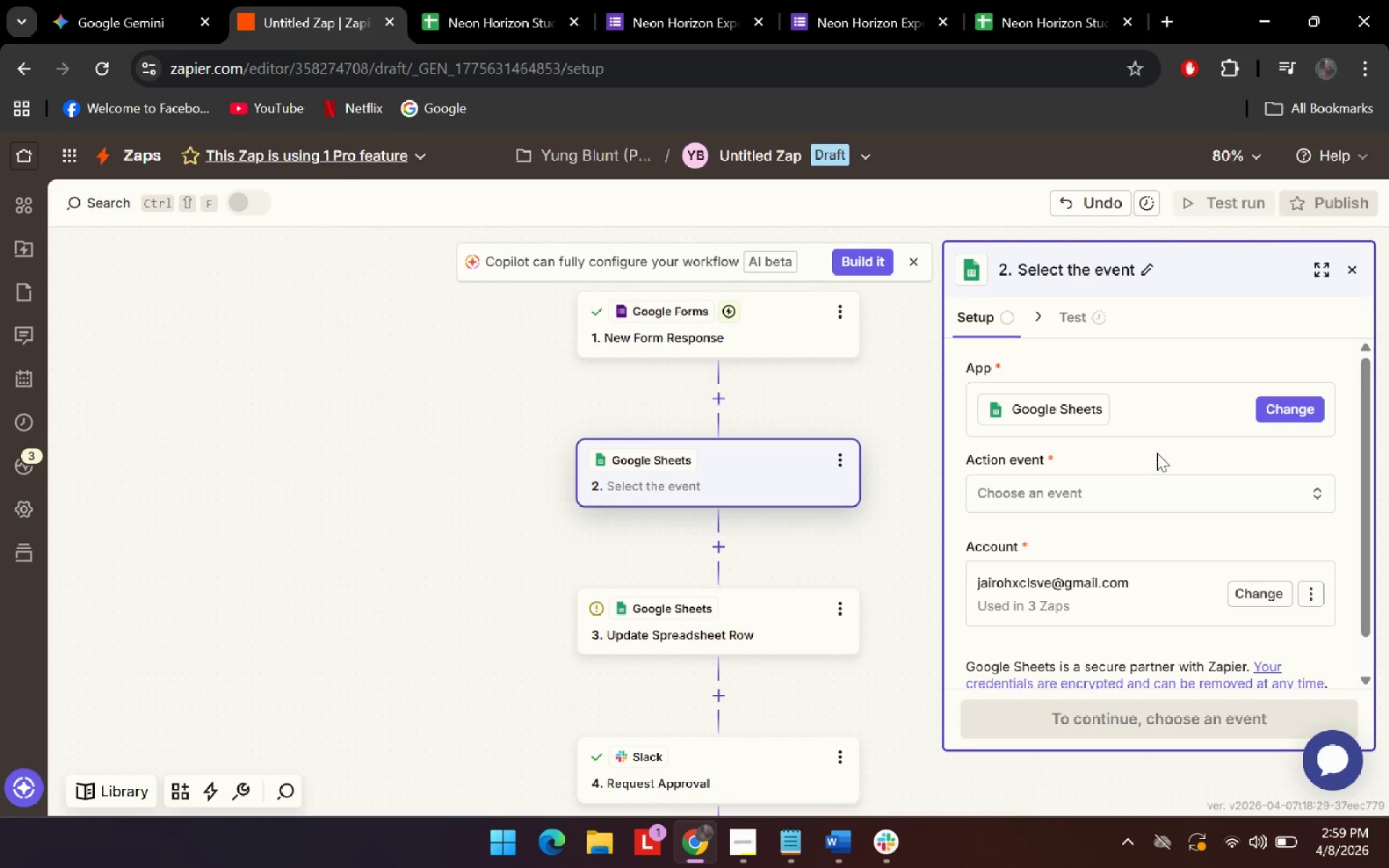 
left_click([1178, 498])
 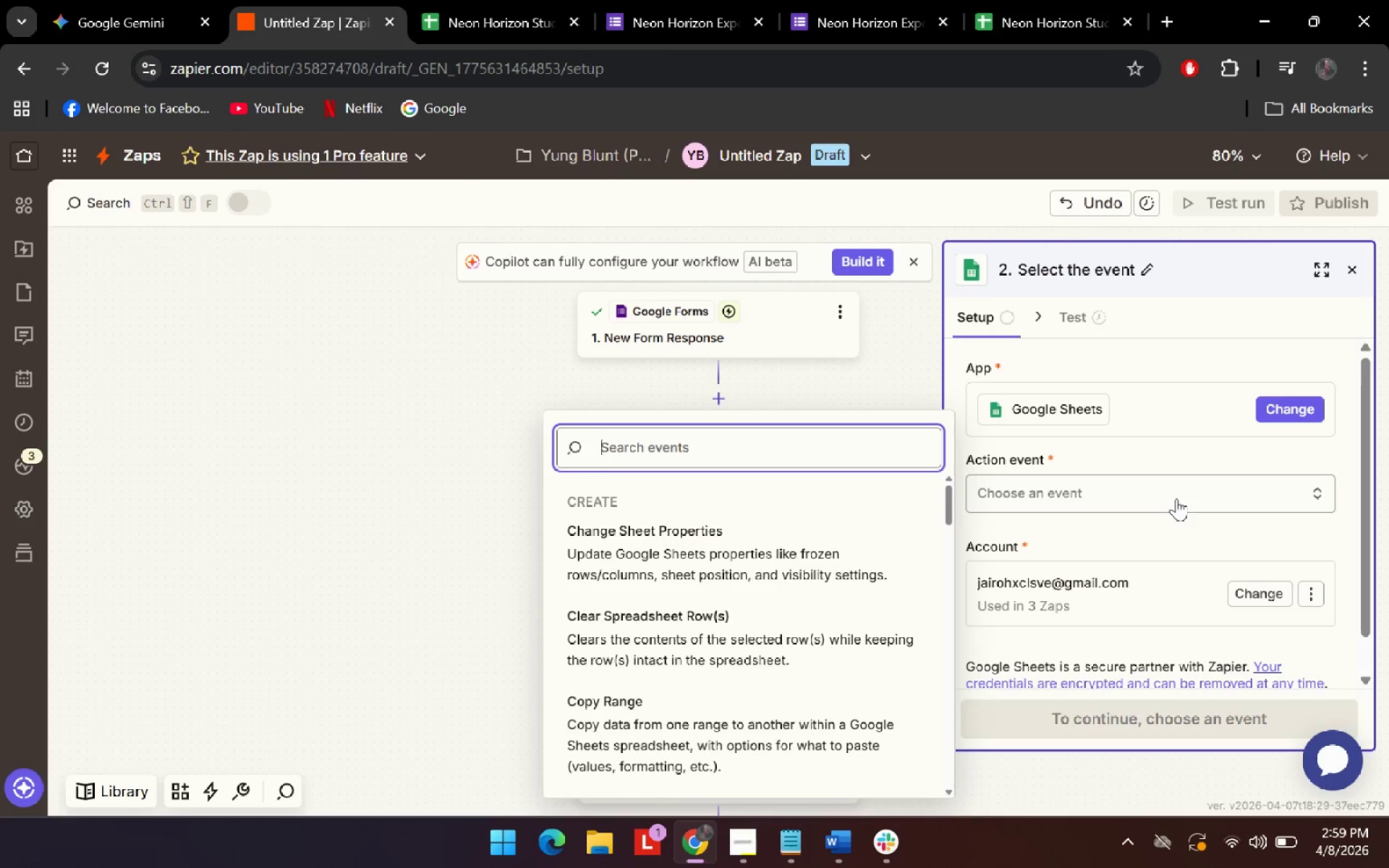 
type(look)
 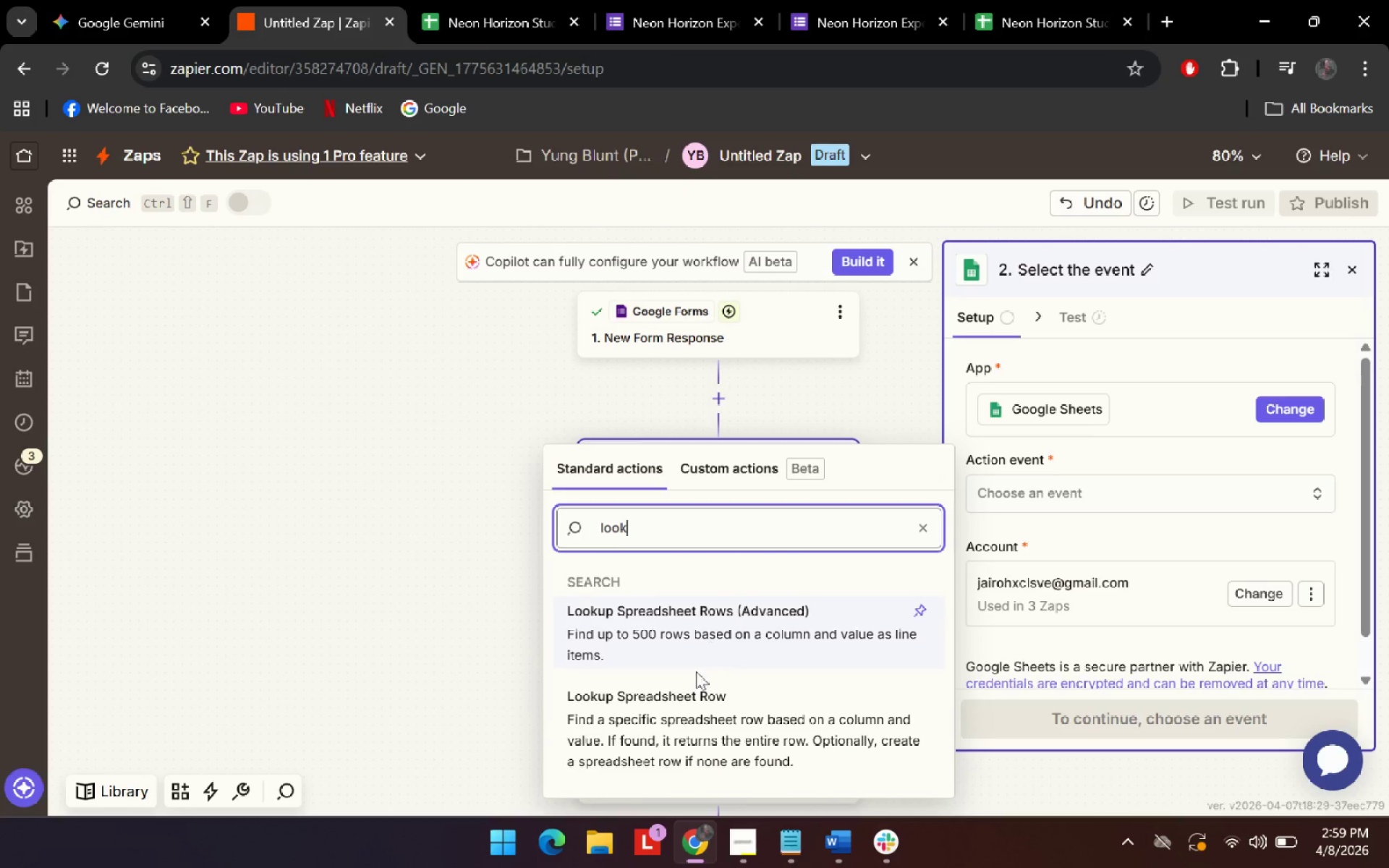 
left_click([701, 752])
 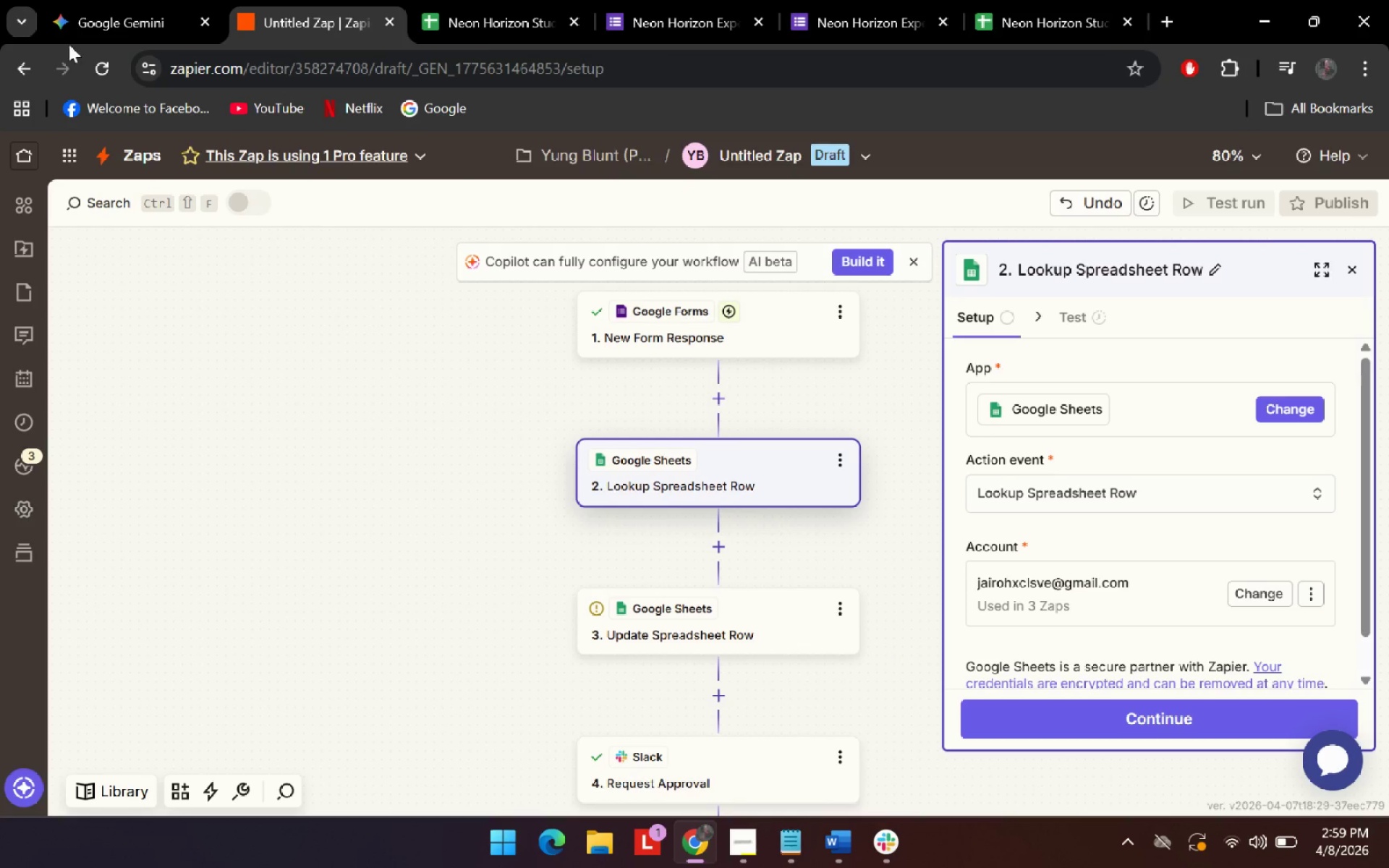 
left_click([30, 0])
 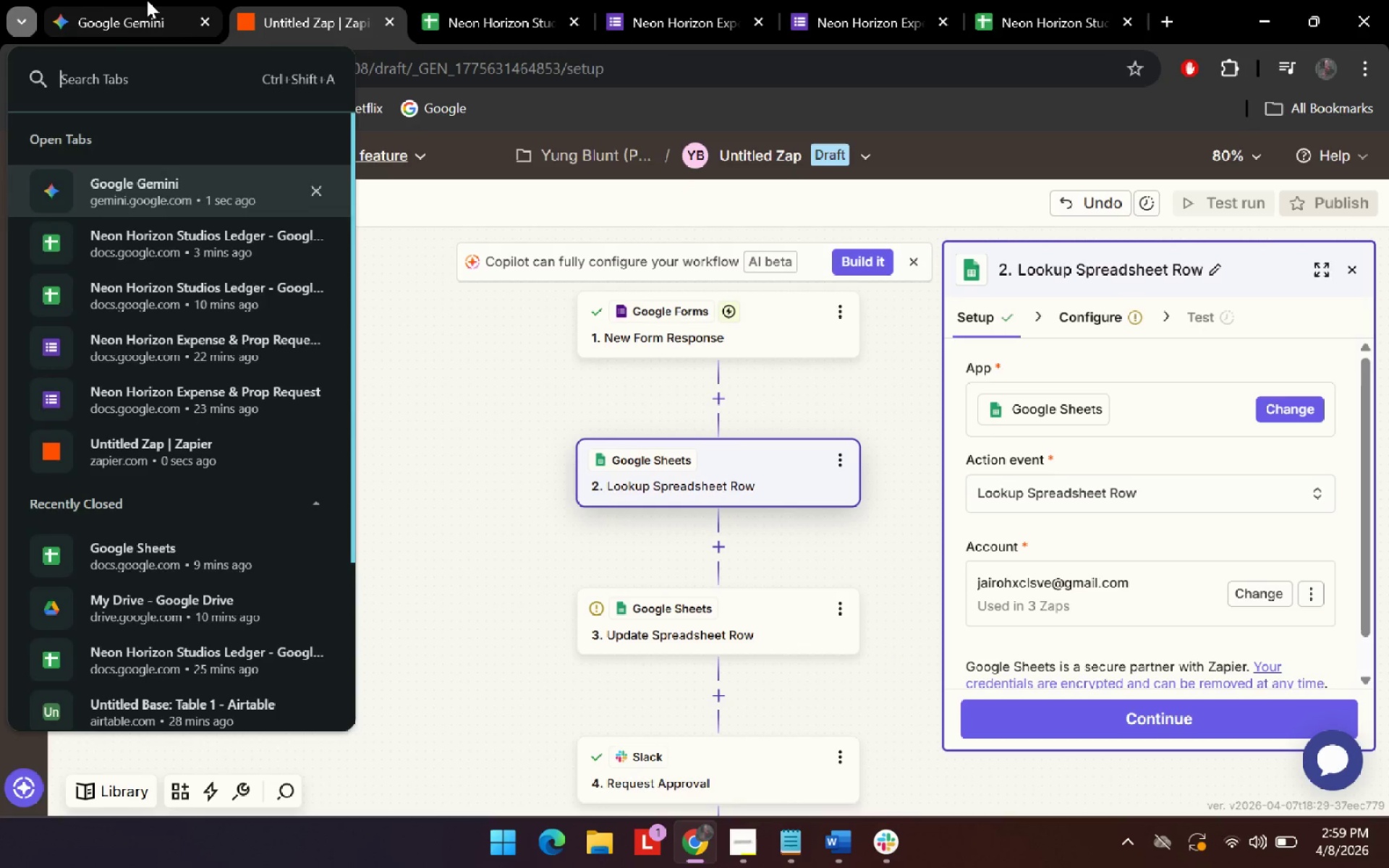 
left_click([143, 0])
 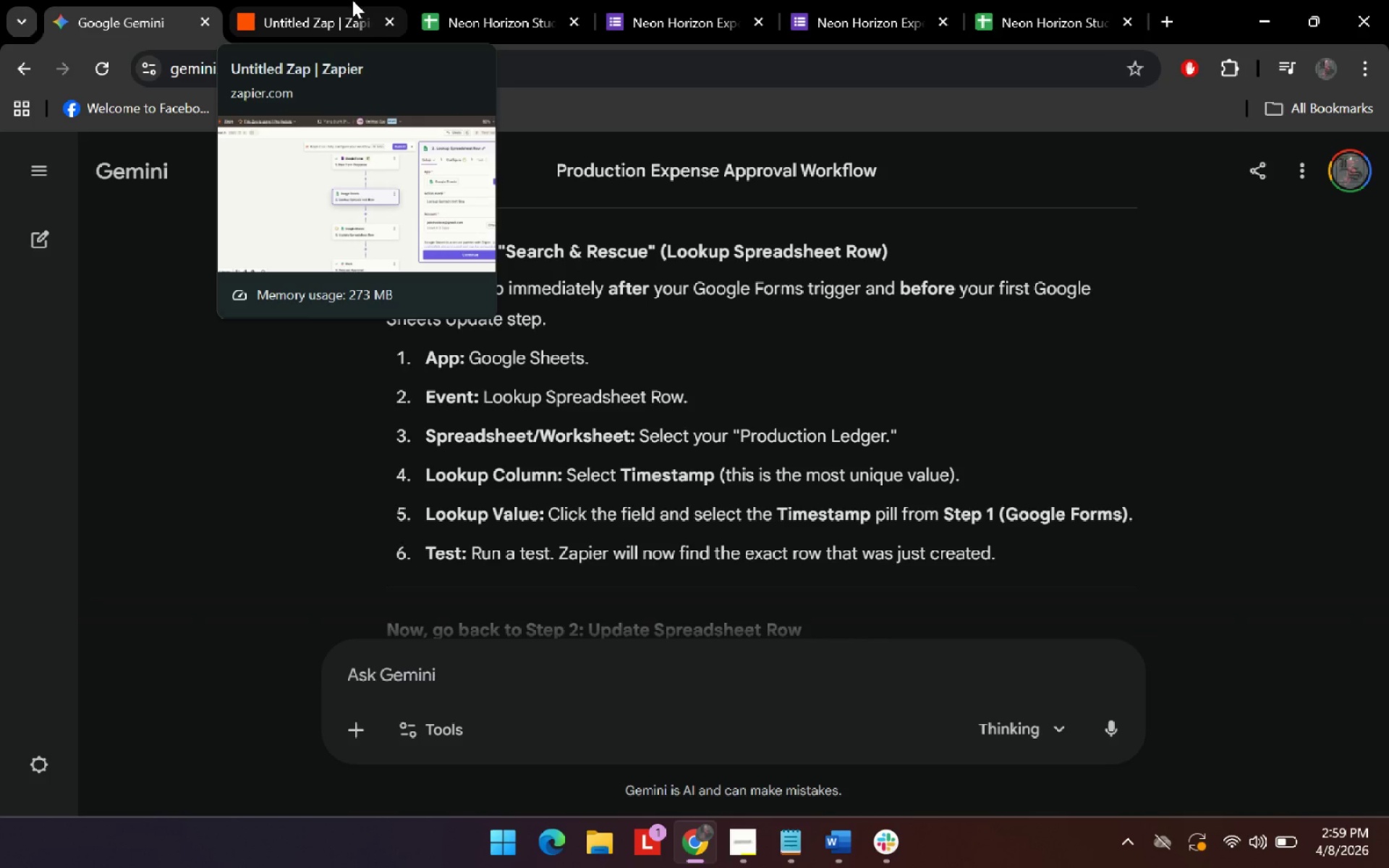 
left_click([352, 0])
 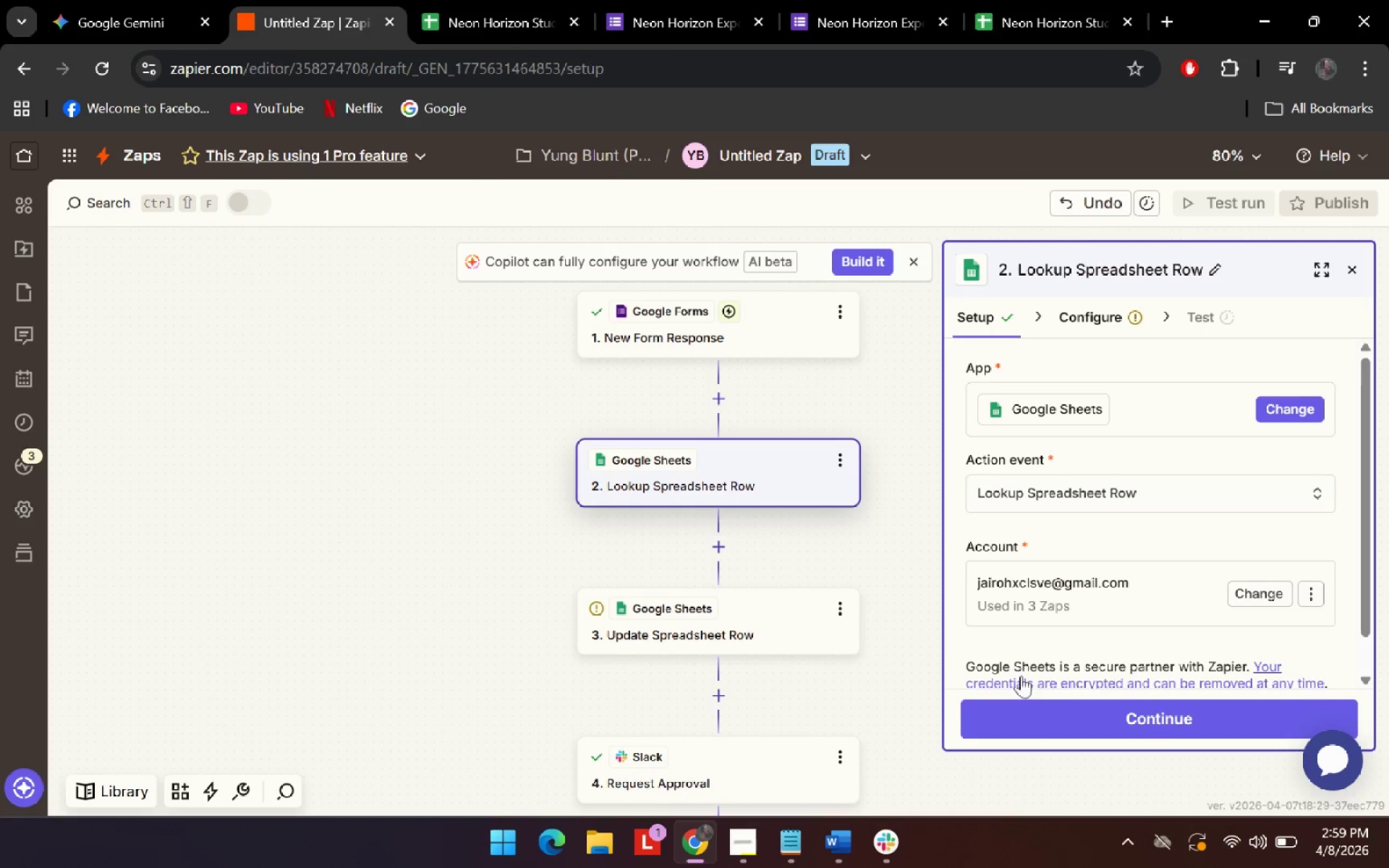 
left_click([1049, 708])
 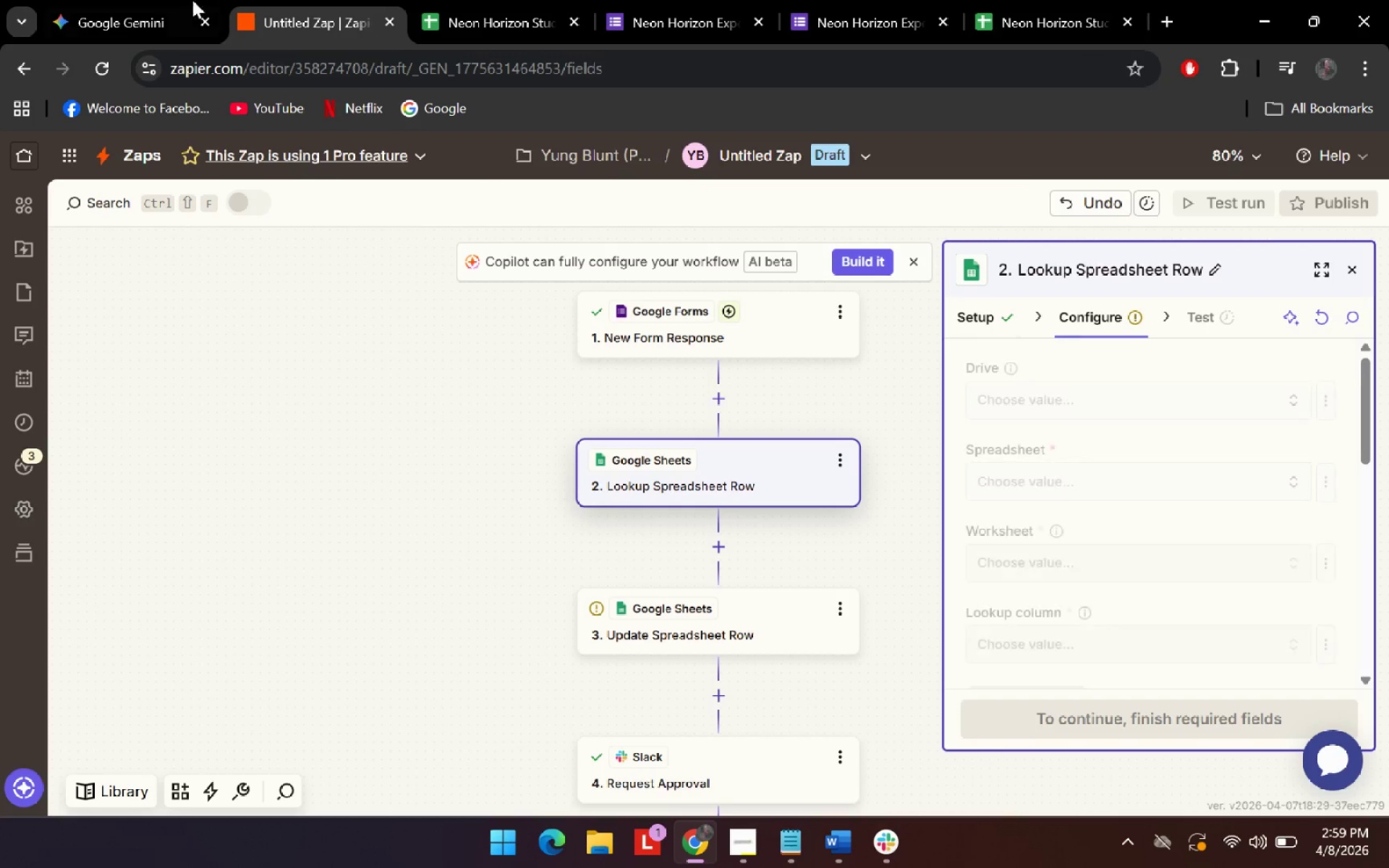 
left_click([156, 0])
 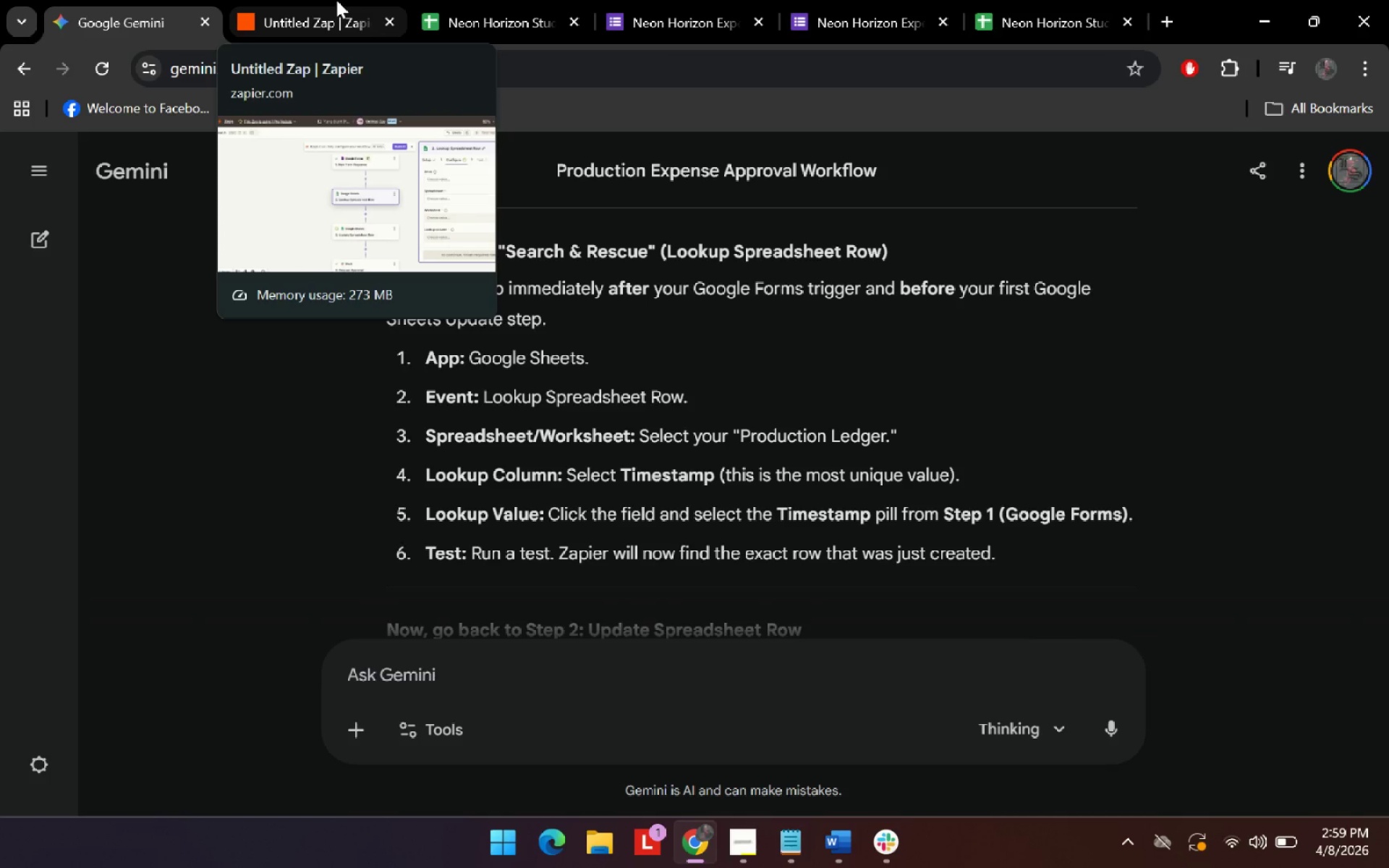 
wait(5.55)
 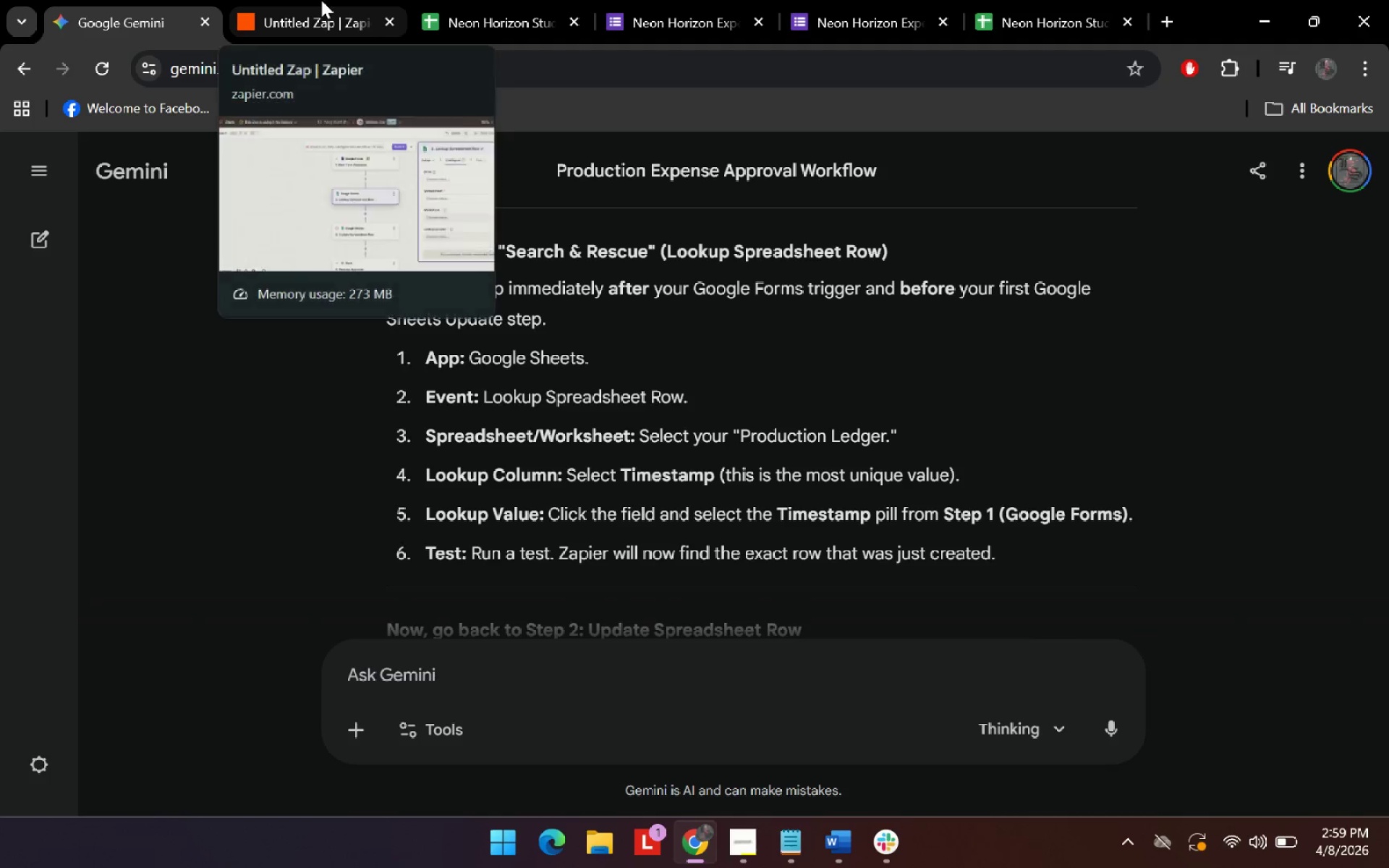 
left_click([336, 0])
 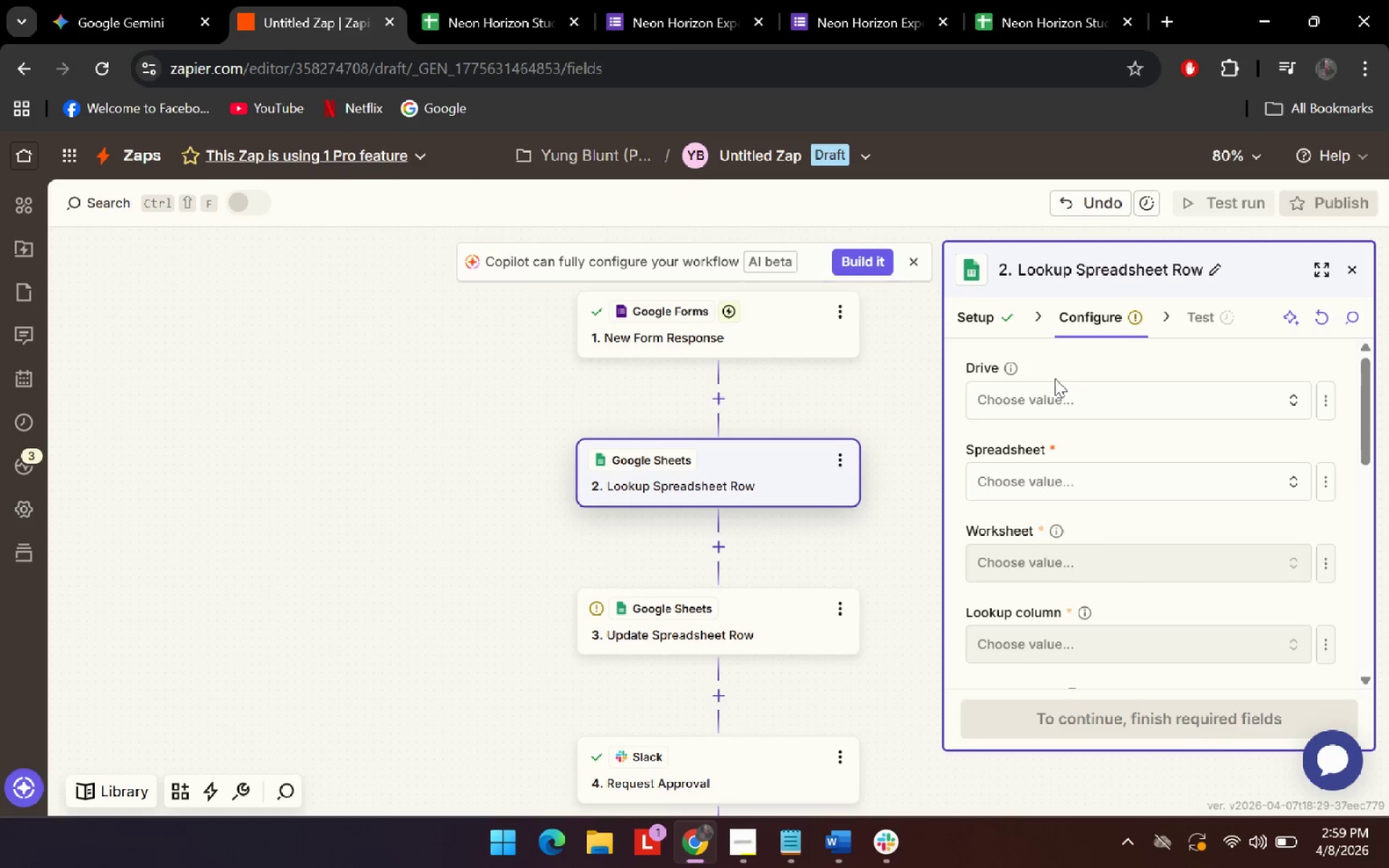 
left_click([1035, 480])
 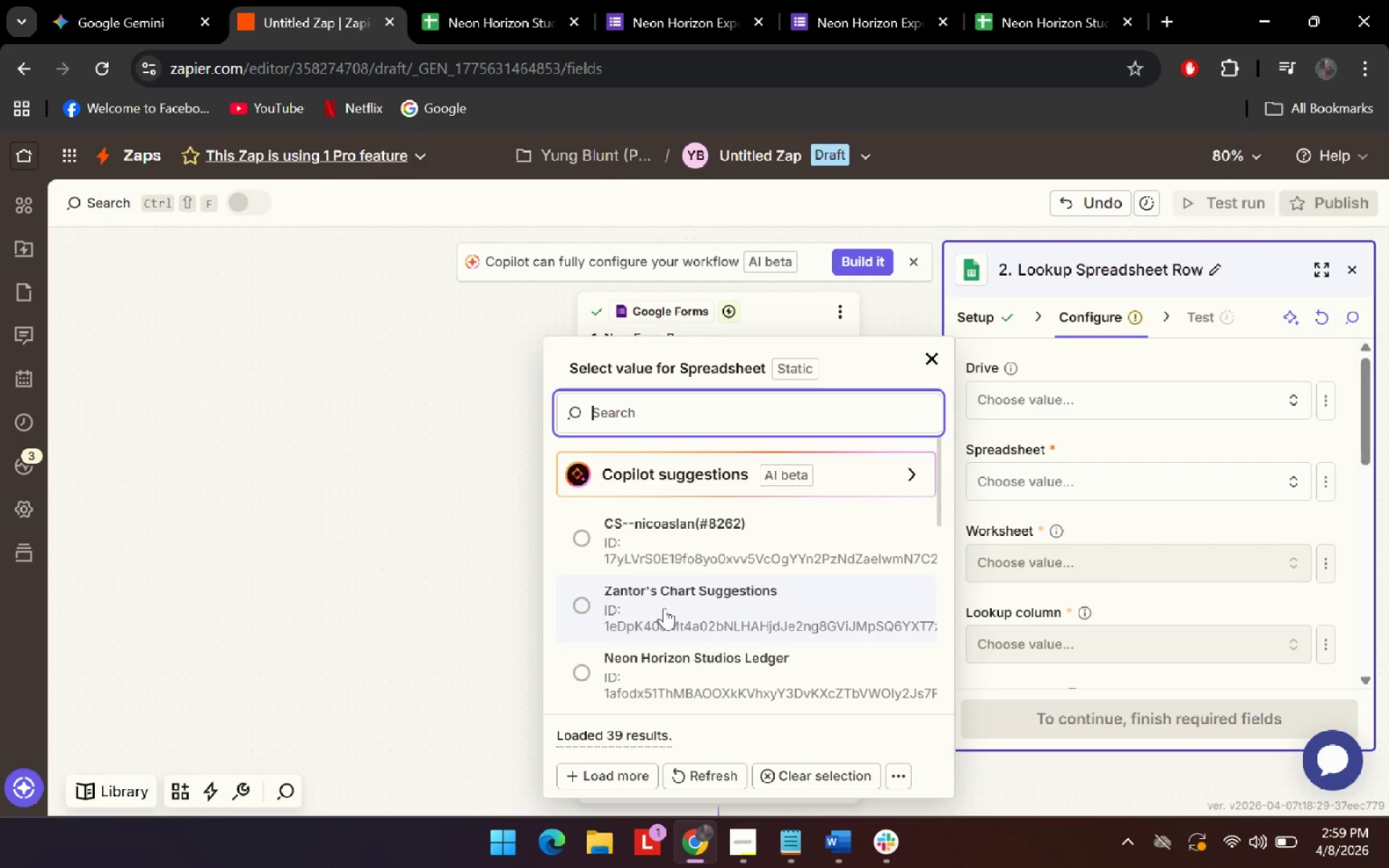 
left_click([657, 676])
 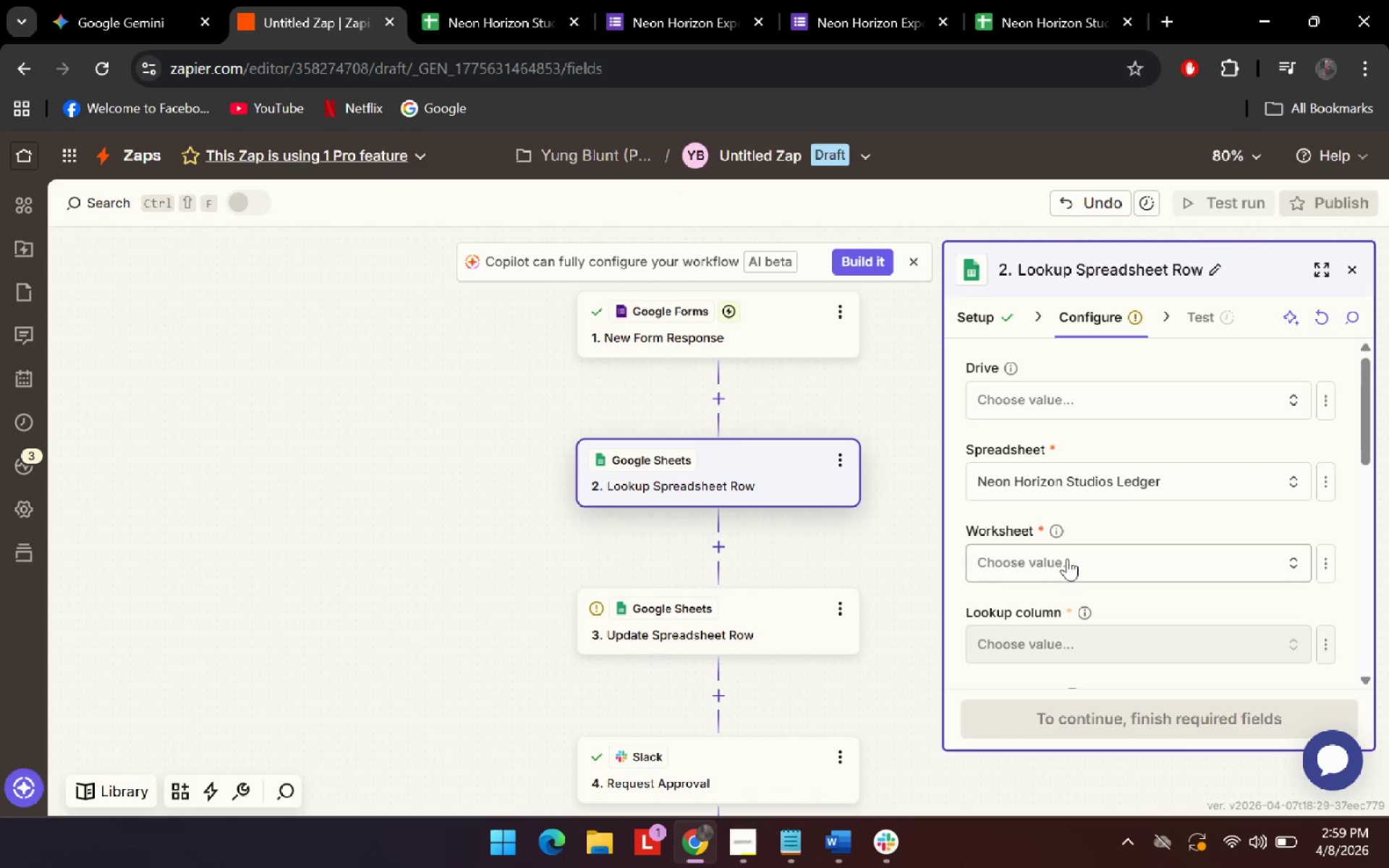 
left_click([1056, 568])
 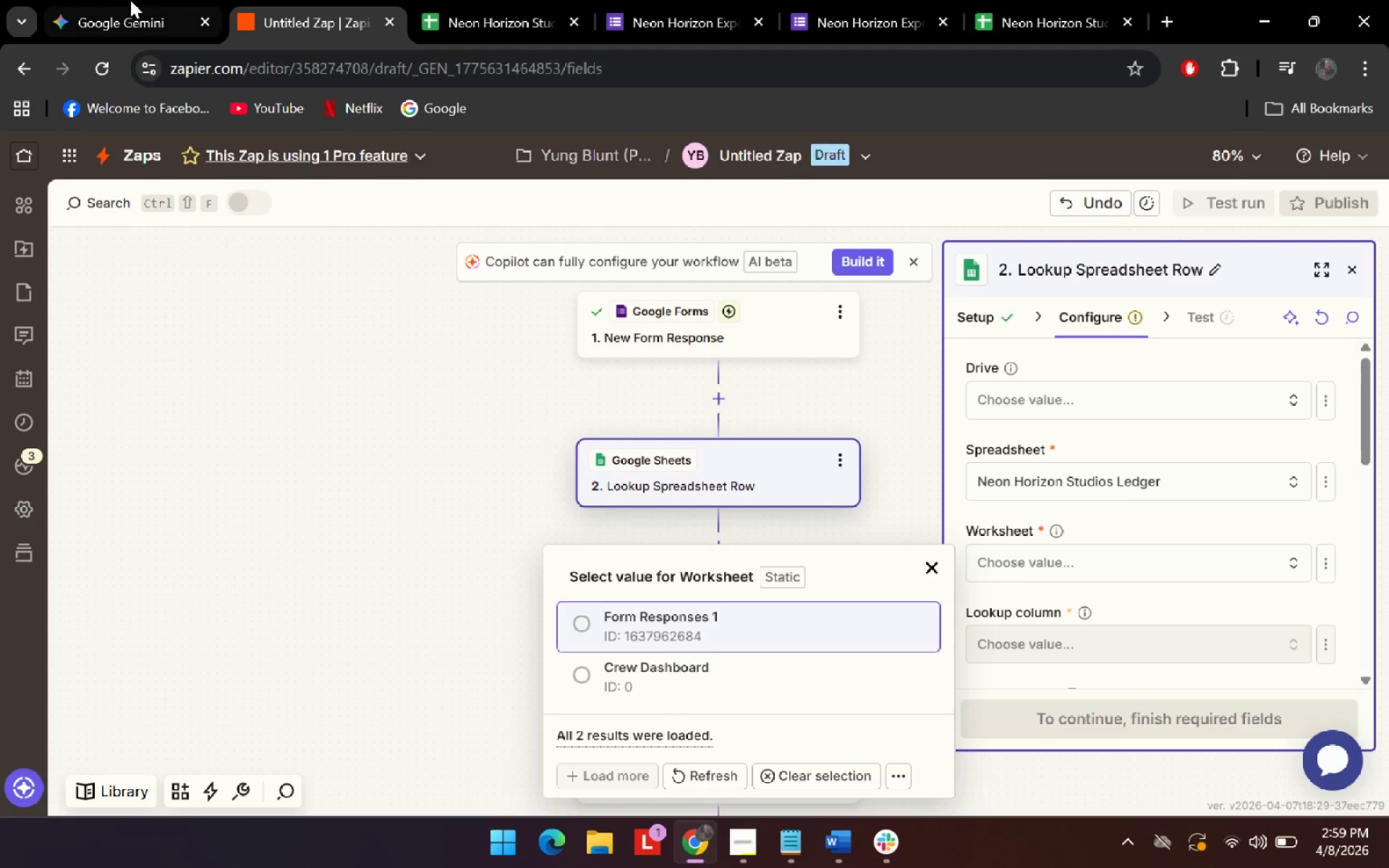 
left_click([127, 0])
 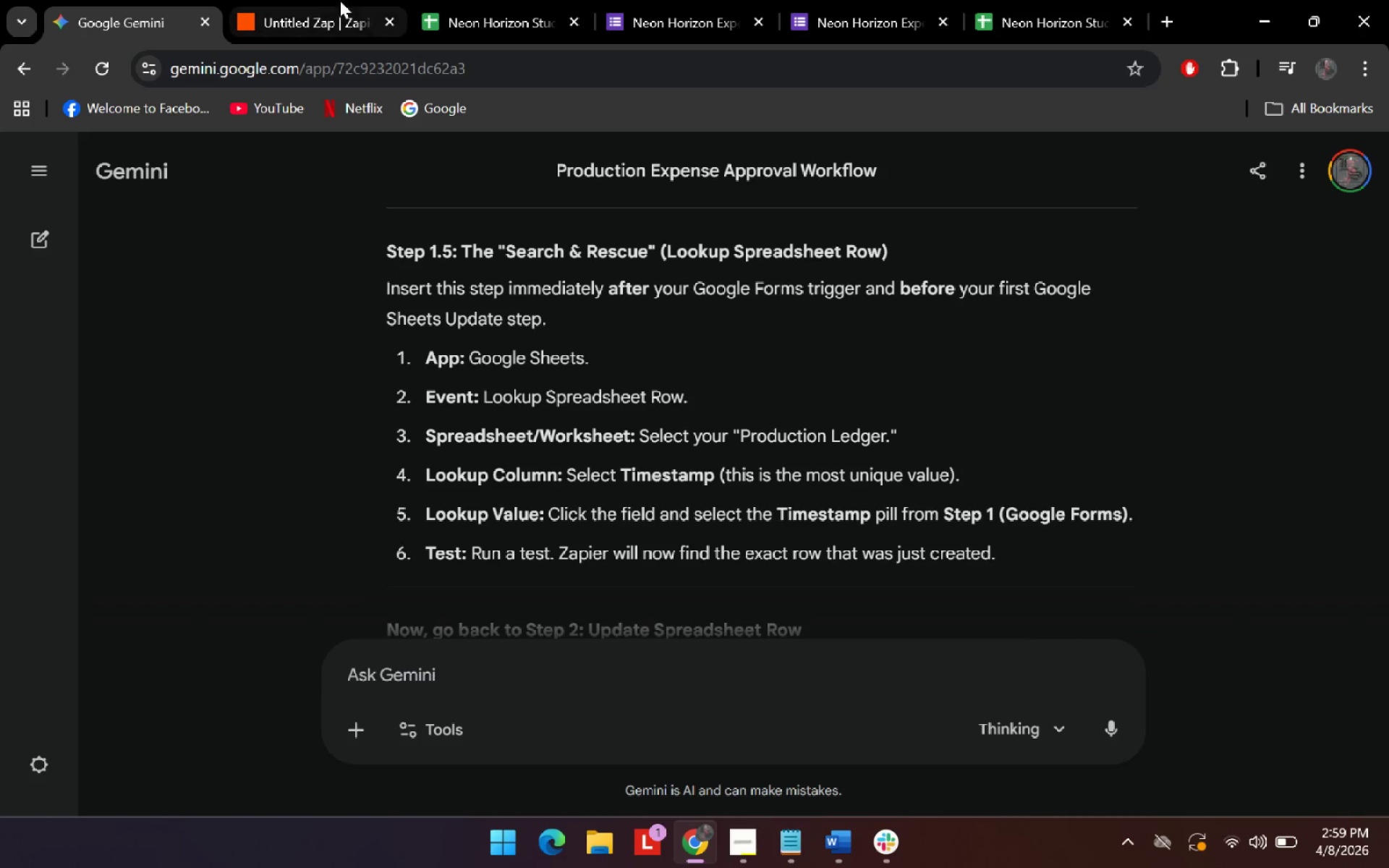 
mouse_move([350, 0])
 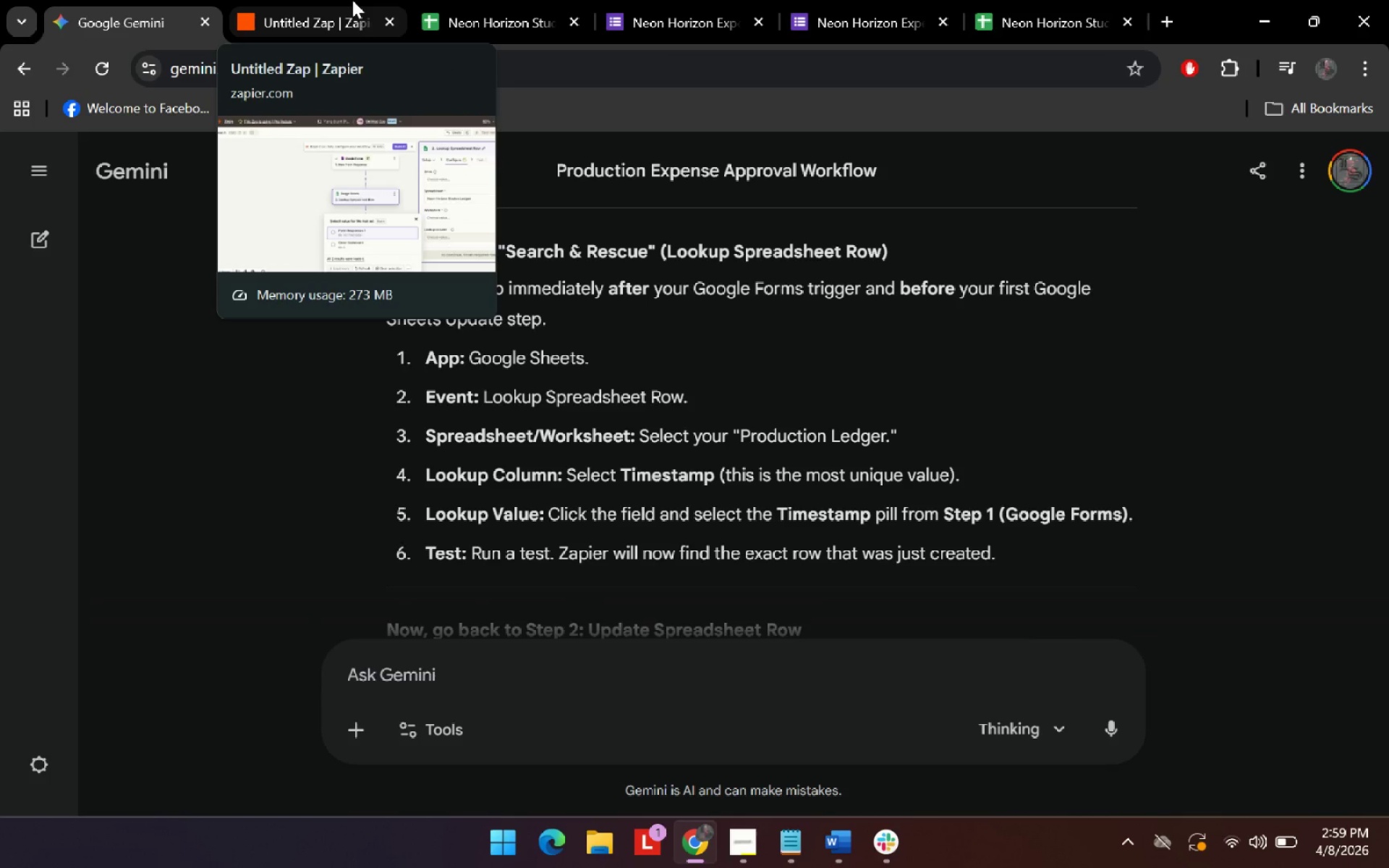 
left_click([352, 0])
 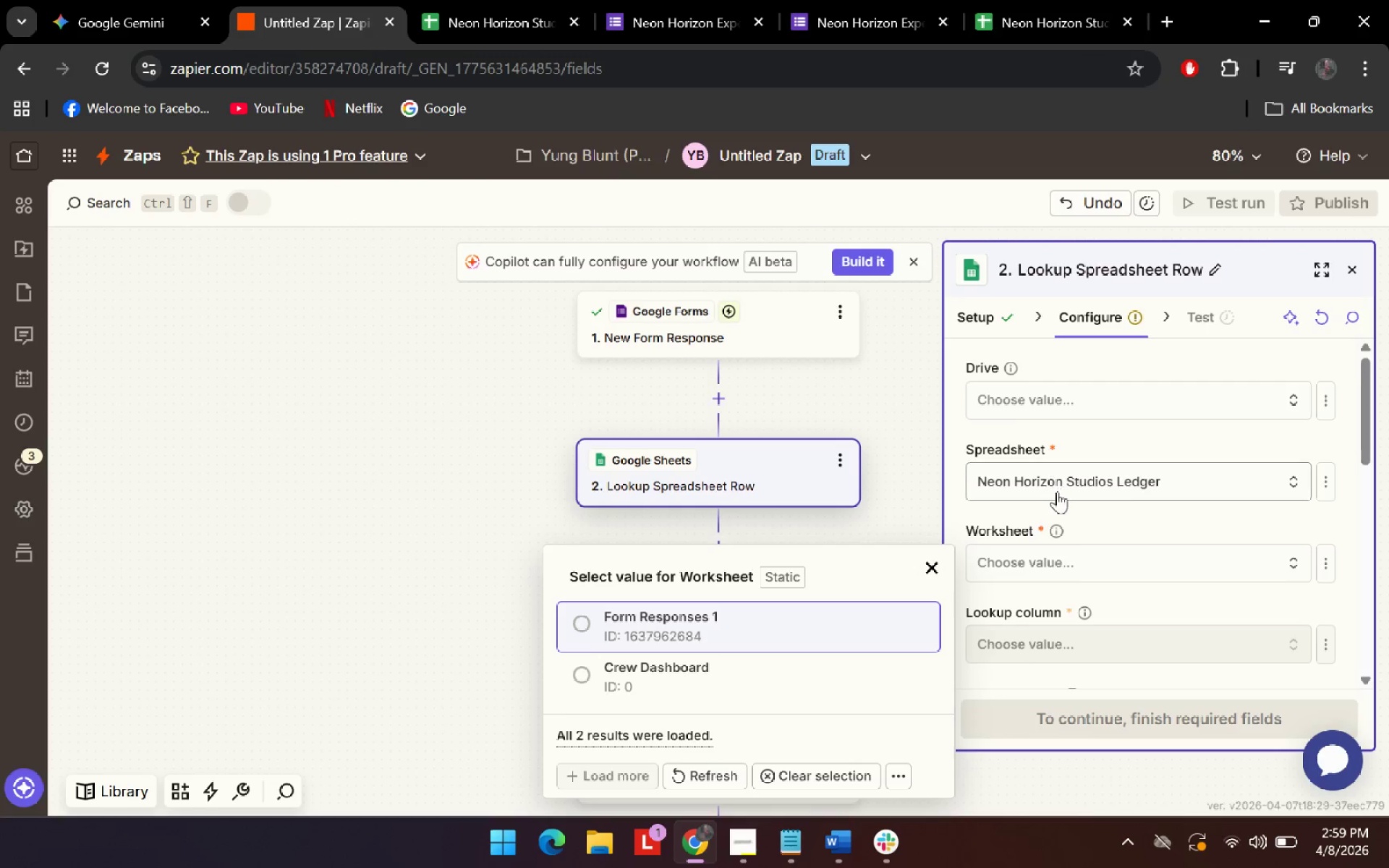 
left_click([1066, 551])
 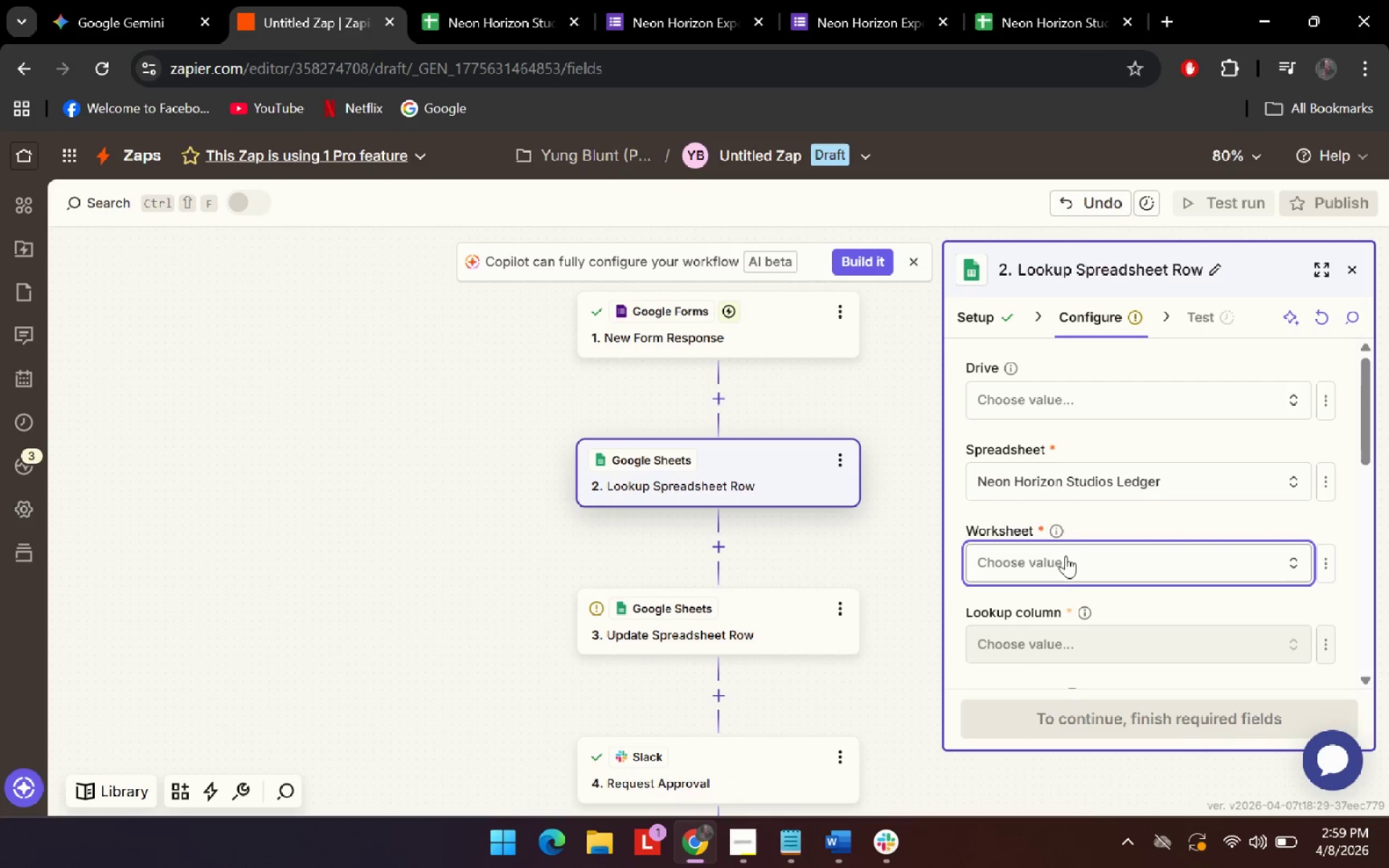 
left_click([1063, 558])
 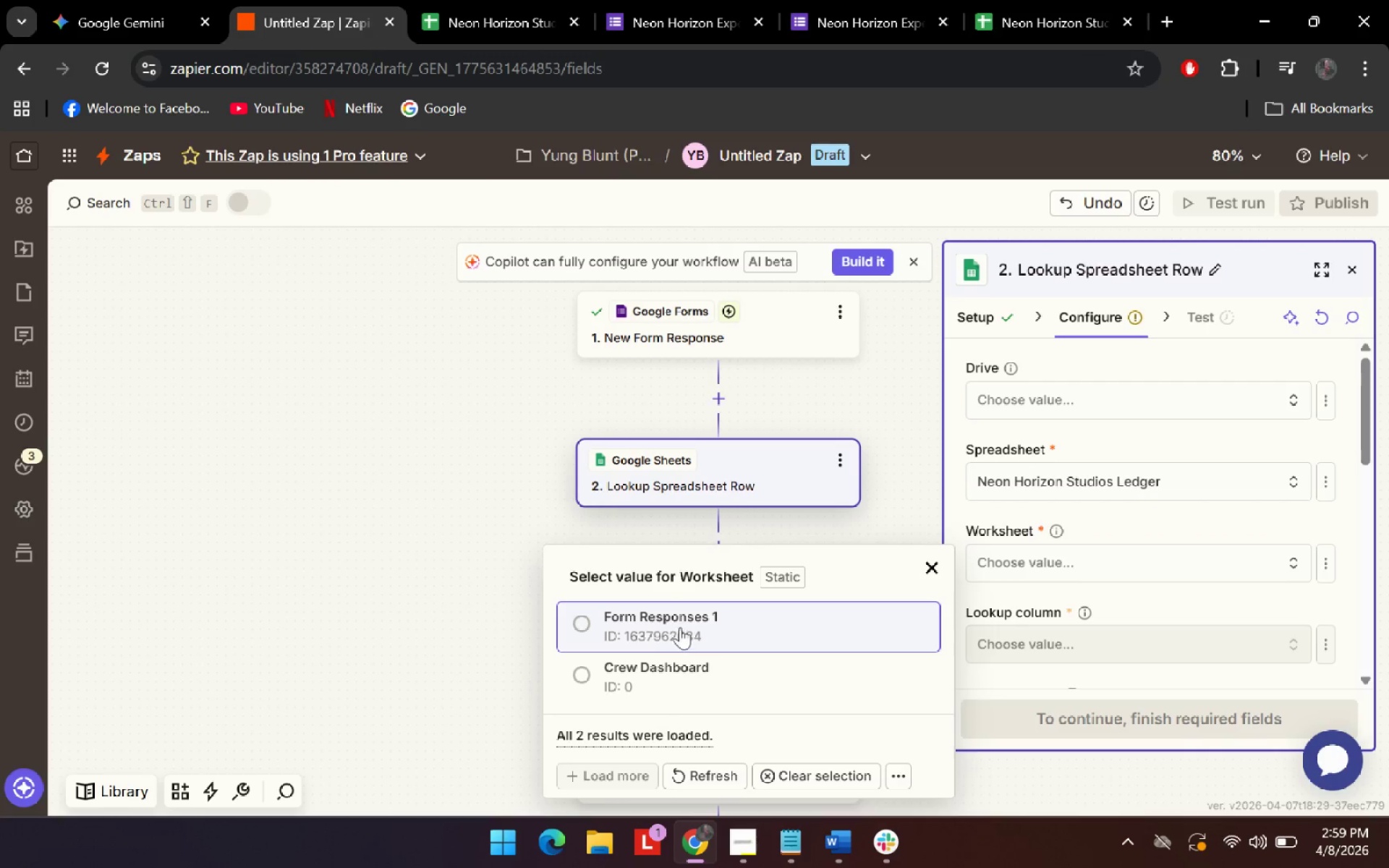 
left_click([680, 626])
 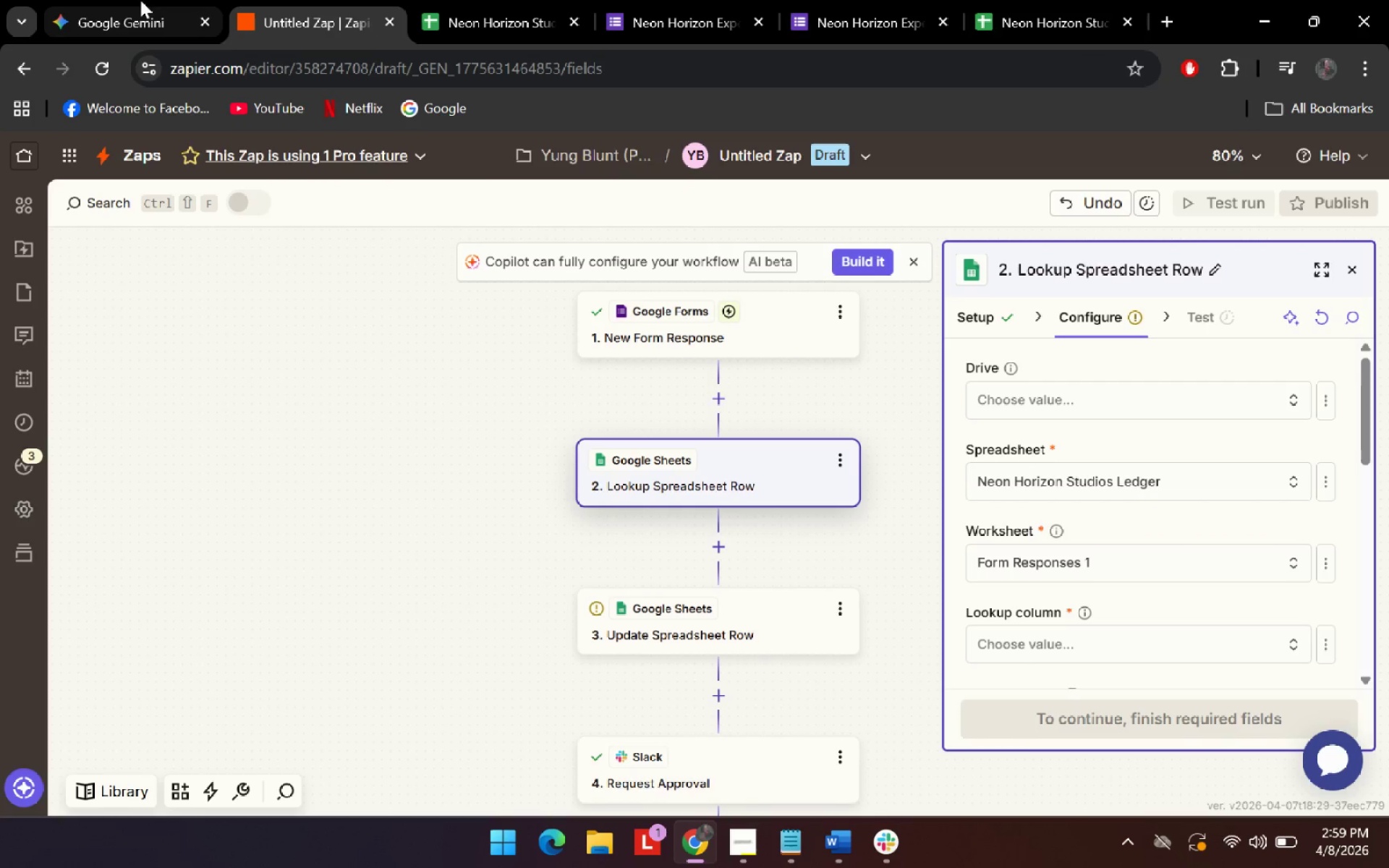 
left_click([99, 0])
 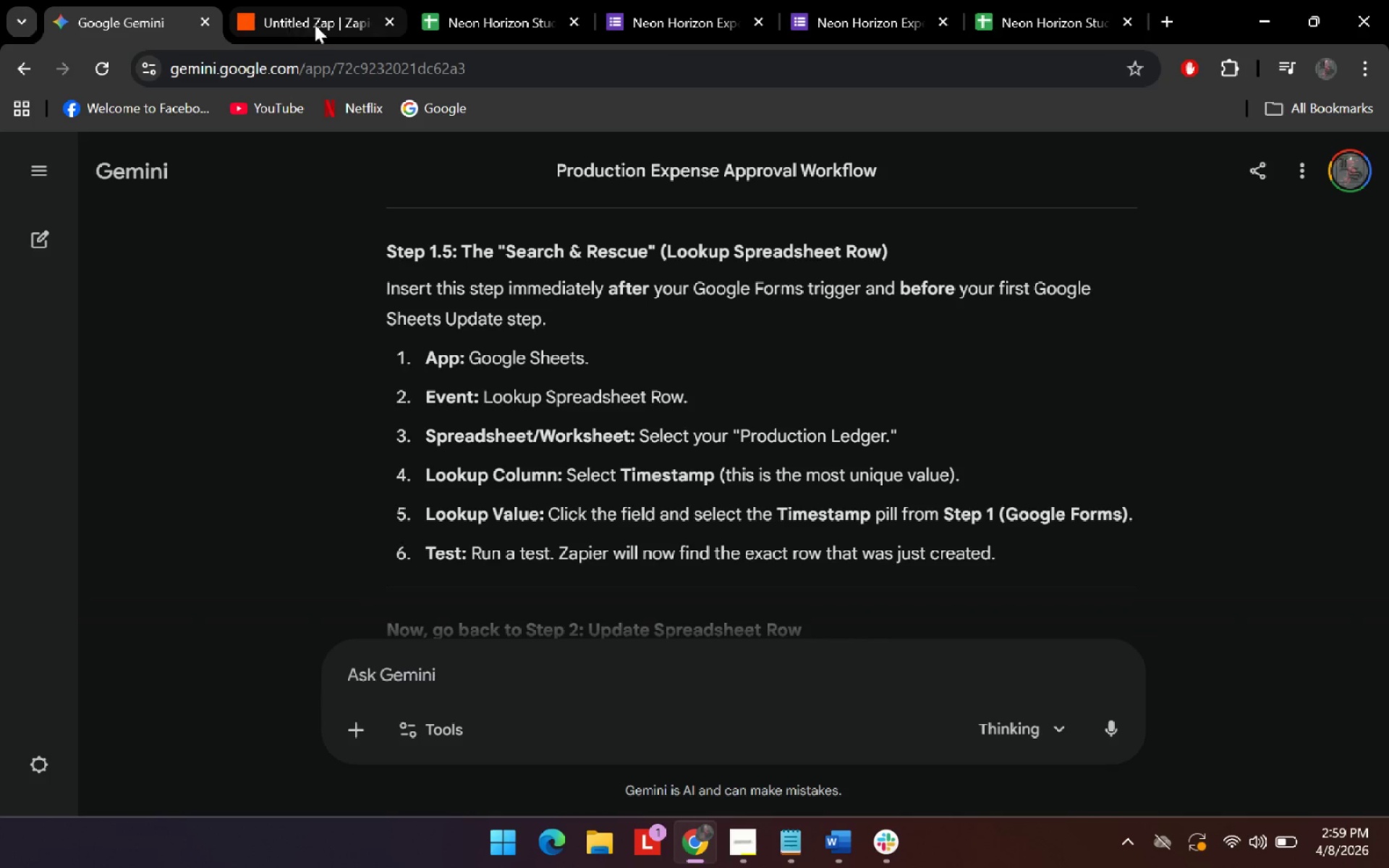 
mouse_move([339, 42])
 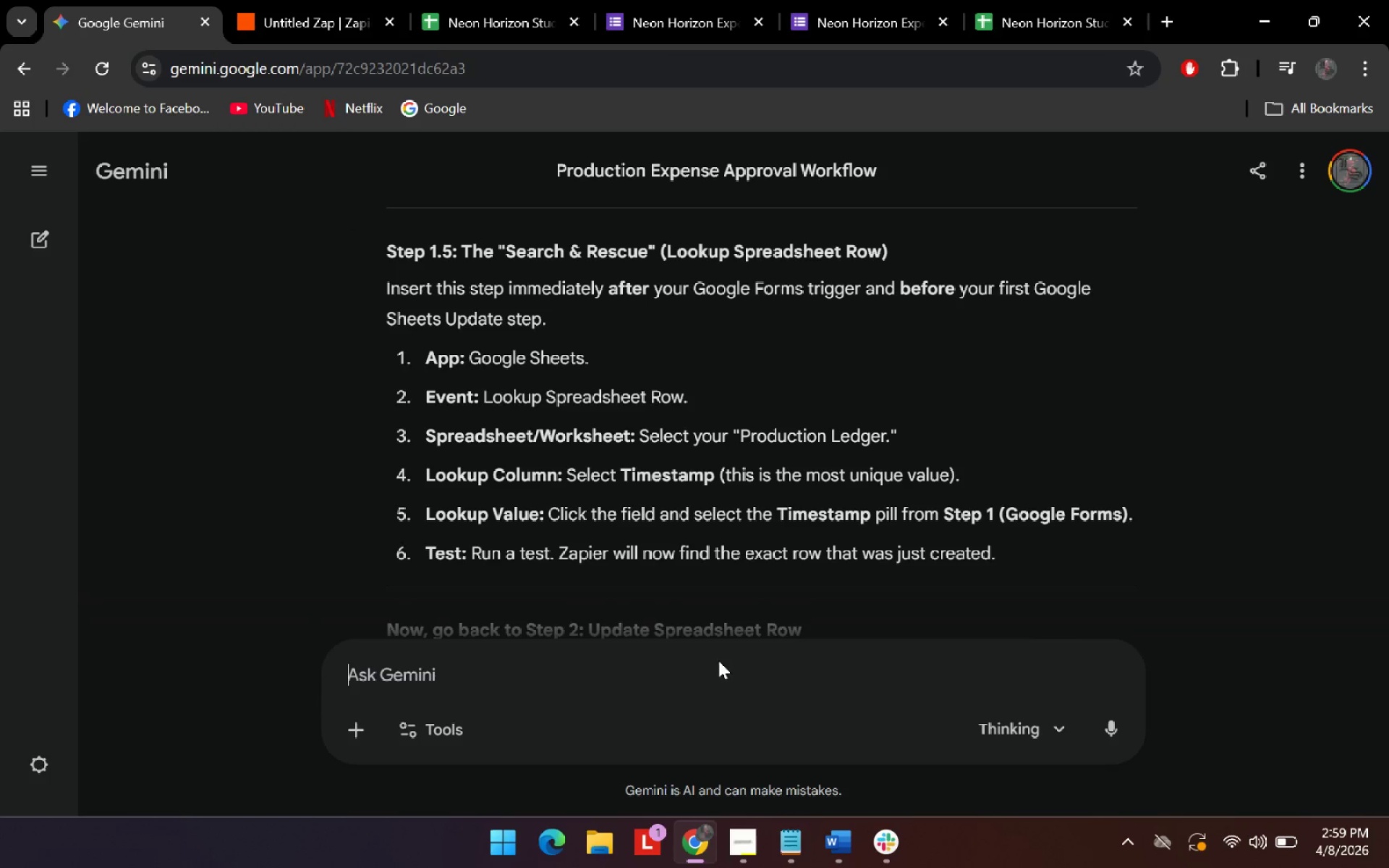 
double_click([728, 672])
 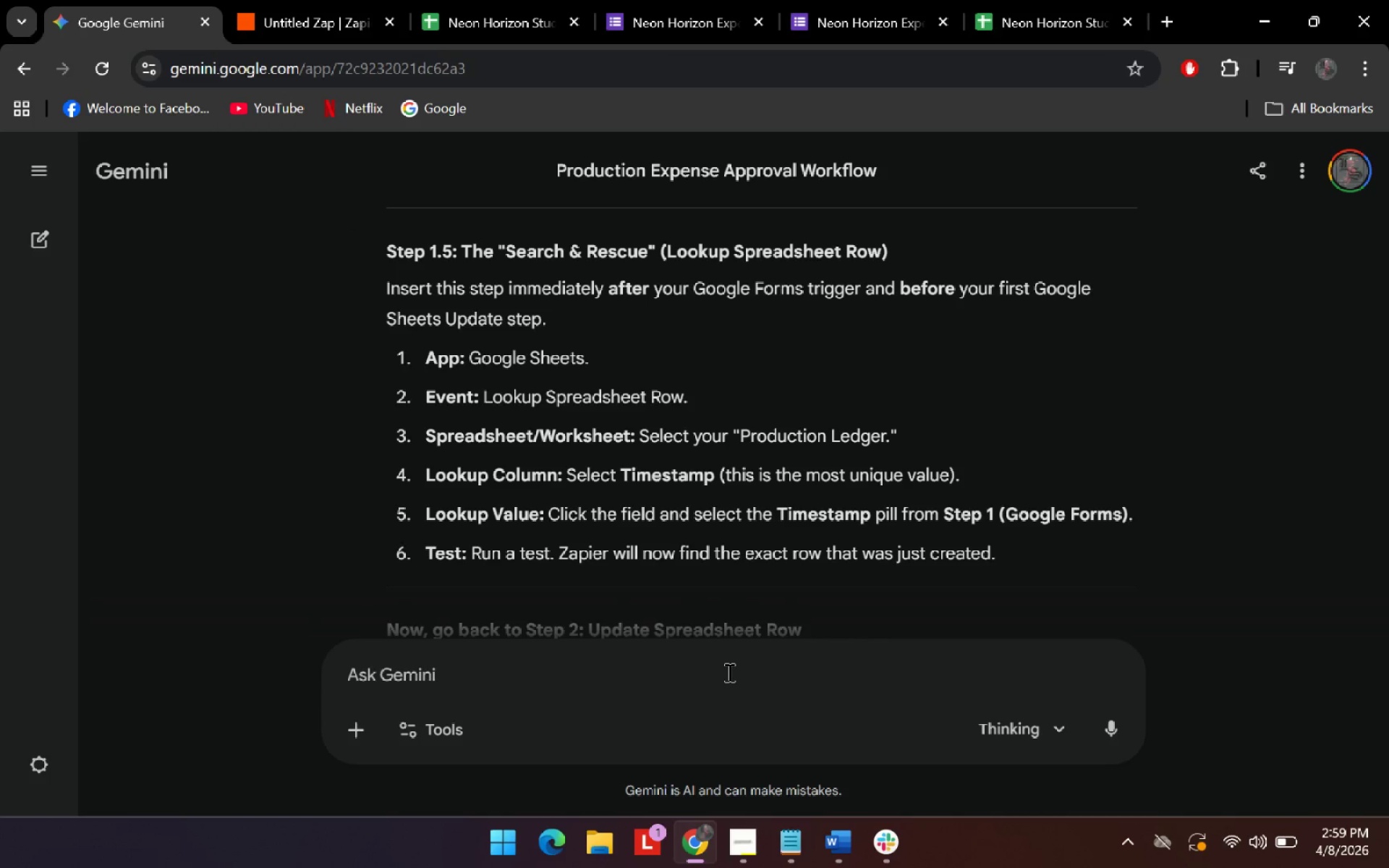 
type(i dont have production ledget.)
key(Backspace)
key(Backspace)
type(r. i )
key(Backspace)
type( only have Form )
 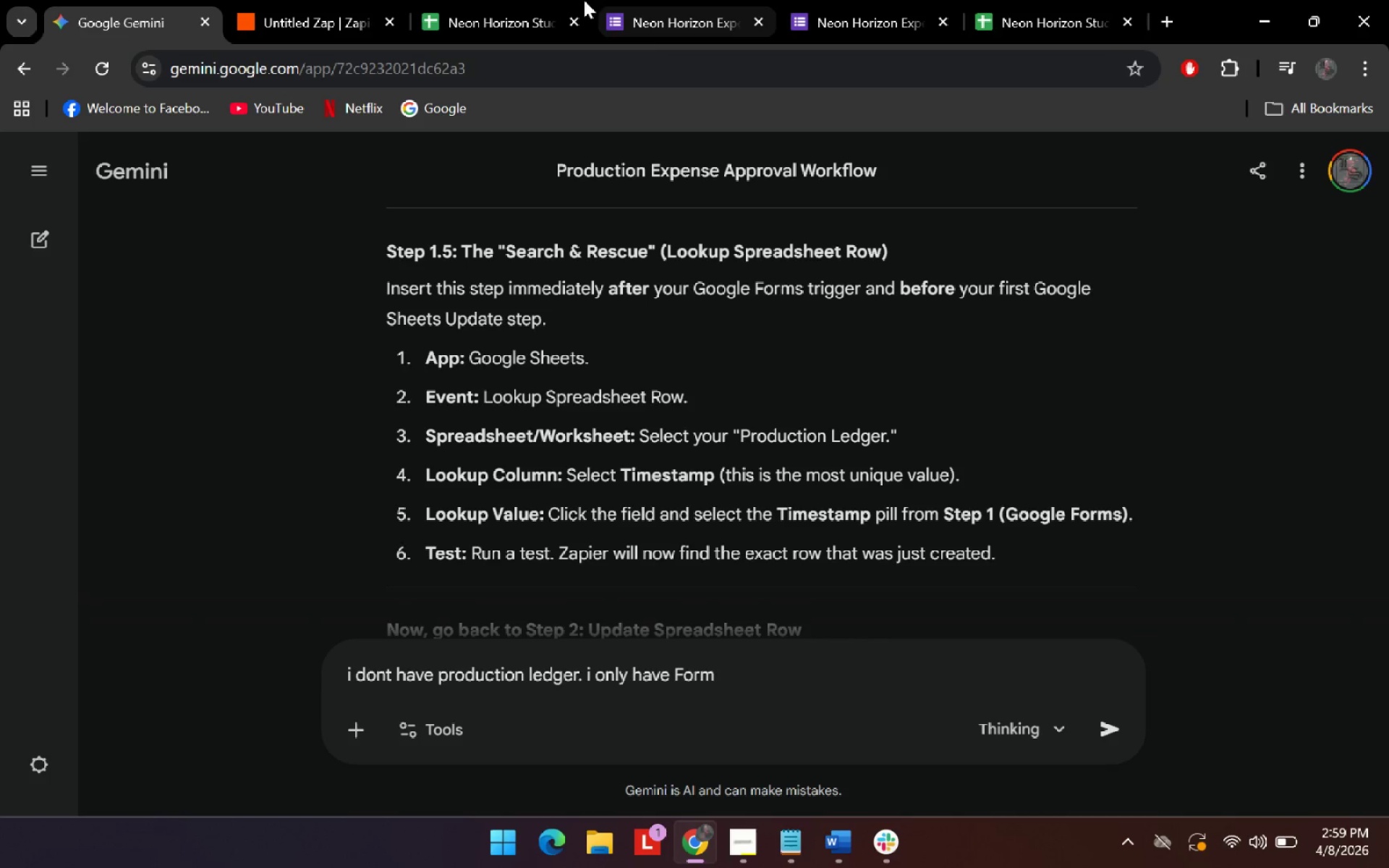 
left_click([484, 0])
 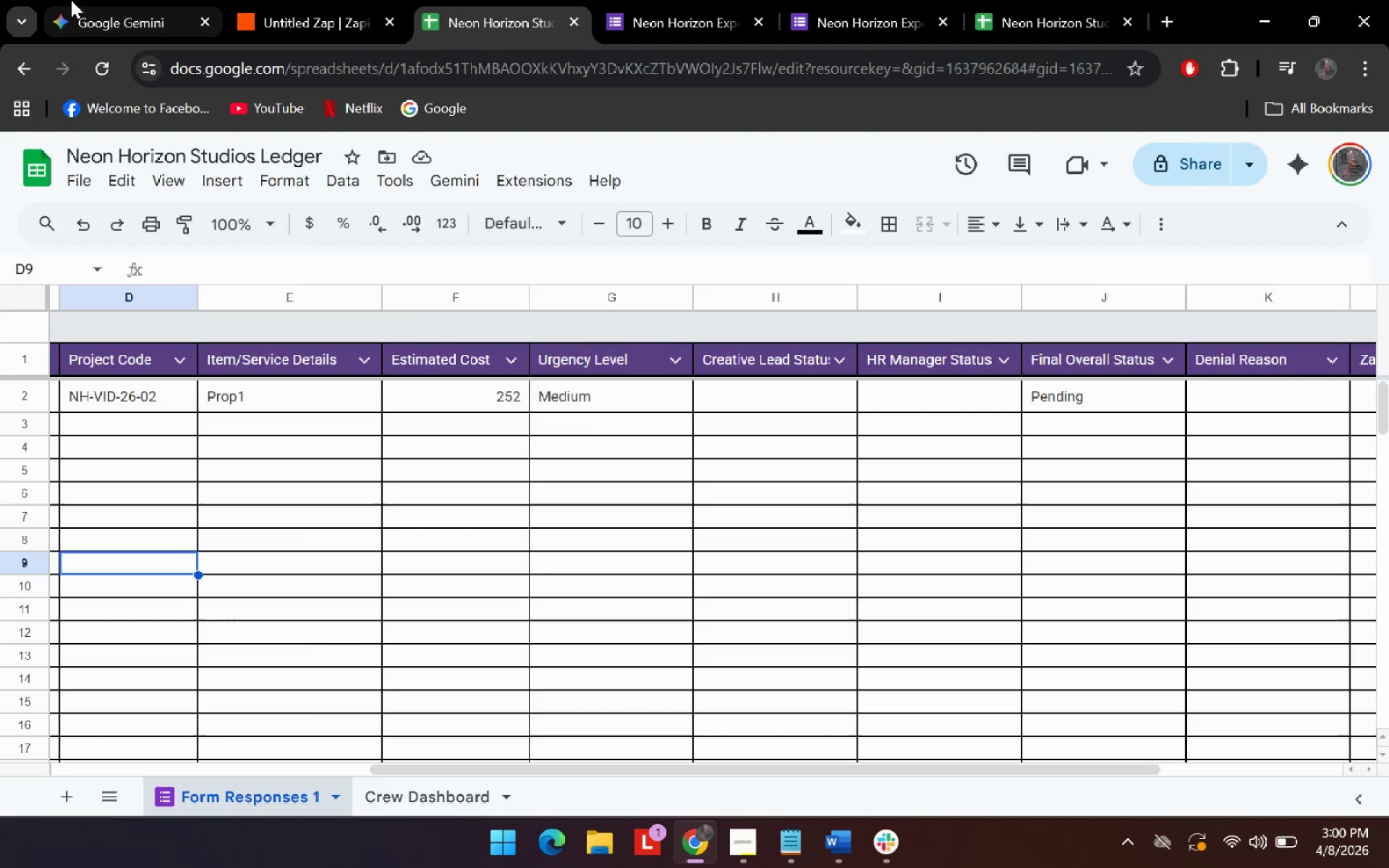 
left_click([59, 0])
 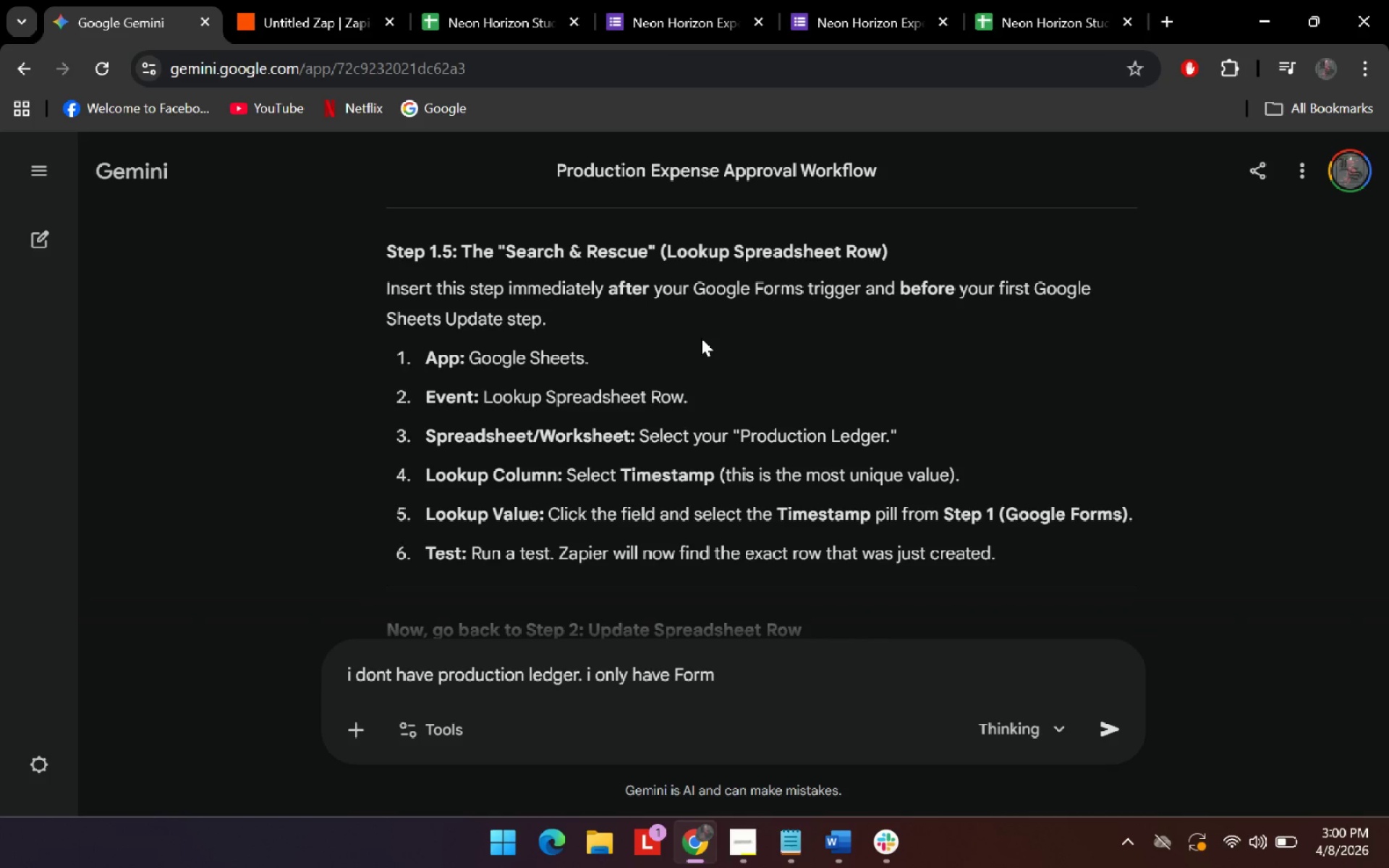 
type(Rep)
key(Backspace)
type(sponse 1 as you have instructed er)
key(Backspace)
type(arlier)
 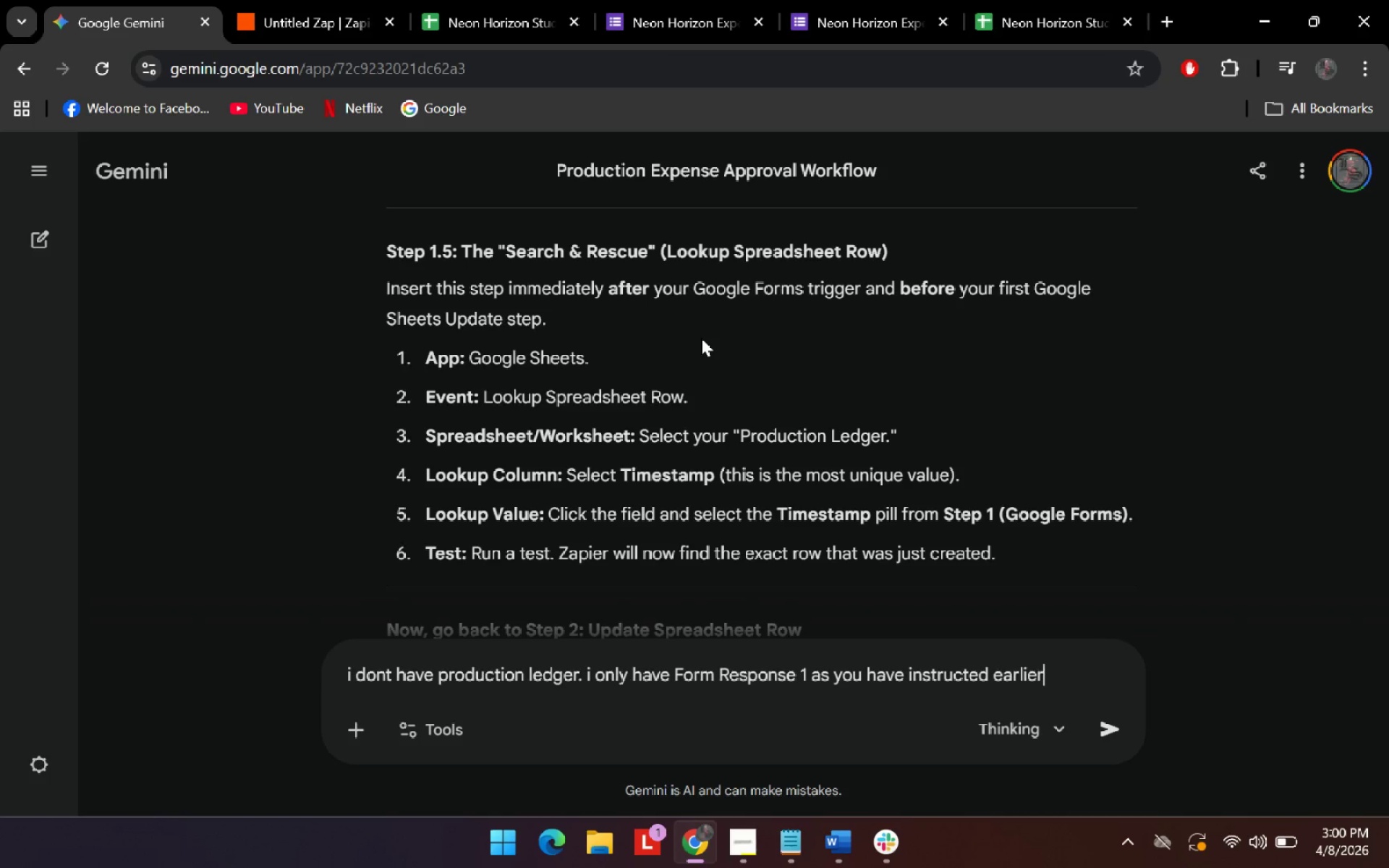 
key(Enter)
 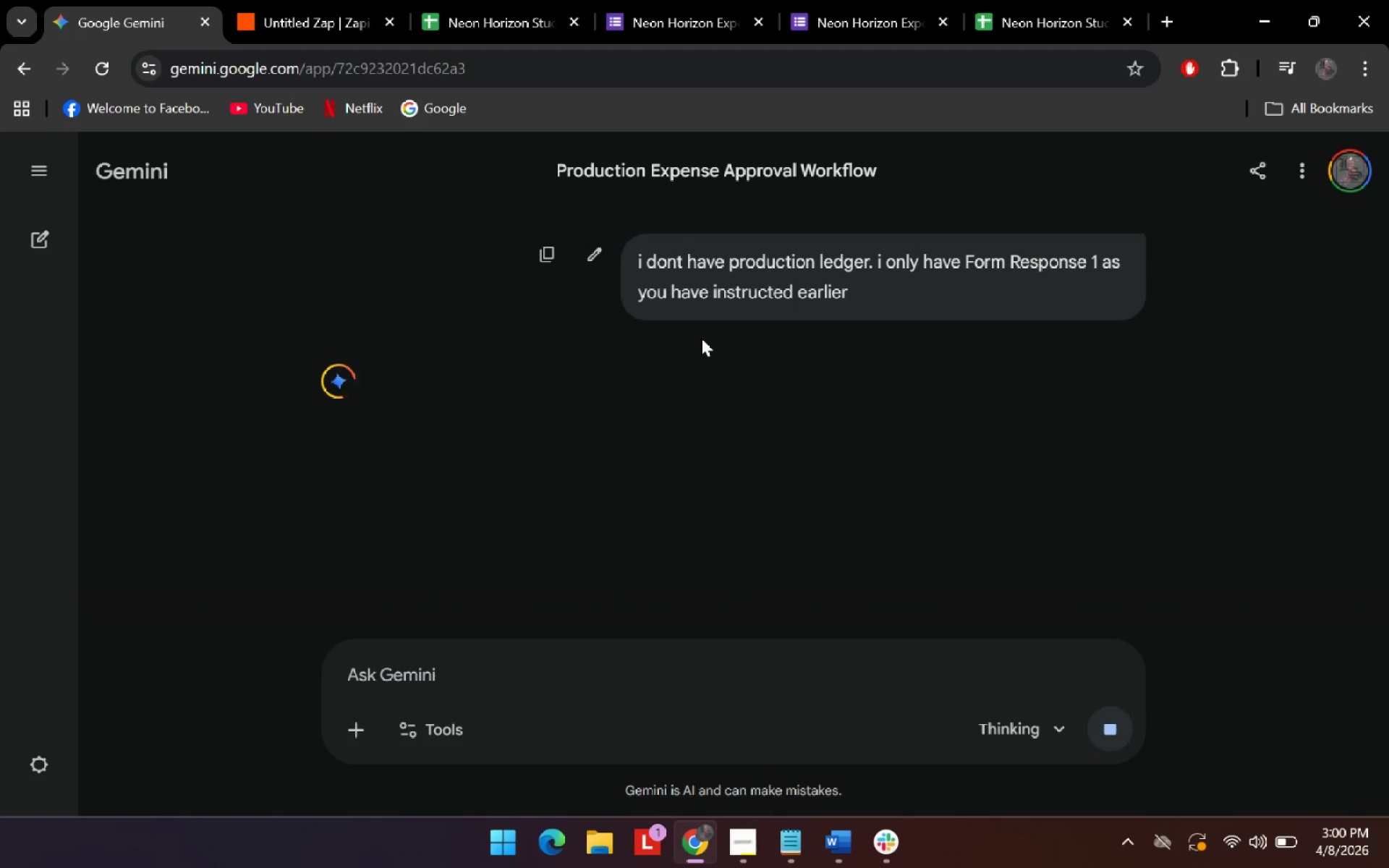 
wait(8.12)
 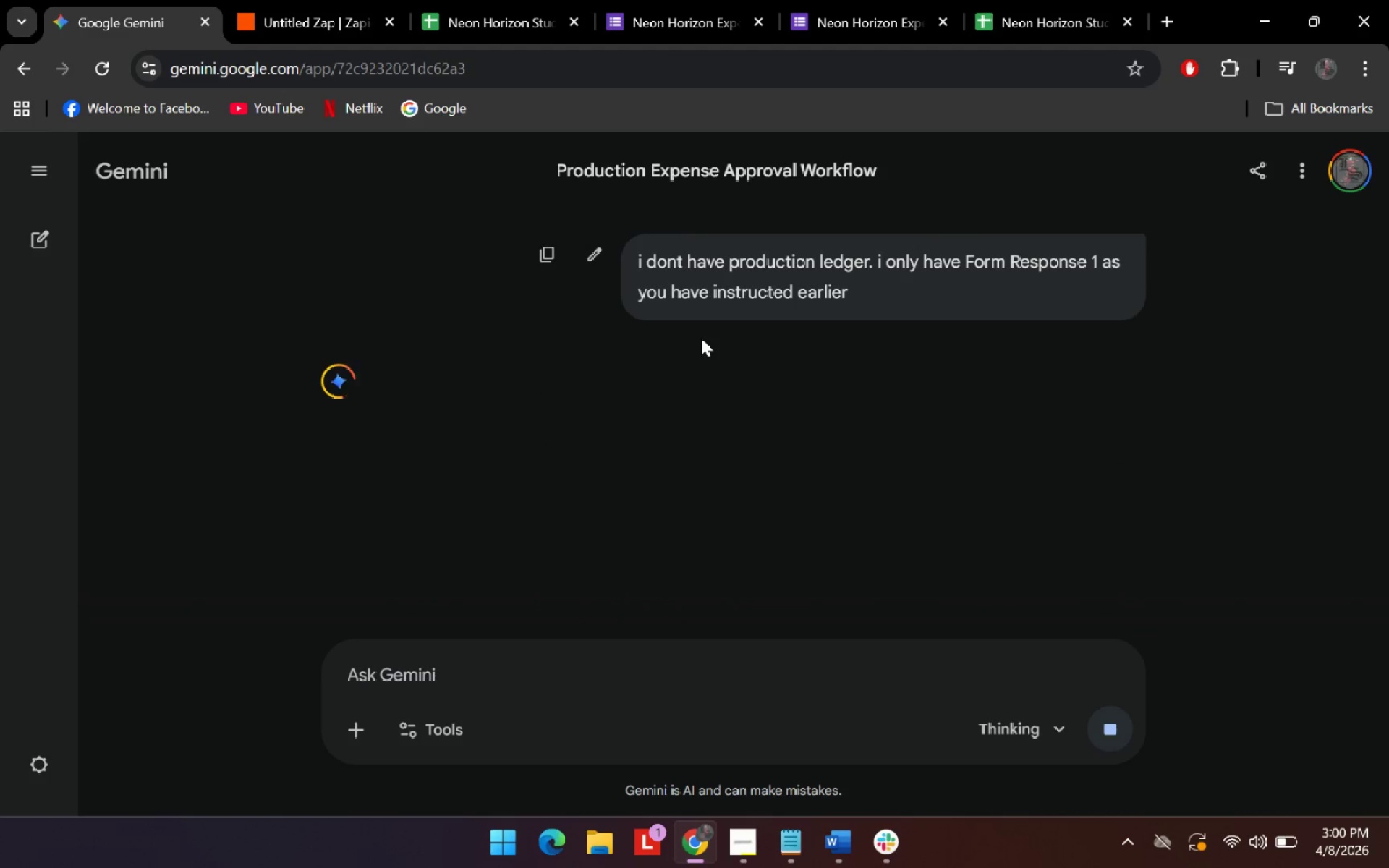 
scroll: coordinate [746, 503], scroll_direction: down, amount: 3.0
 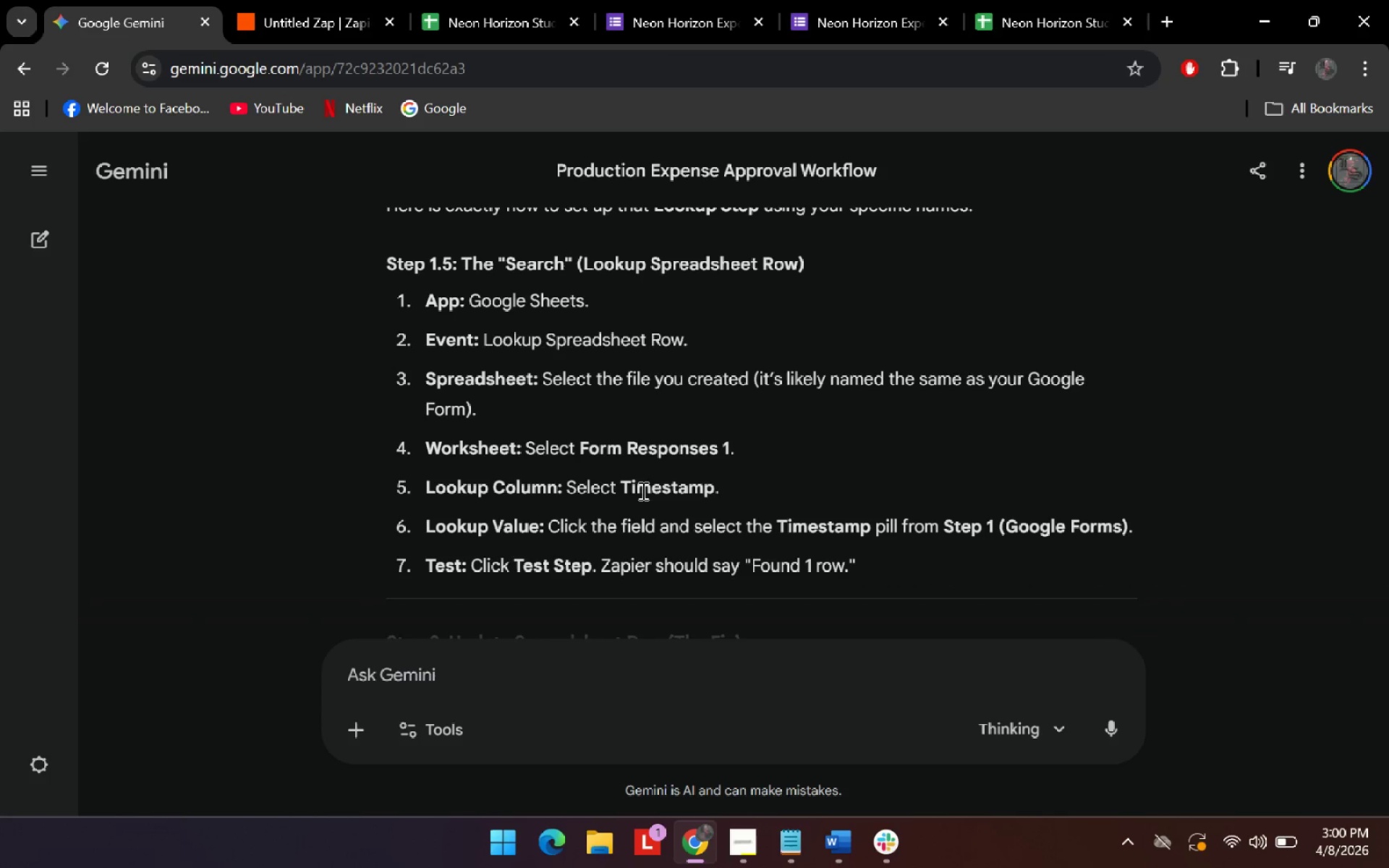 
wait(7.62)
 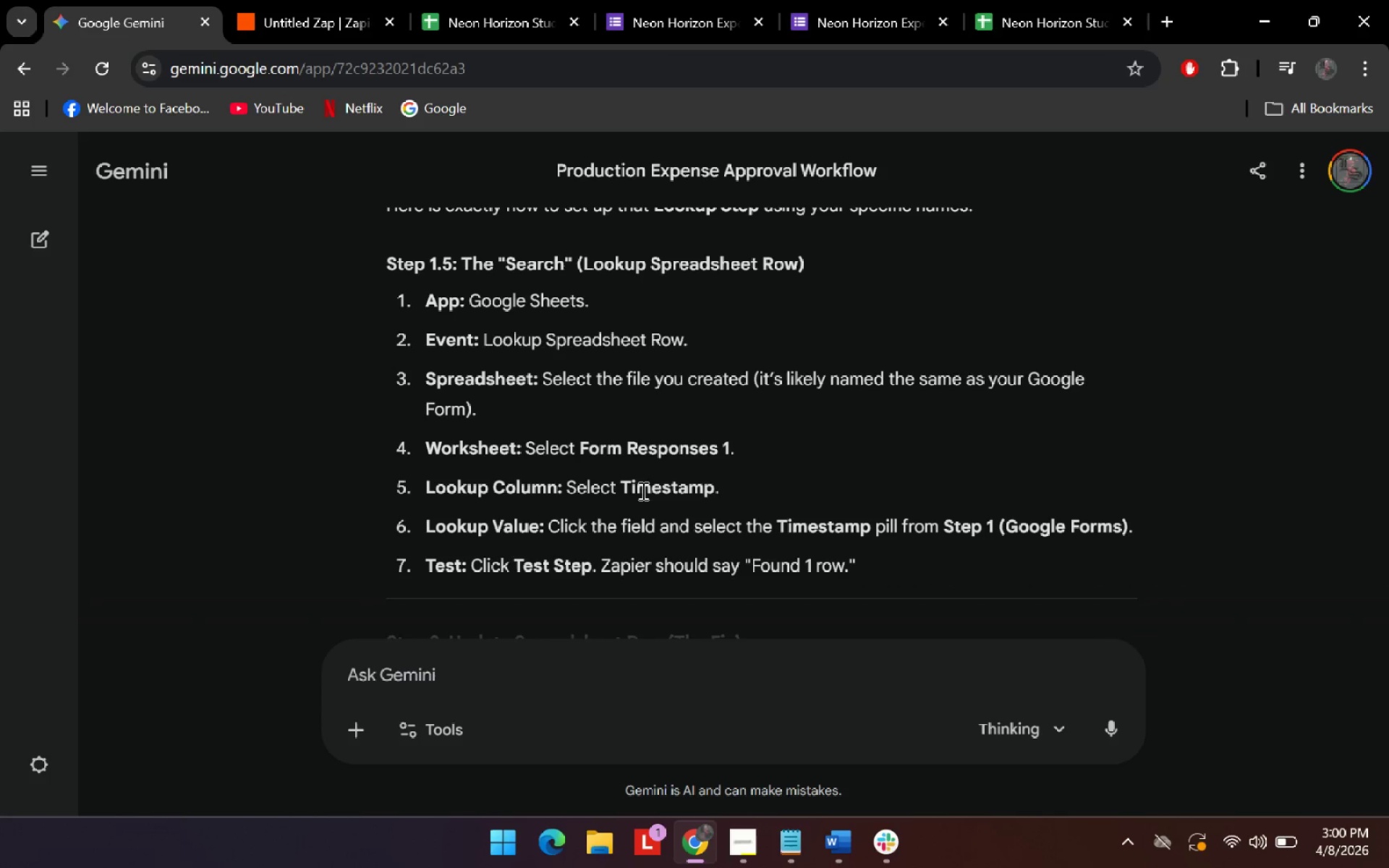 
left_click([321, 0])
 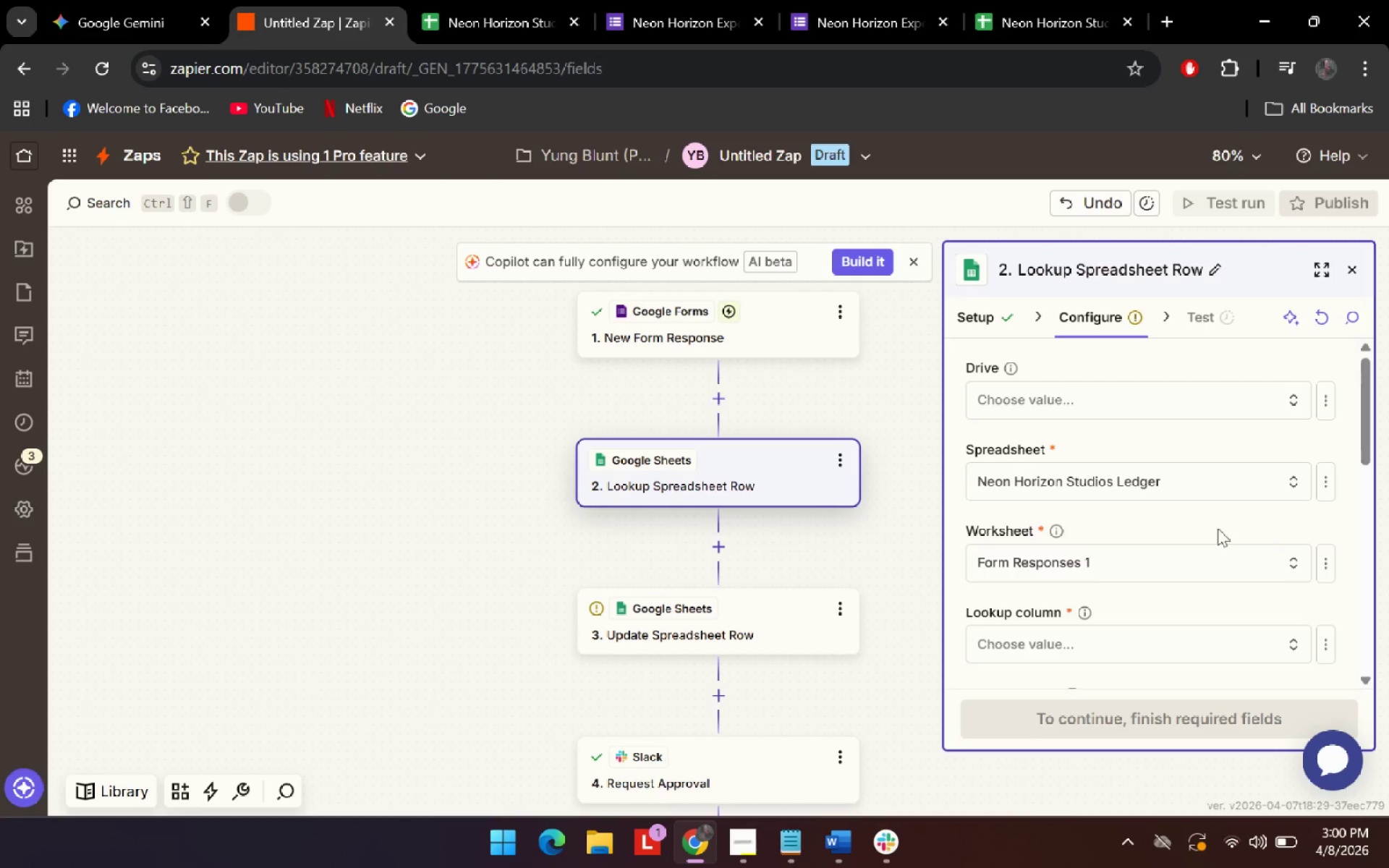 
scroll: coordinate [1142, 552], scroll_direction: down, amount: 2.0
 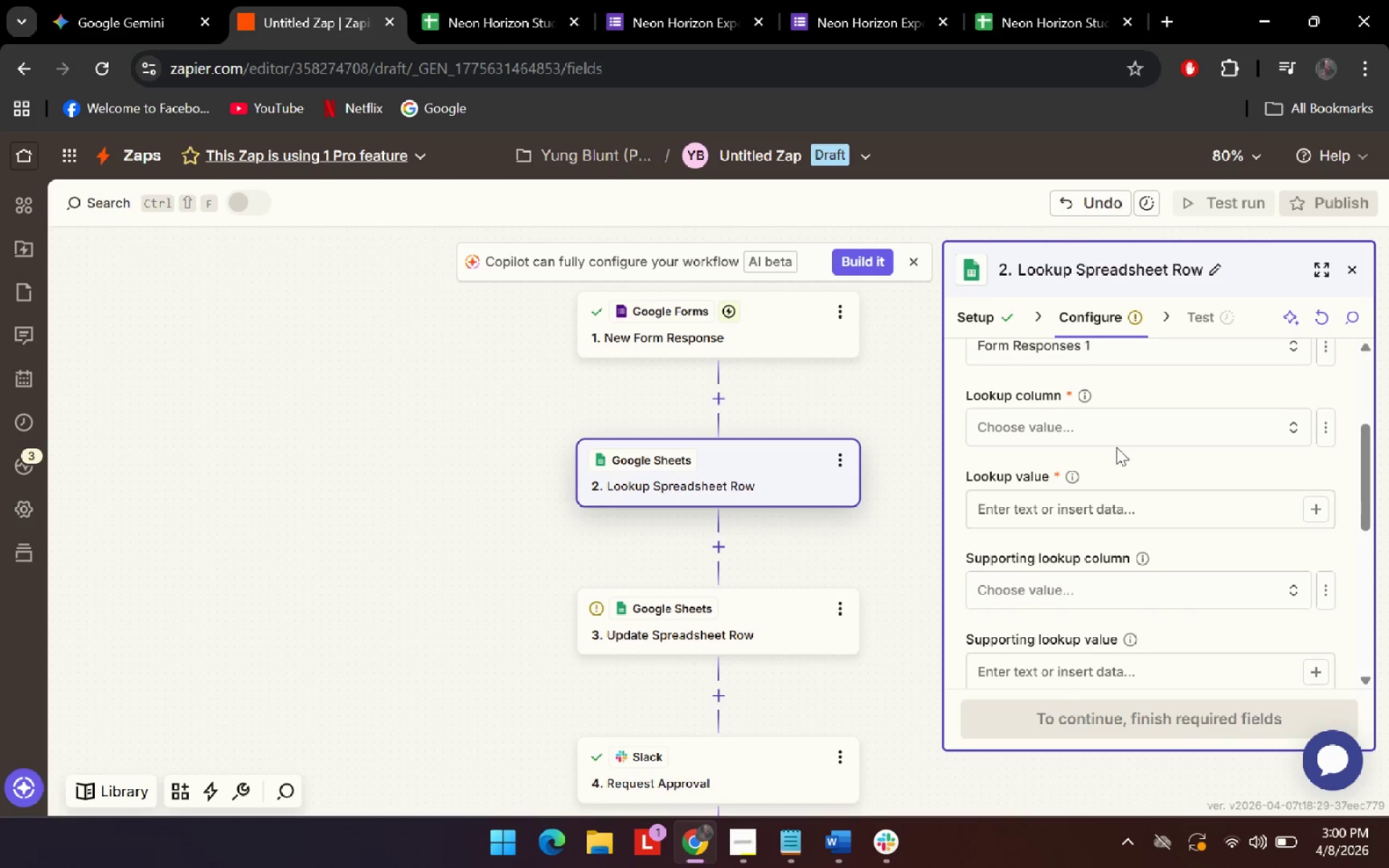 
scroll: coordinate [1131, 529], scroll_direction: up, amount: 2.0
 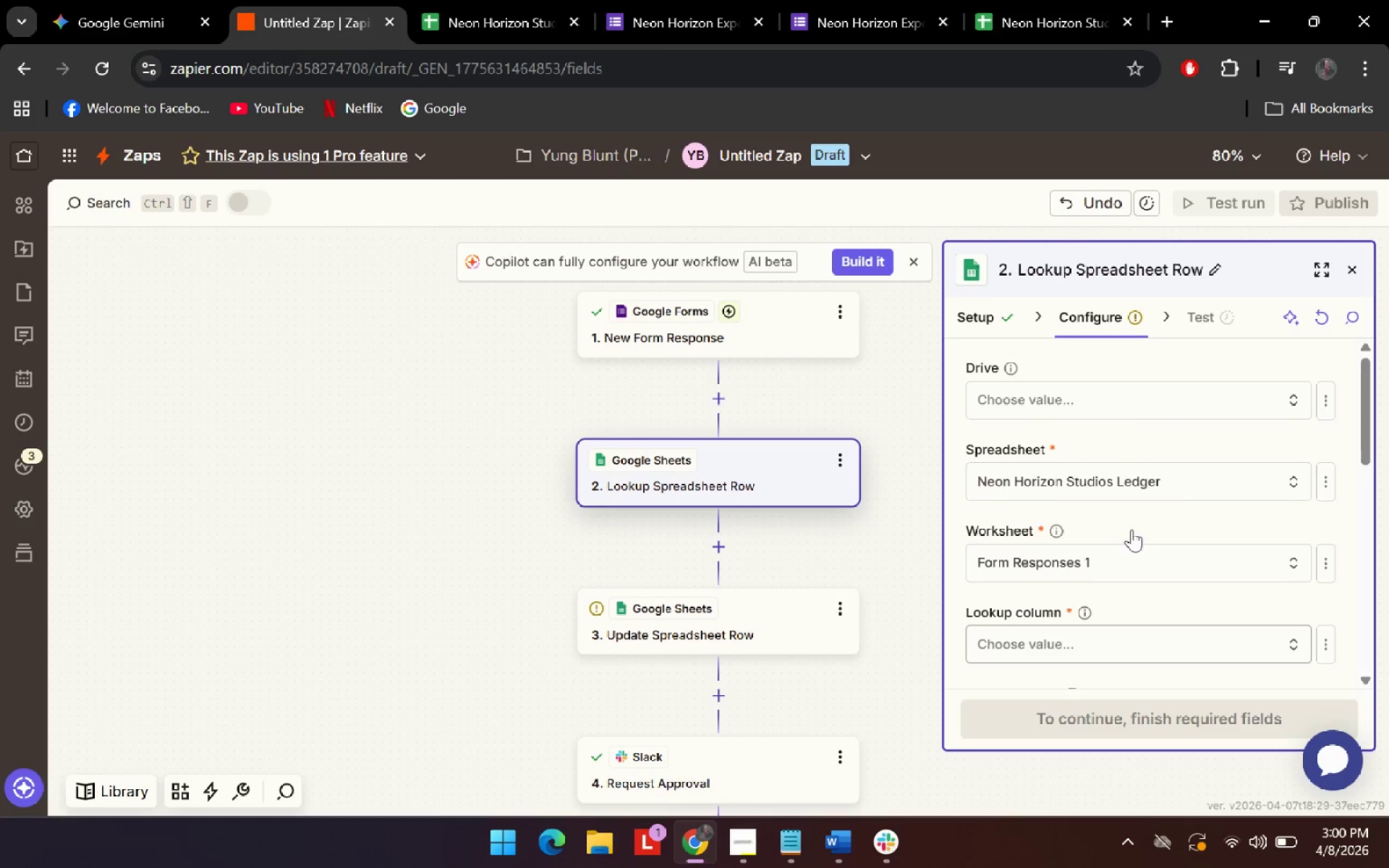 
left_click([1134, 527])
 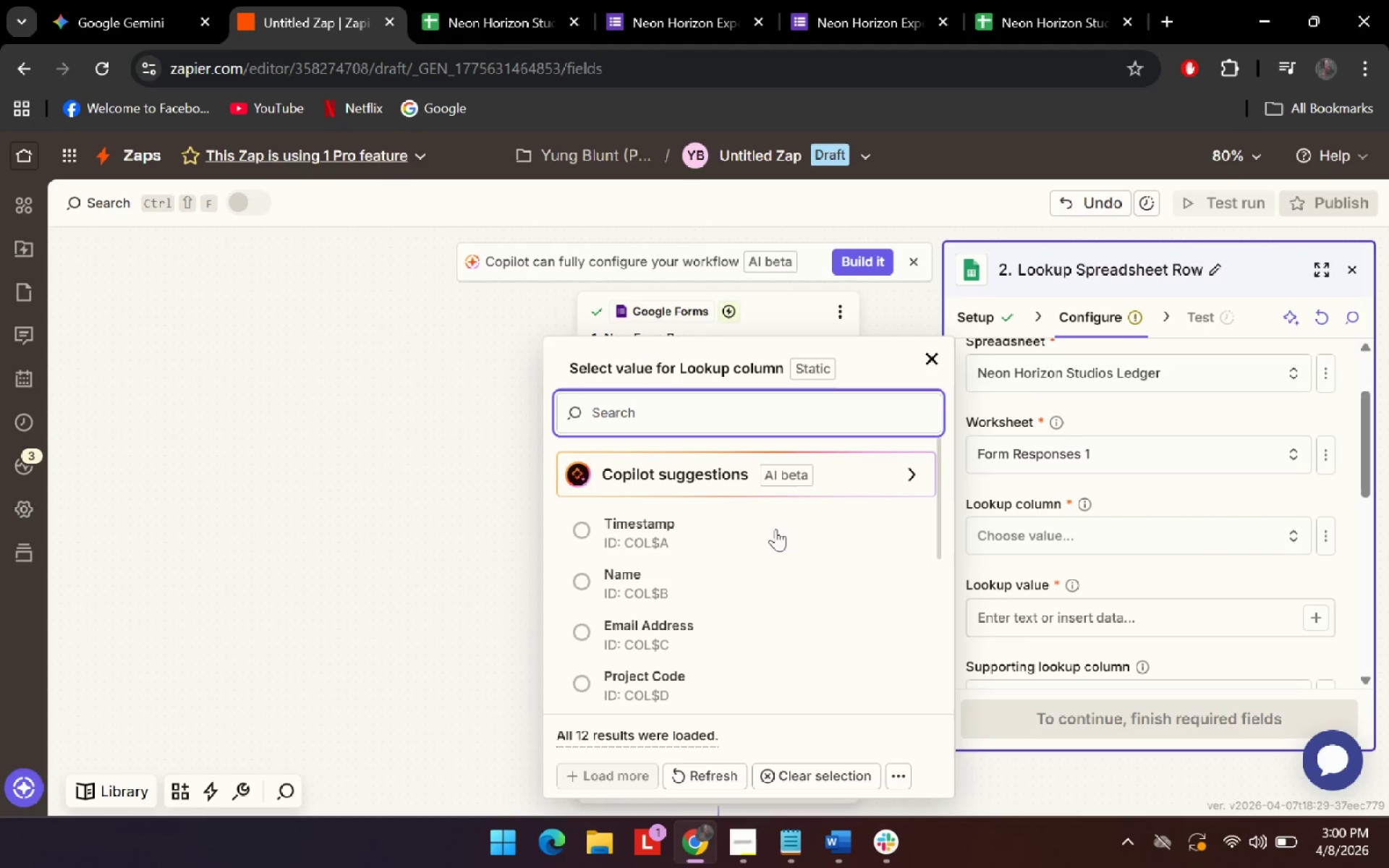 
scroll: coordinate [1118, 522], scroll_direction: down, amount: 1.0
 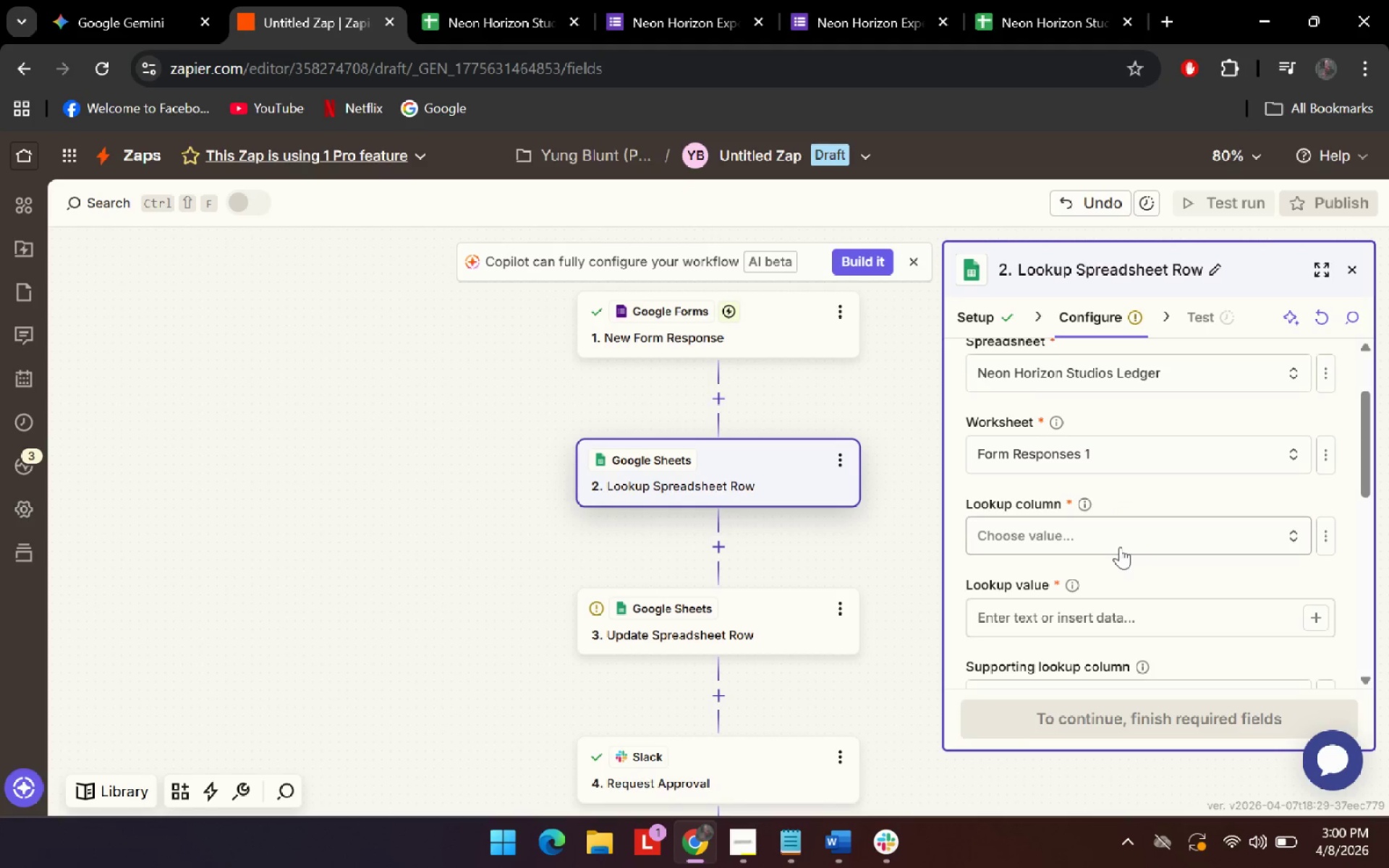 
left_click([687, 529])
 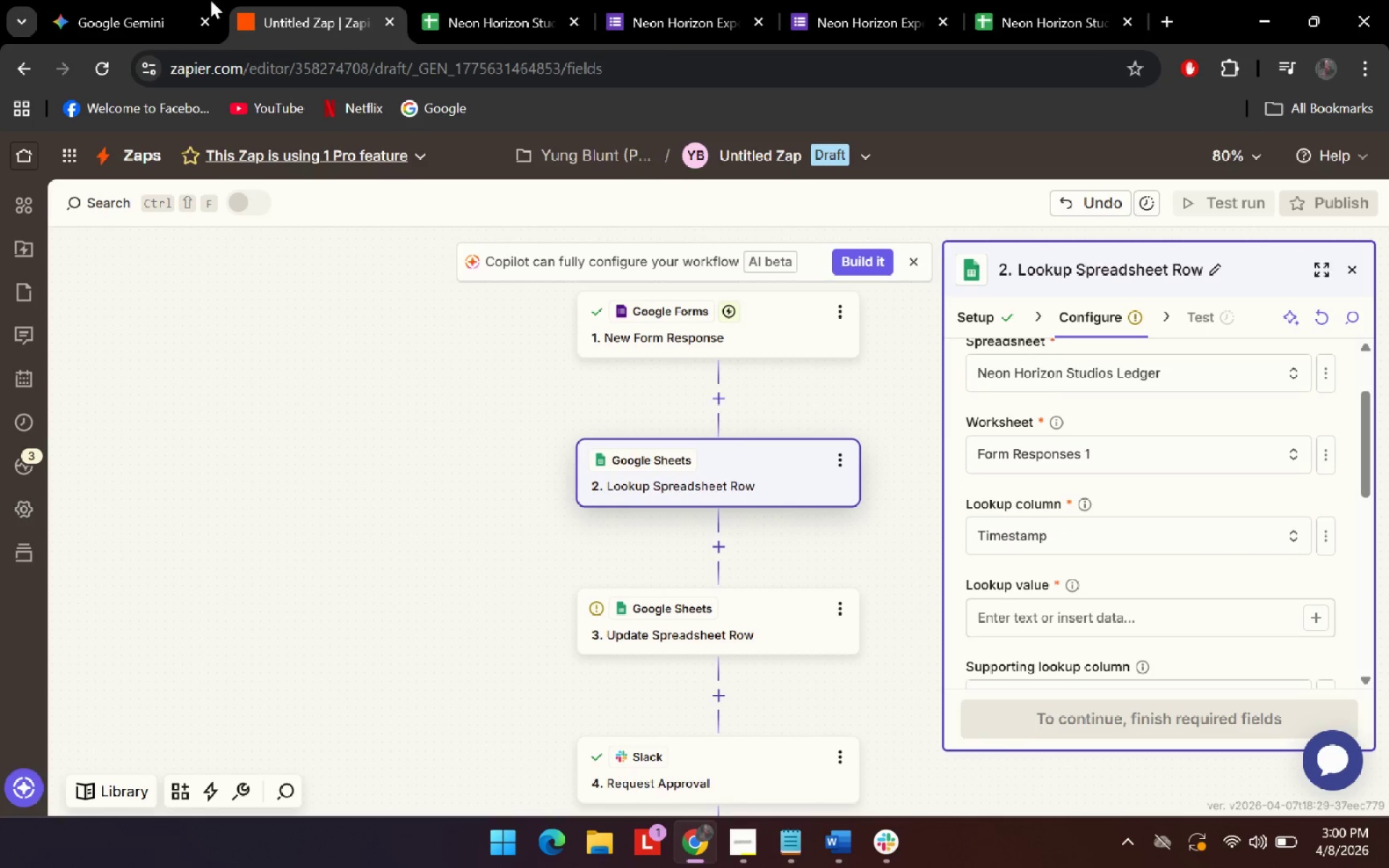 
left_click([104, 0])
 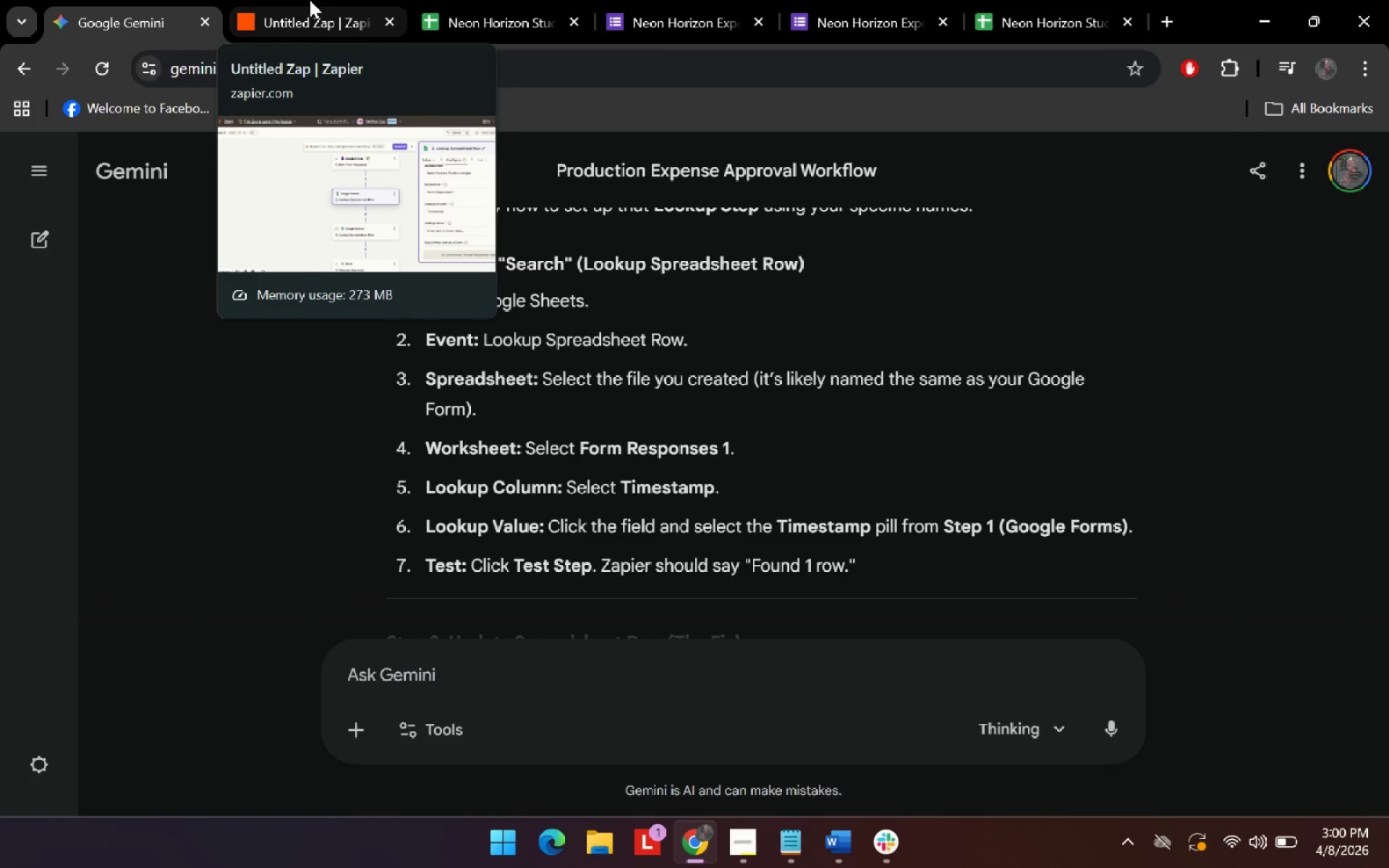 
left_click([310, 0])
 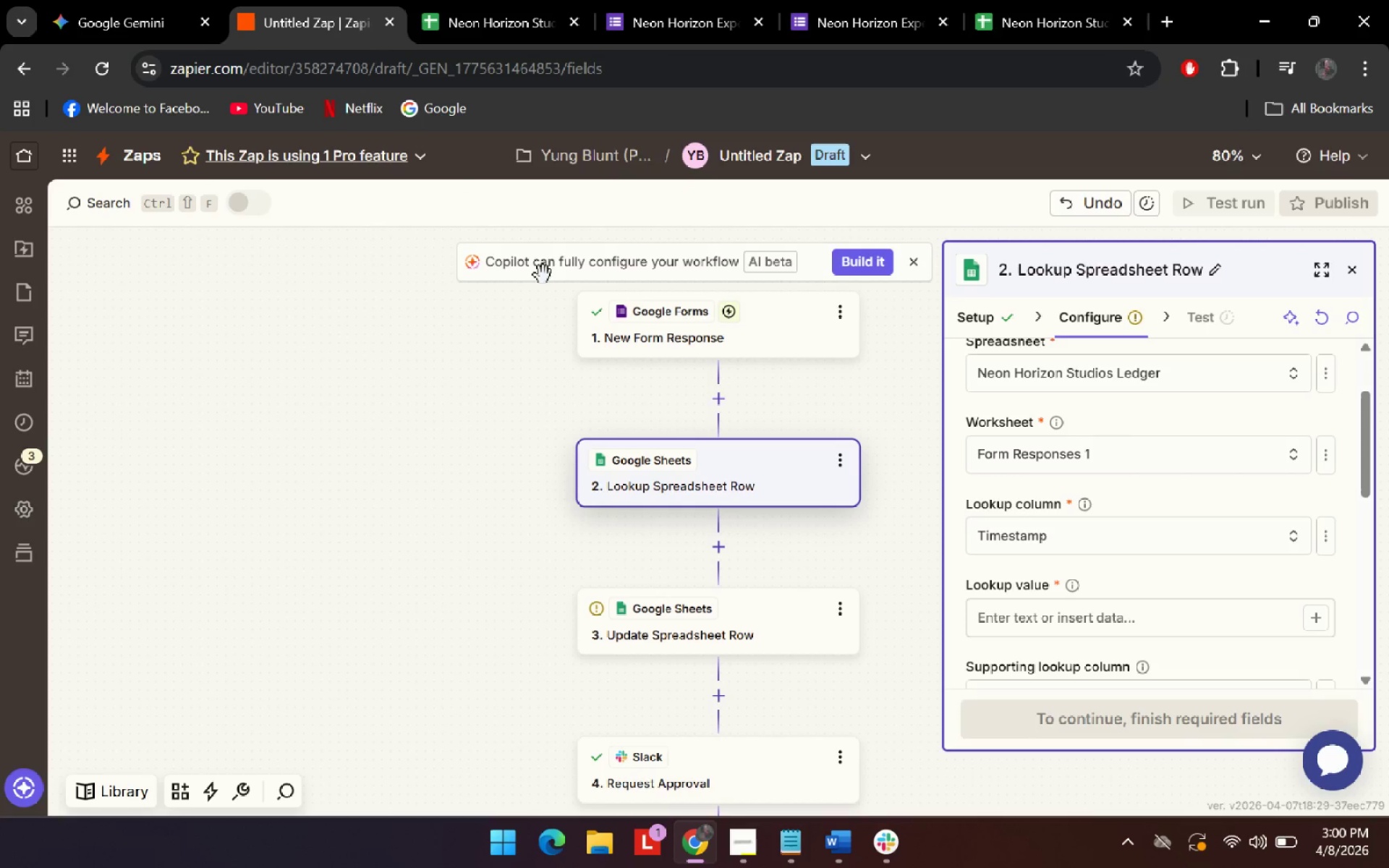 
left_click([109, 0])
 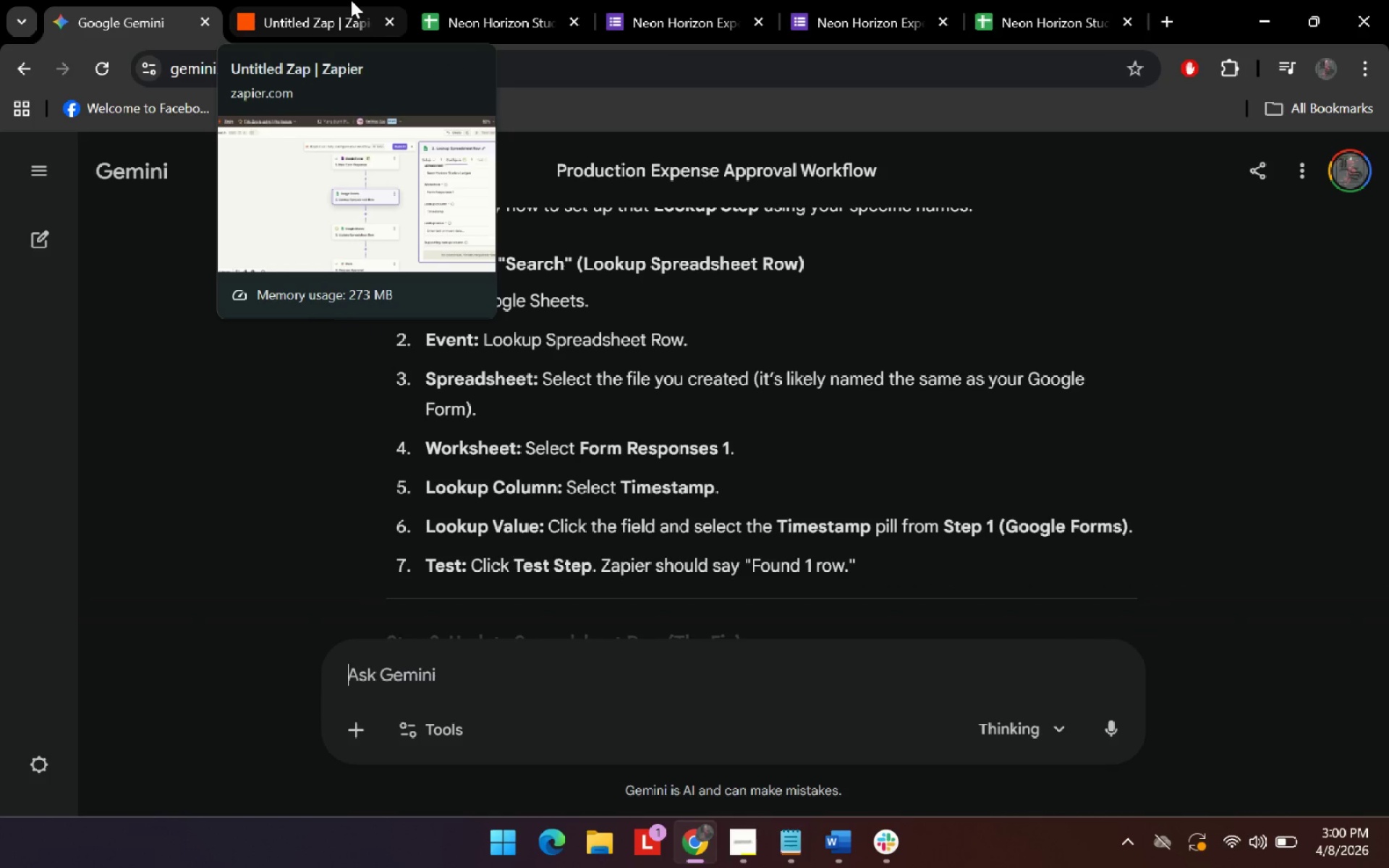 
left_click([351, 0])
 